 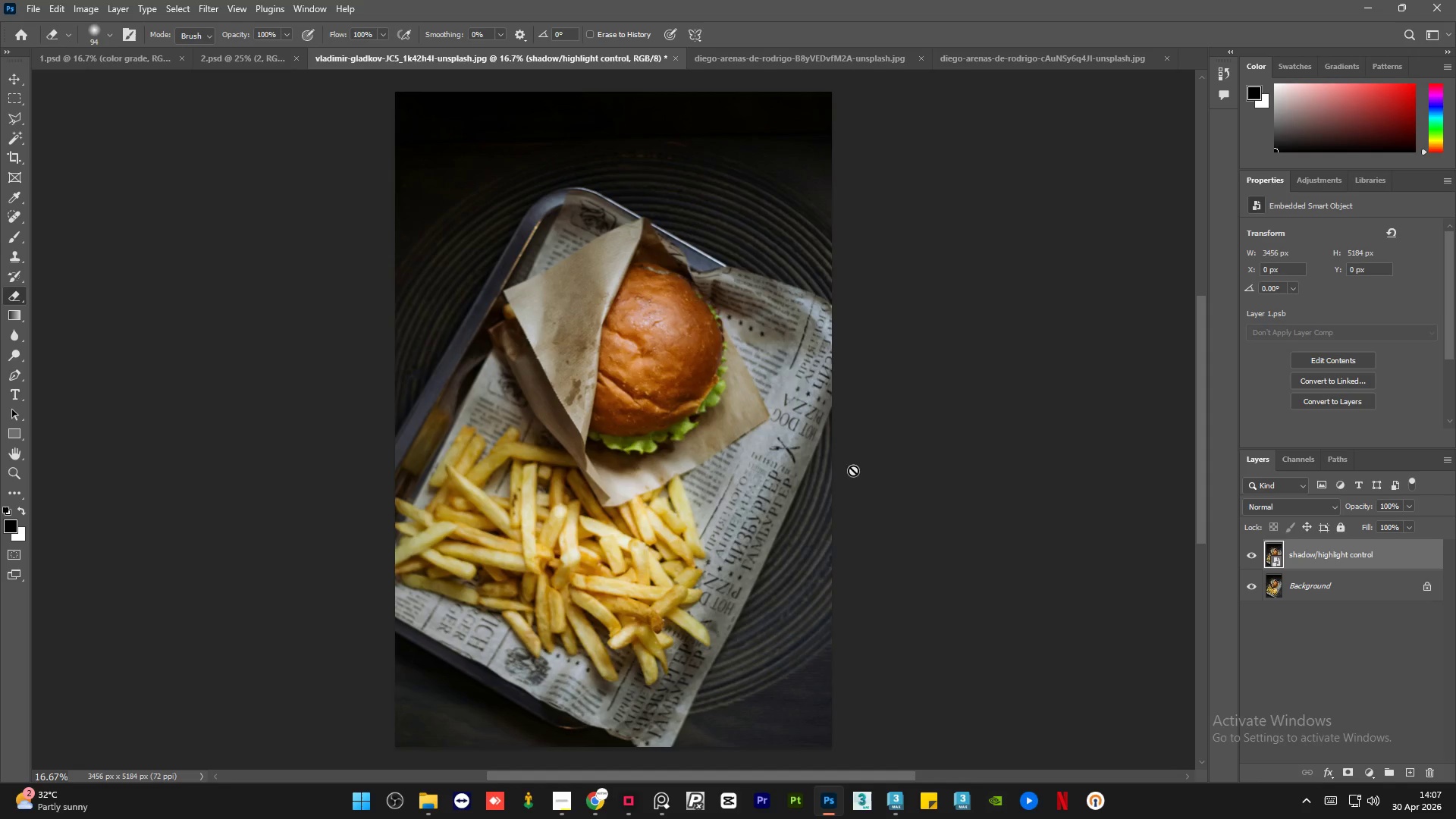 
left_click([77, 0])
 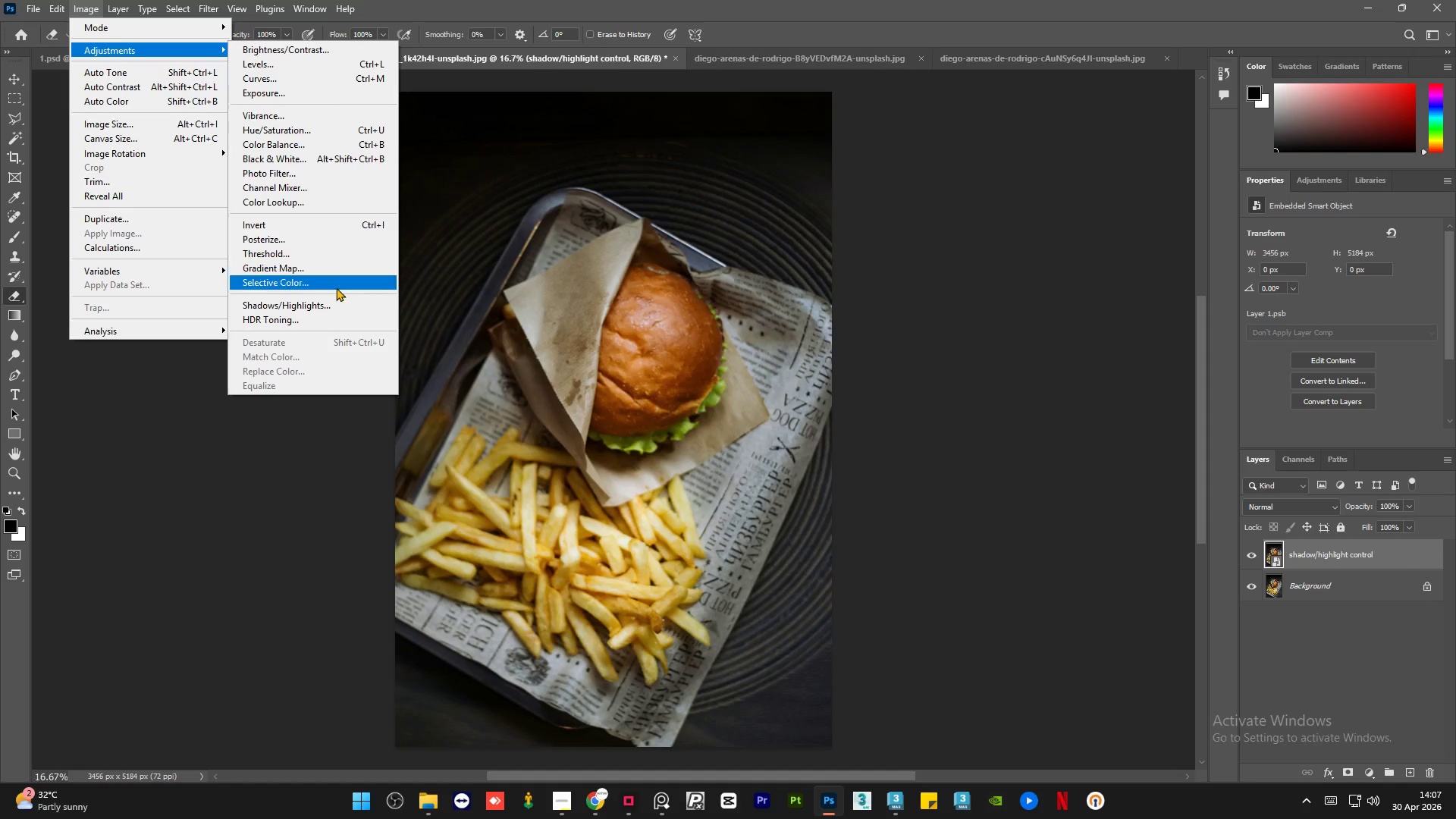 
left_click([321, 300])
 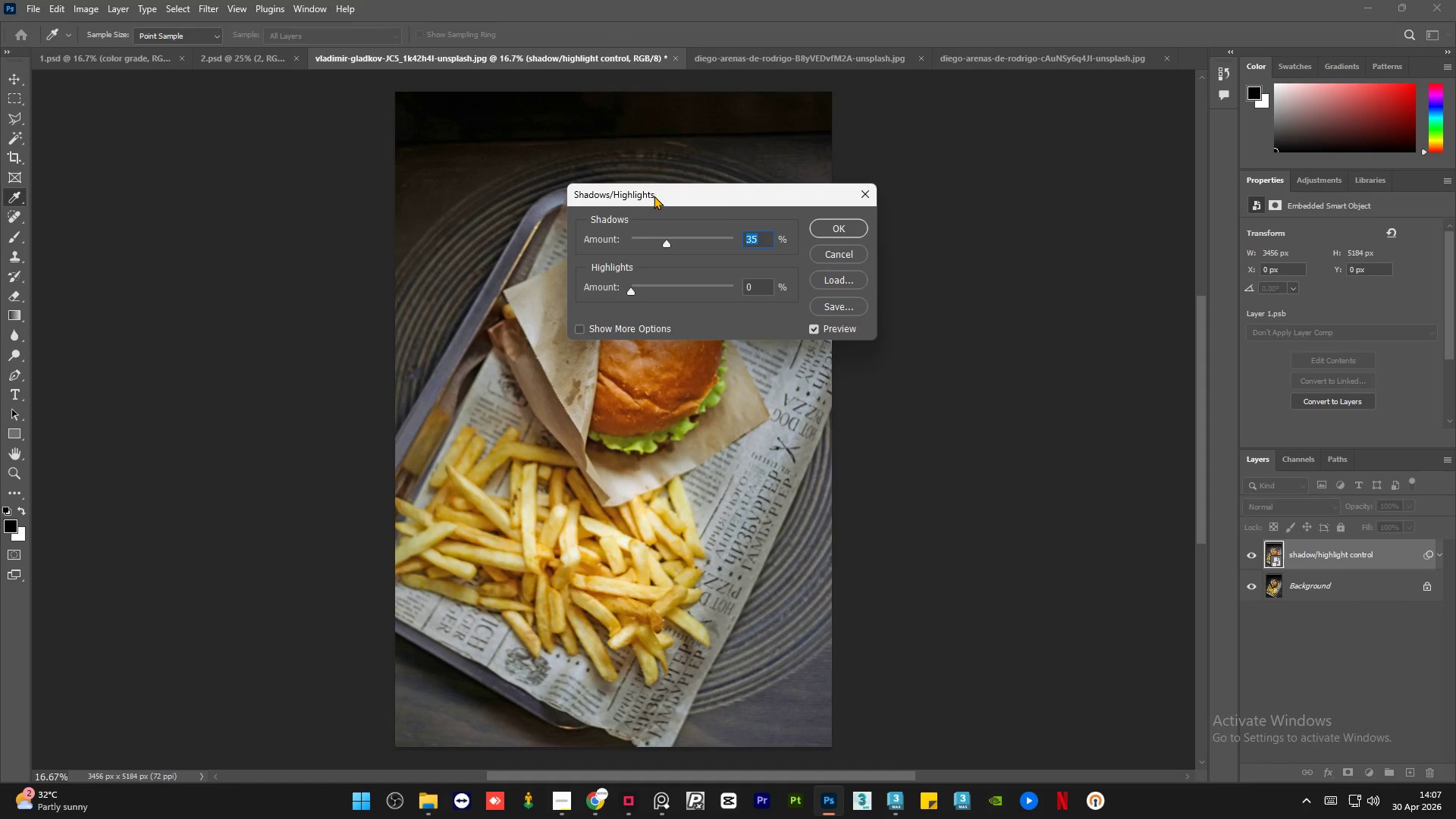 
left_click_drag(start_coordinate=[634, 197], to_coordinate=[981, 239])
 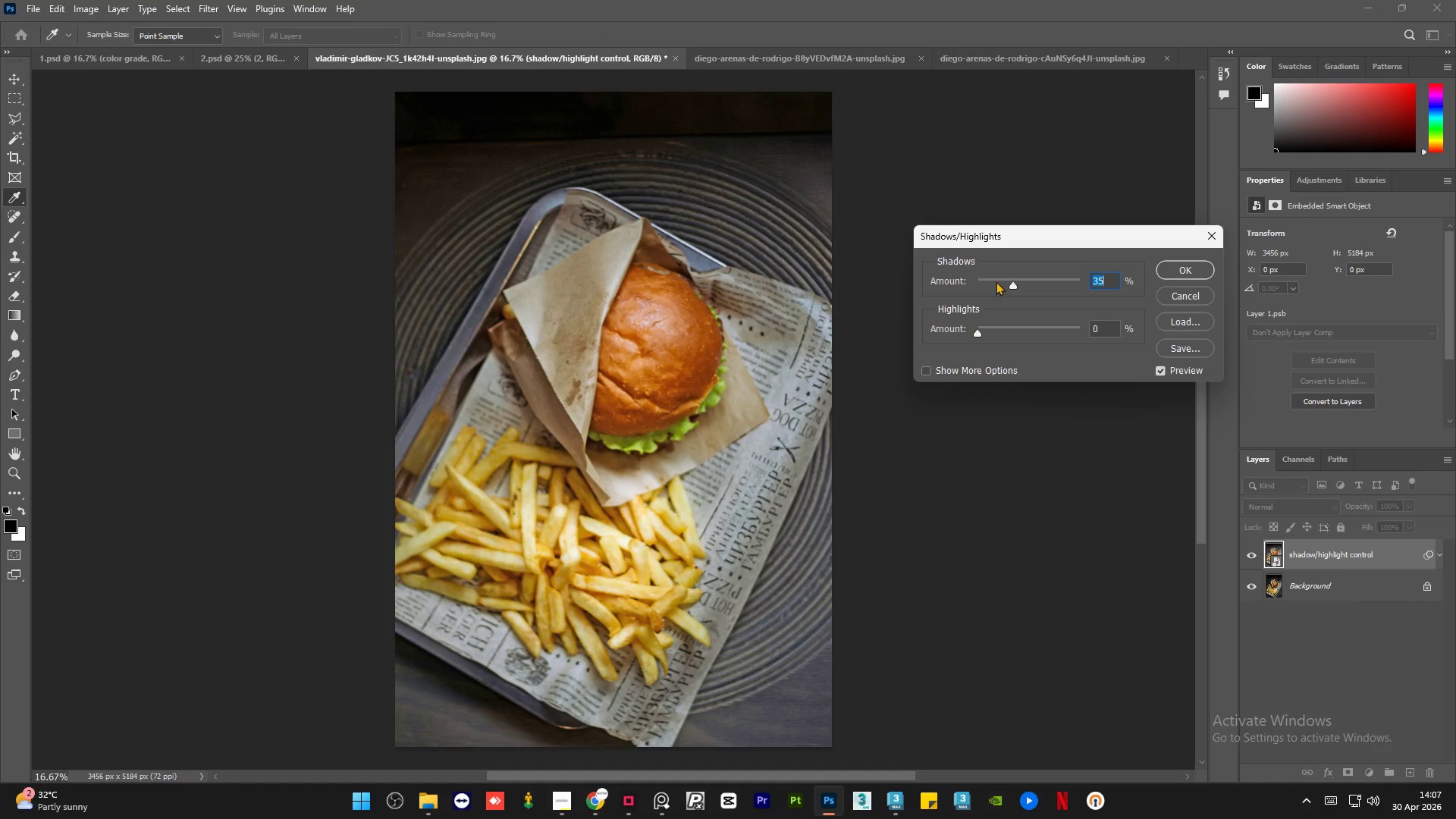 
left_click_drag(start_coordinate=[993, 280], to_coordinate=[974, 278])
 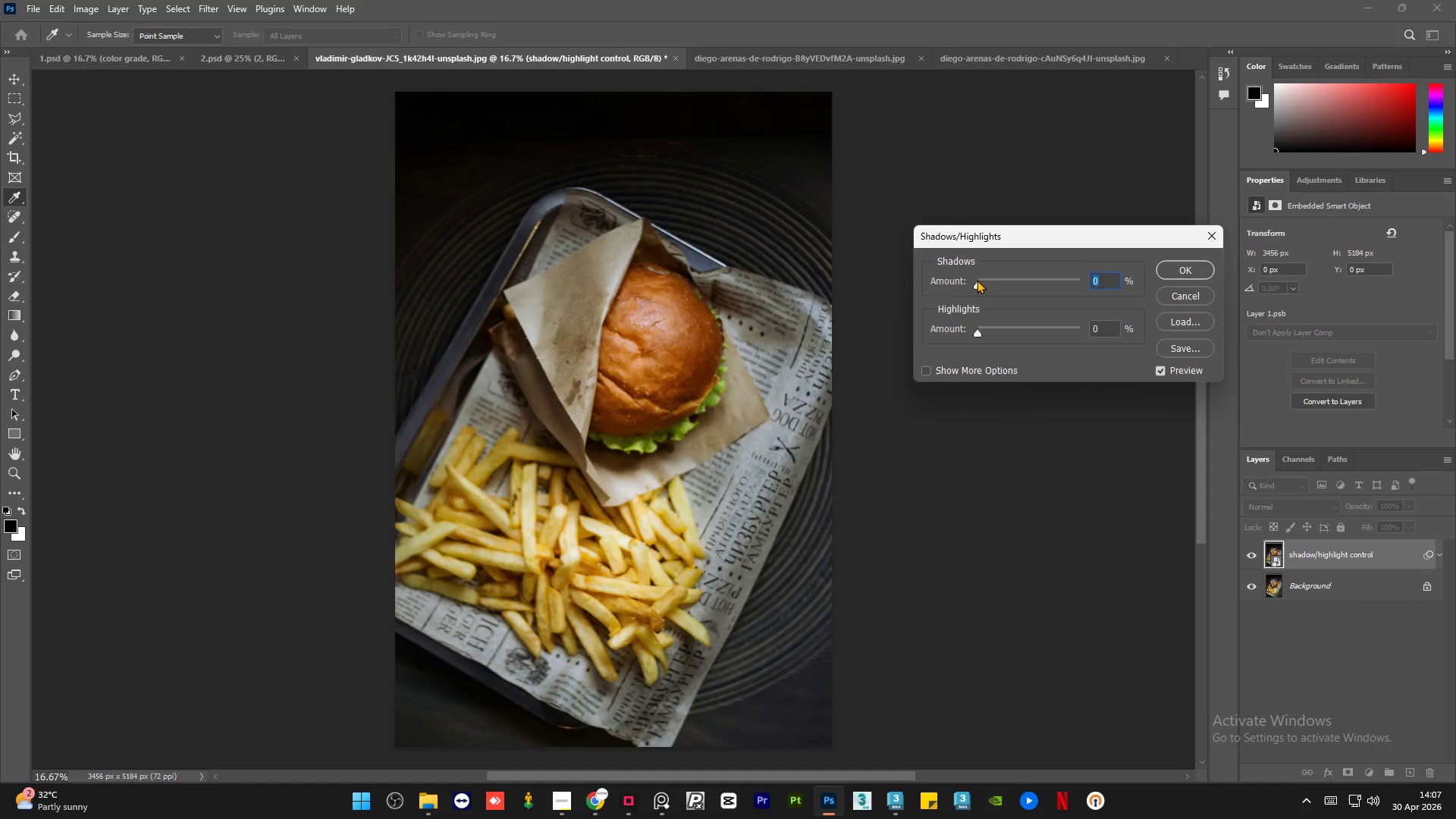 
left_click_drag(start_coordinate=[977, 280], to_coordinate=[929, 282])
 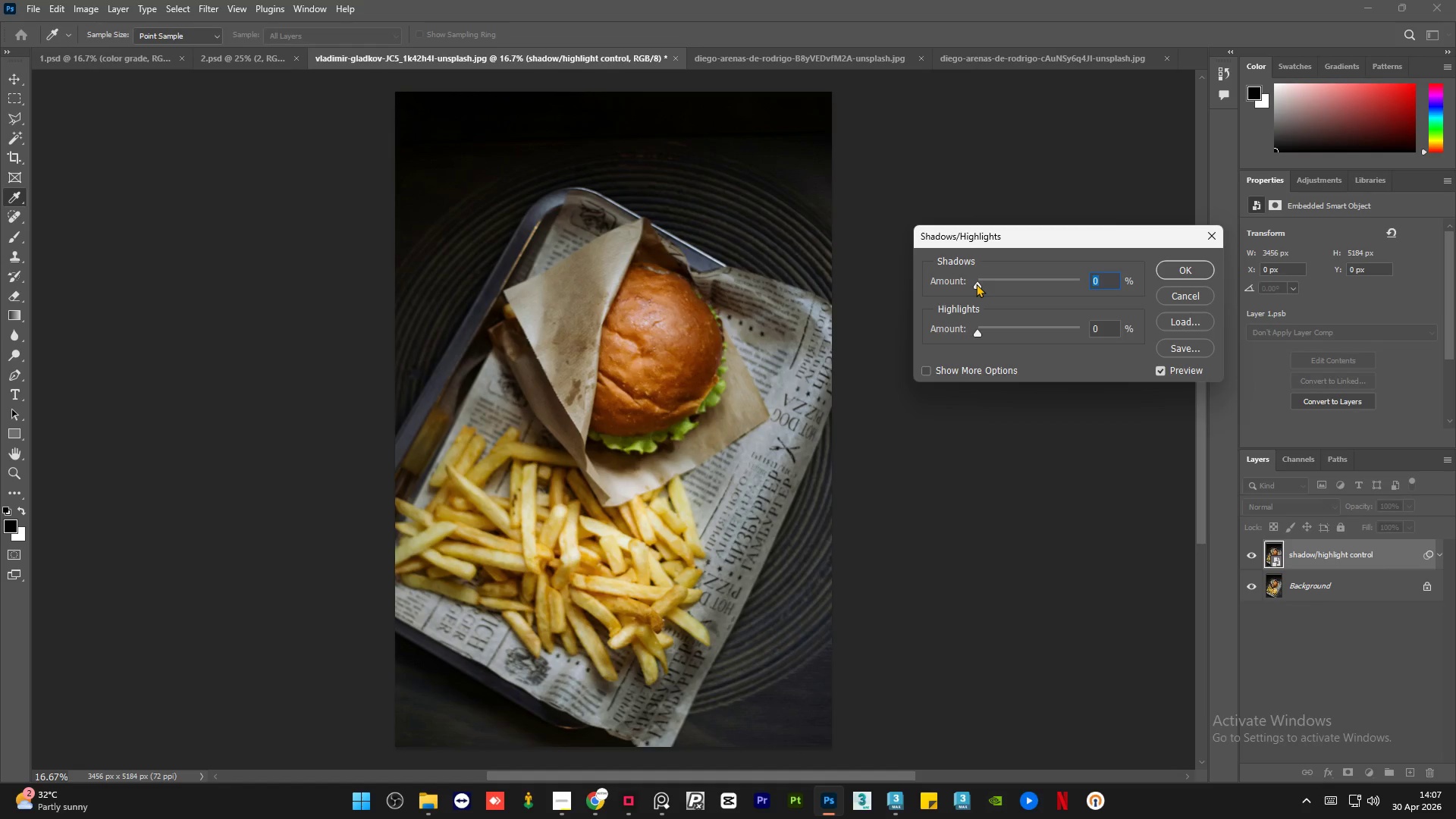 
left_click_drag(start_coordinate=[976, 284], to_coordinate=[984, 285])
 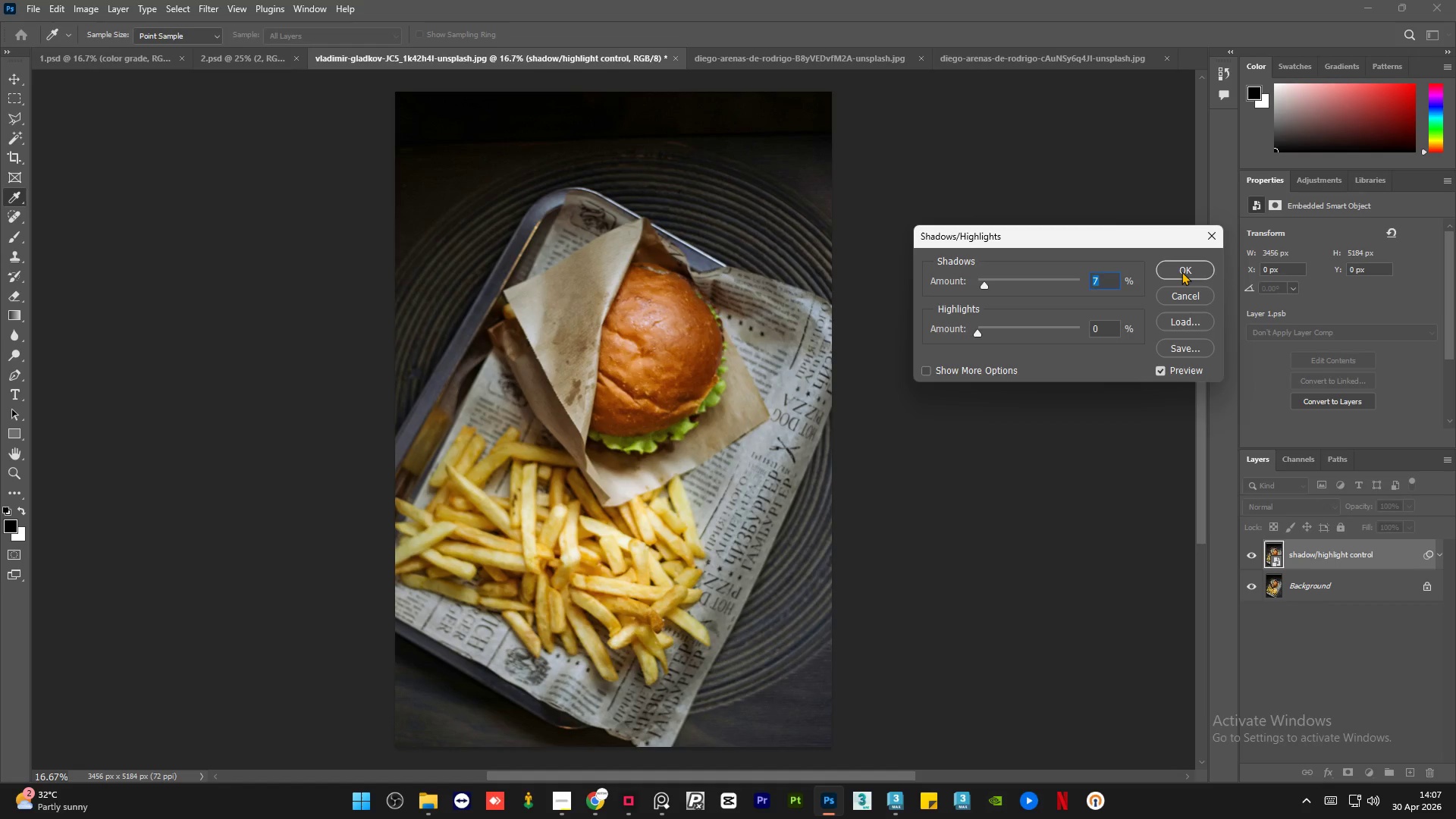 
left_click([1181, 271])
 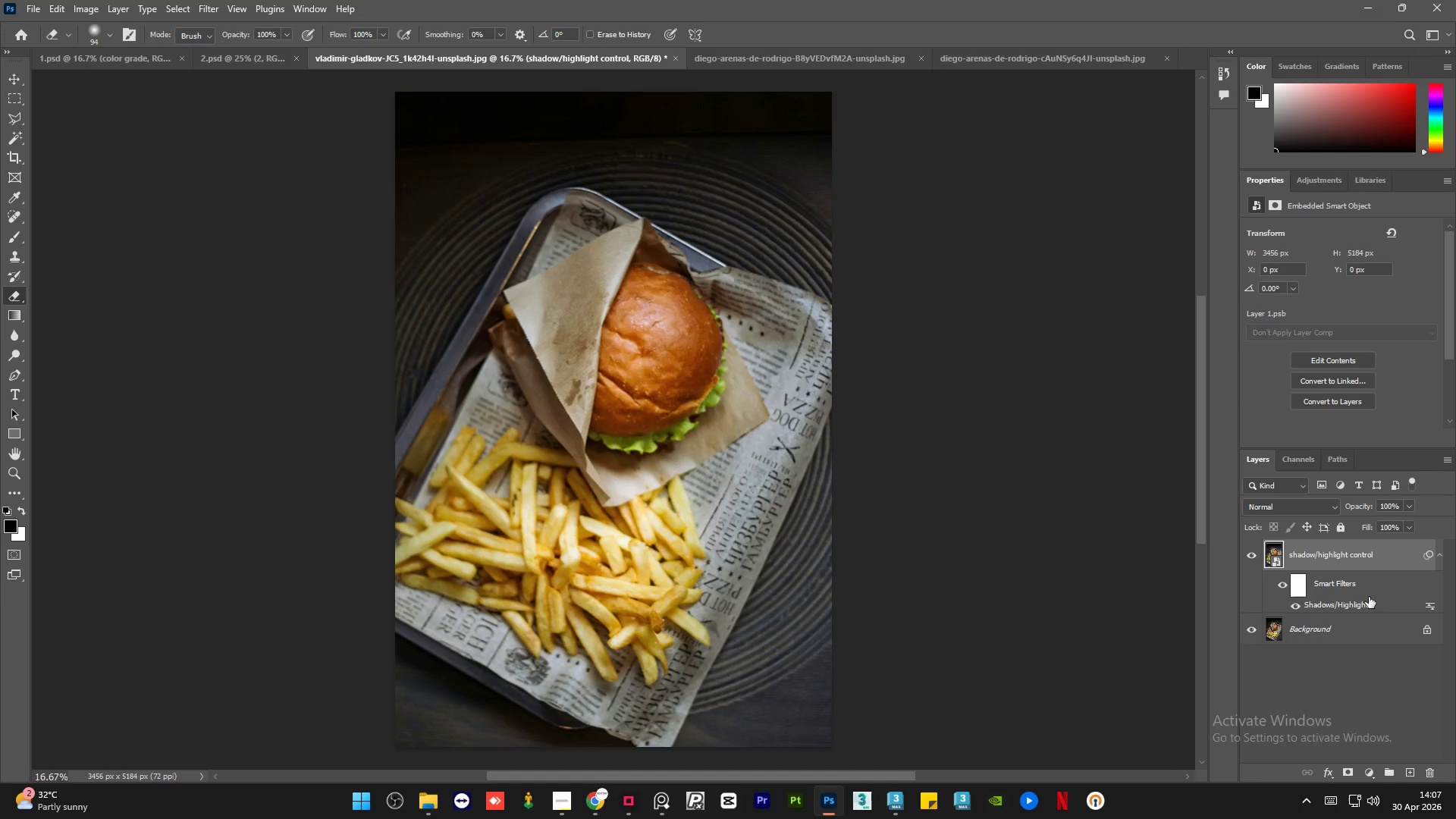 
key(Control+J)
 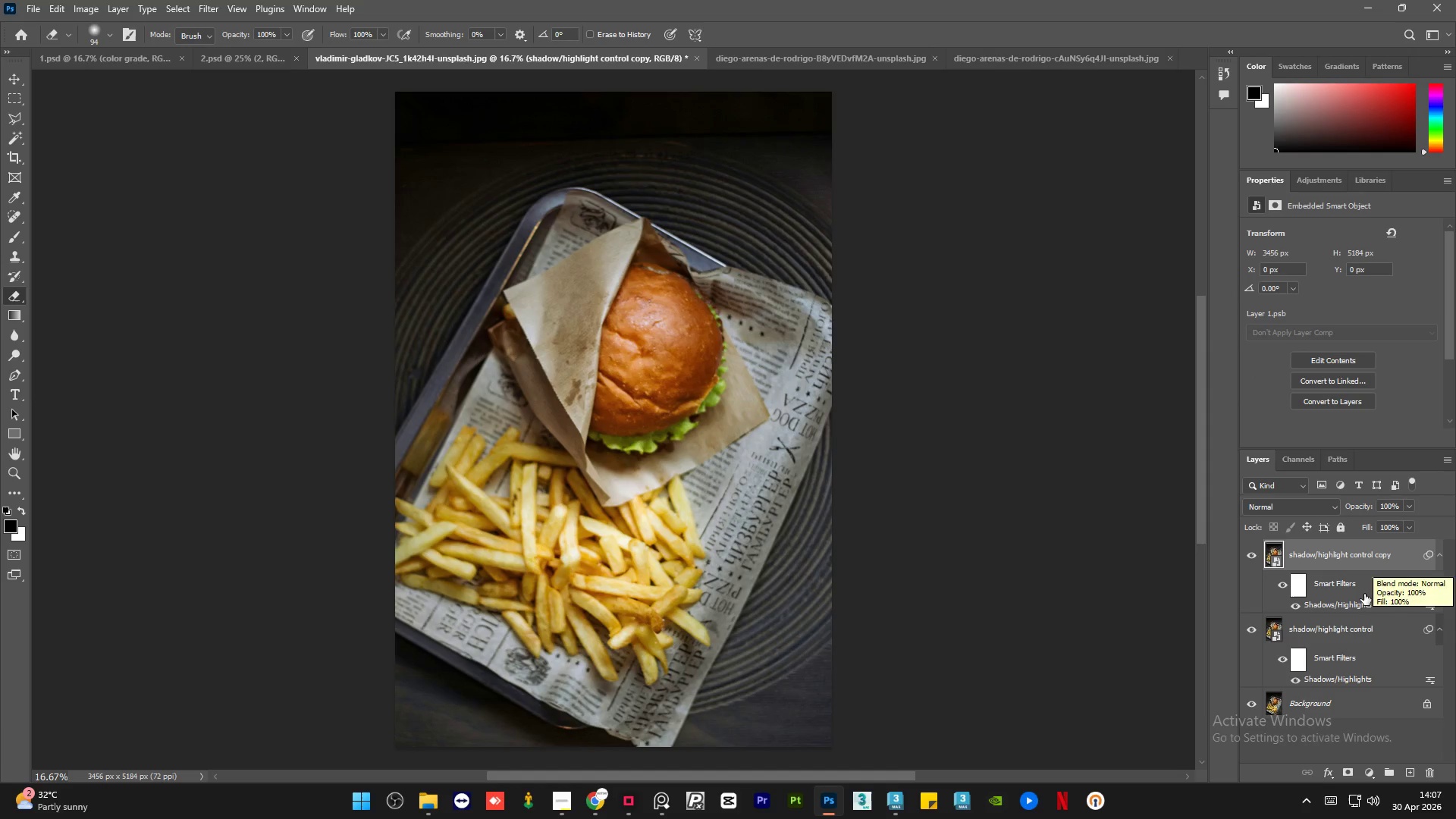 
double_click([1351, 608])
 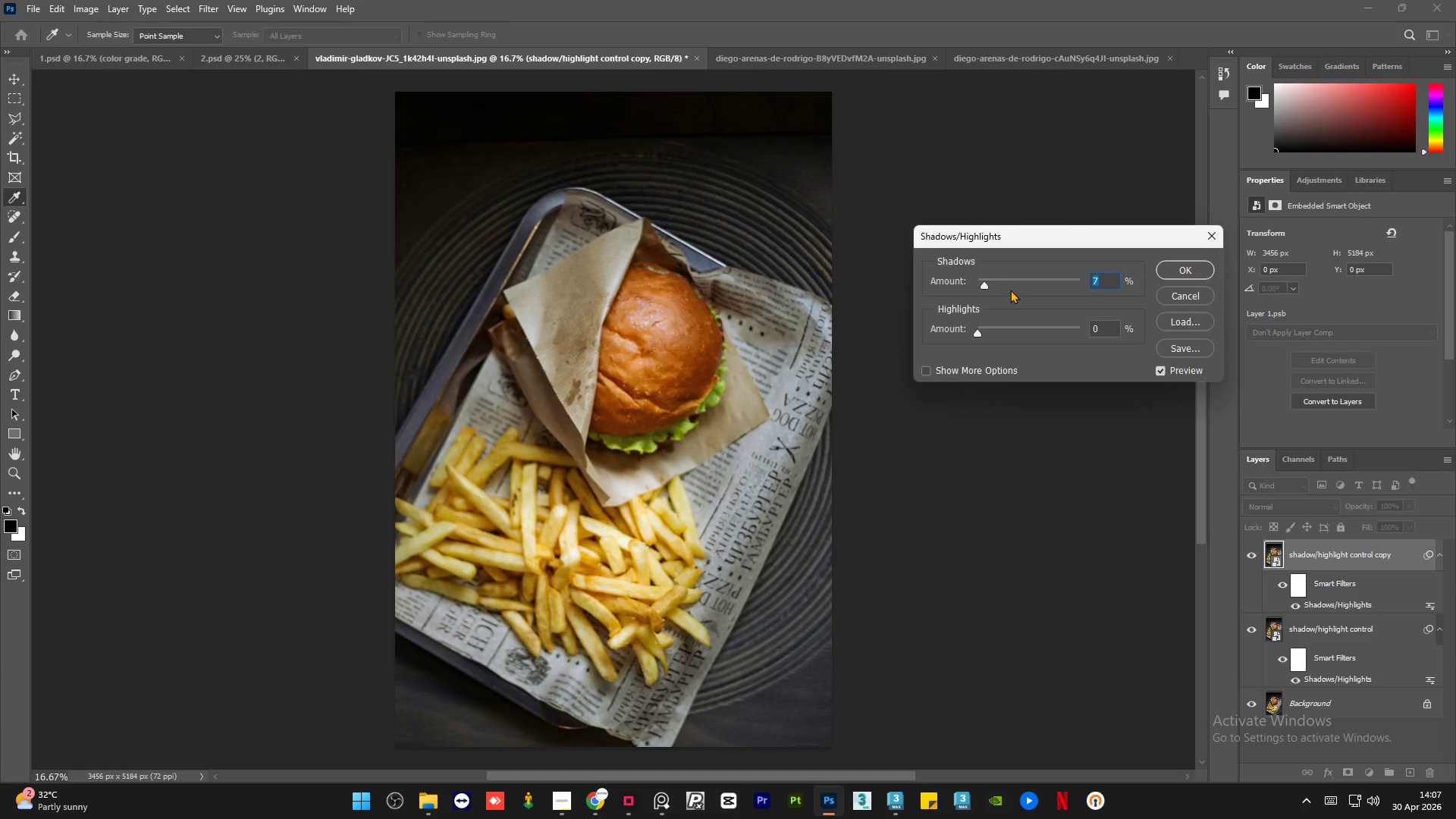 
left_click([1012, 279])
 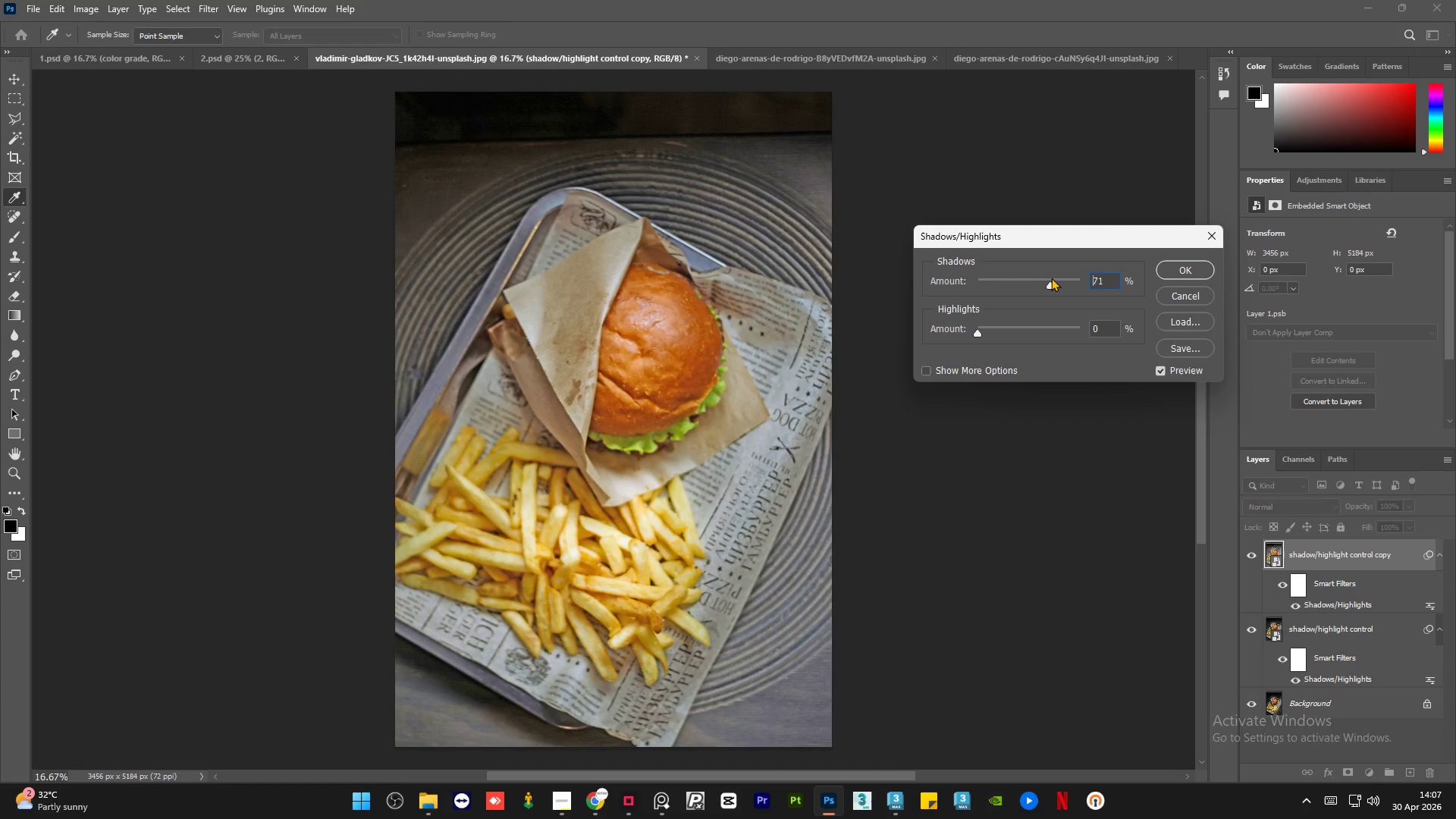 
left_click([1067, 278])
 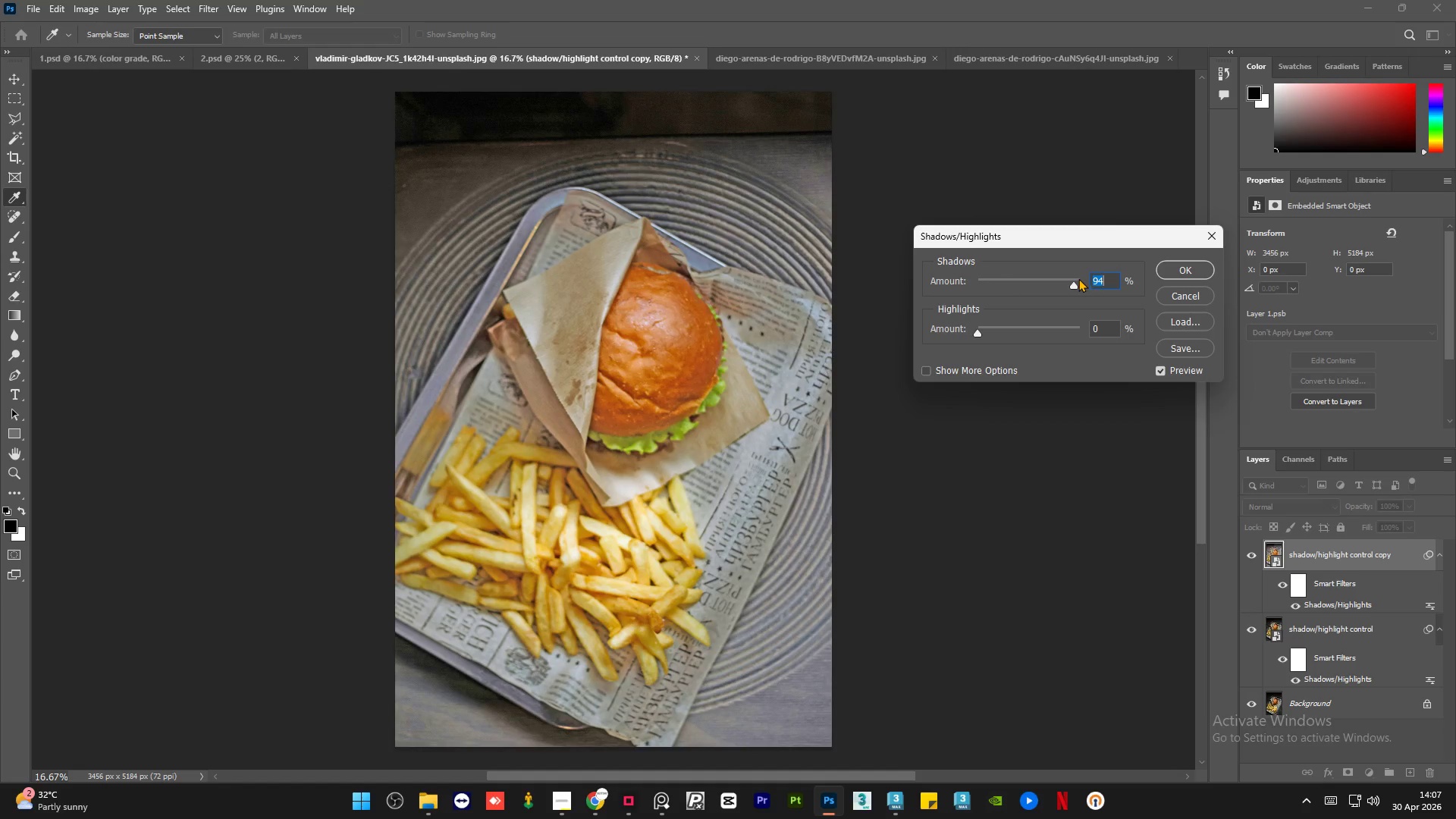 
triple_click([1078, 278])
 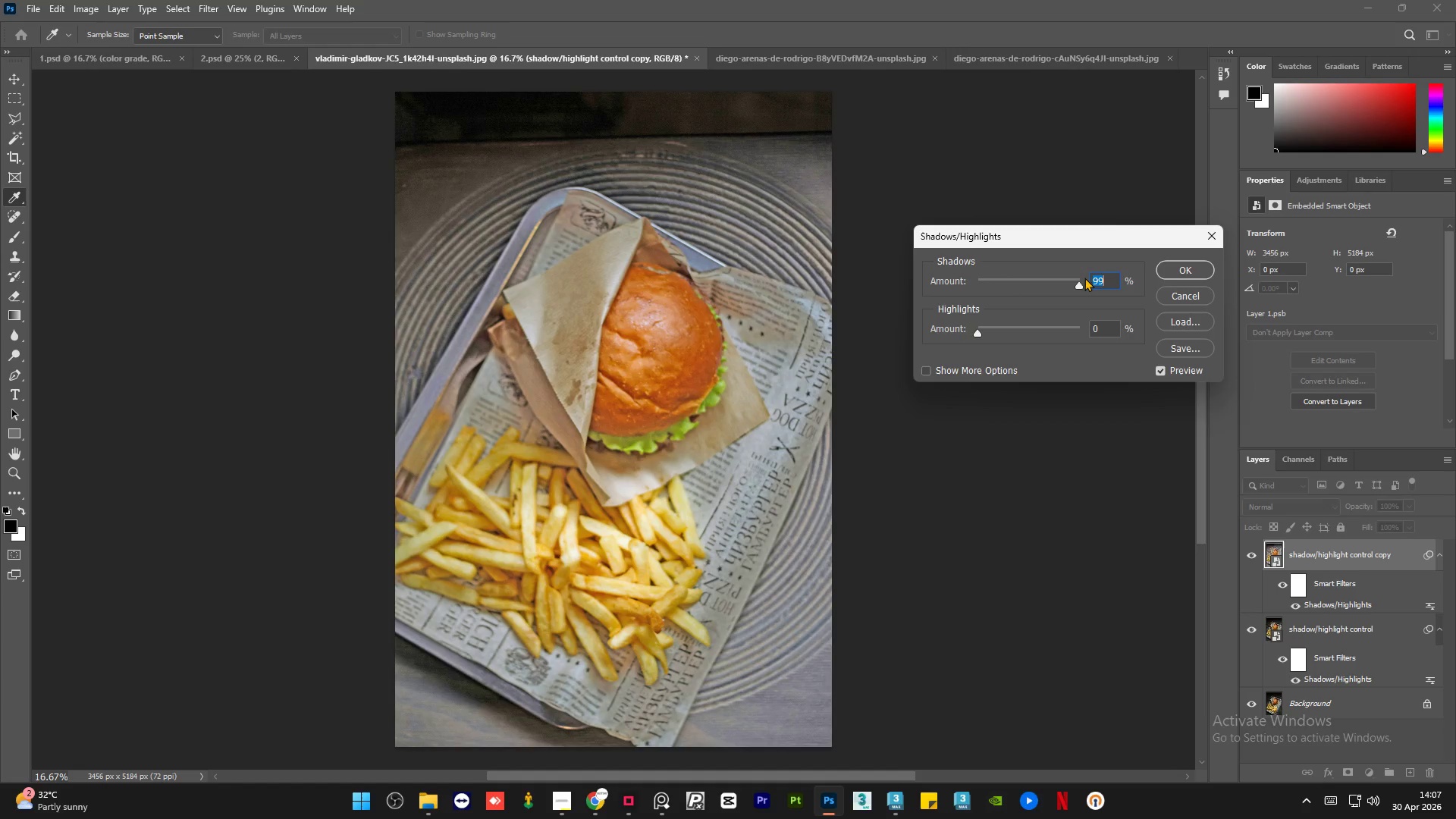 
left_click([1181, 271])
 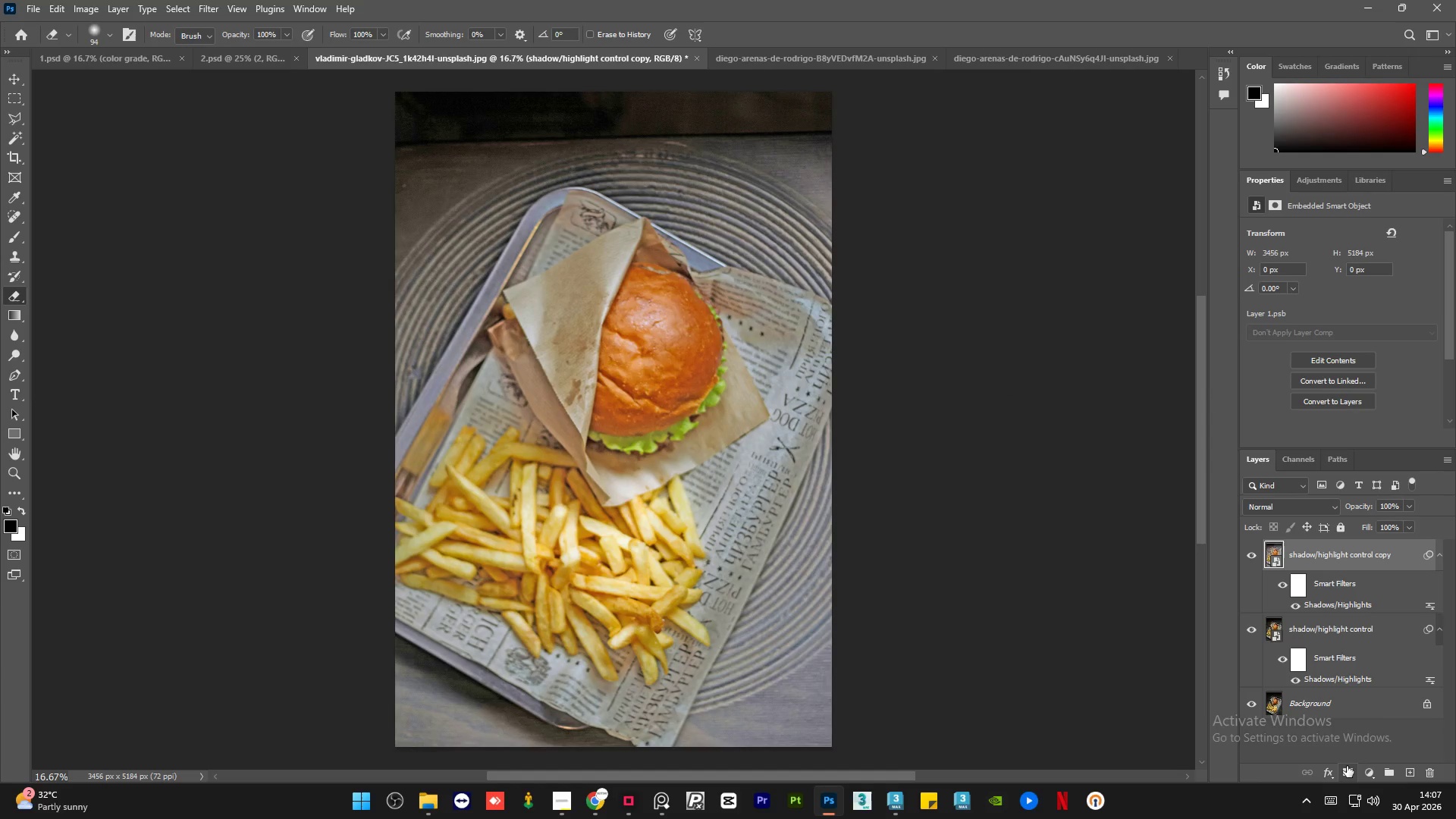 
left_click([1347, 771])
 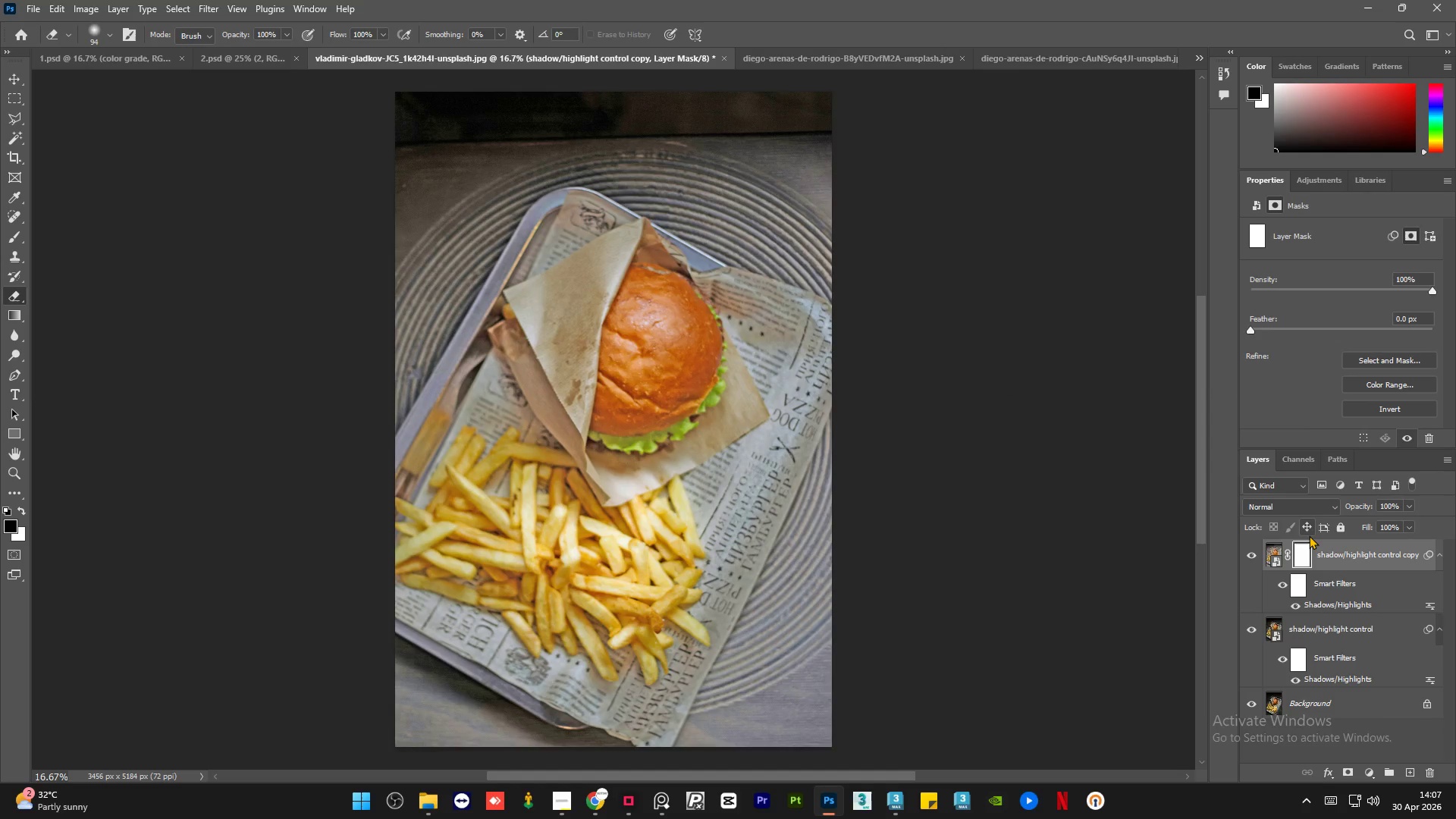 
key(Control+I)
 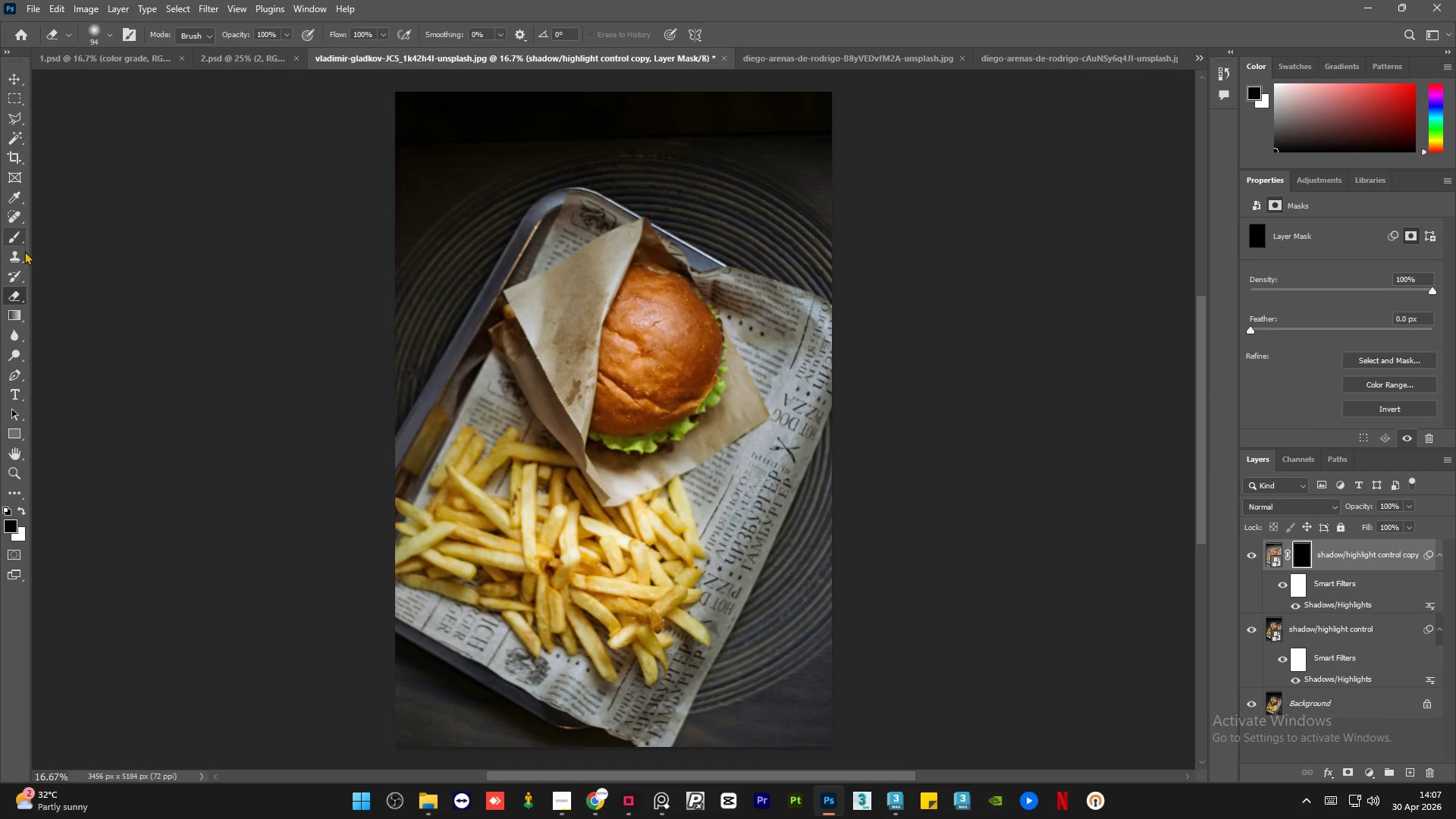 
hold_key(key=AltLeft, duration=0.67)
 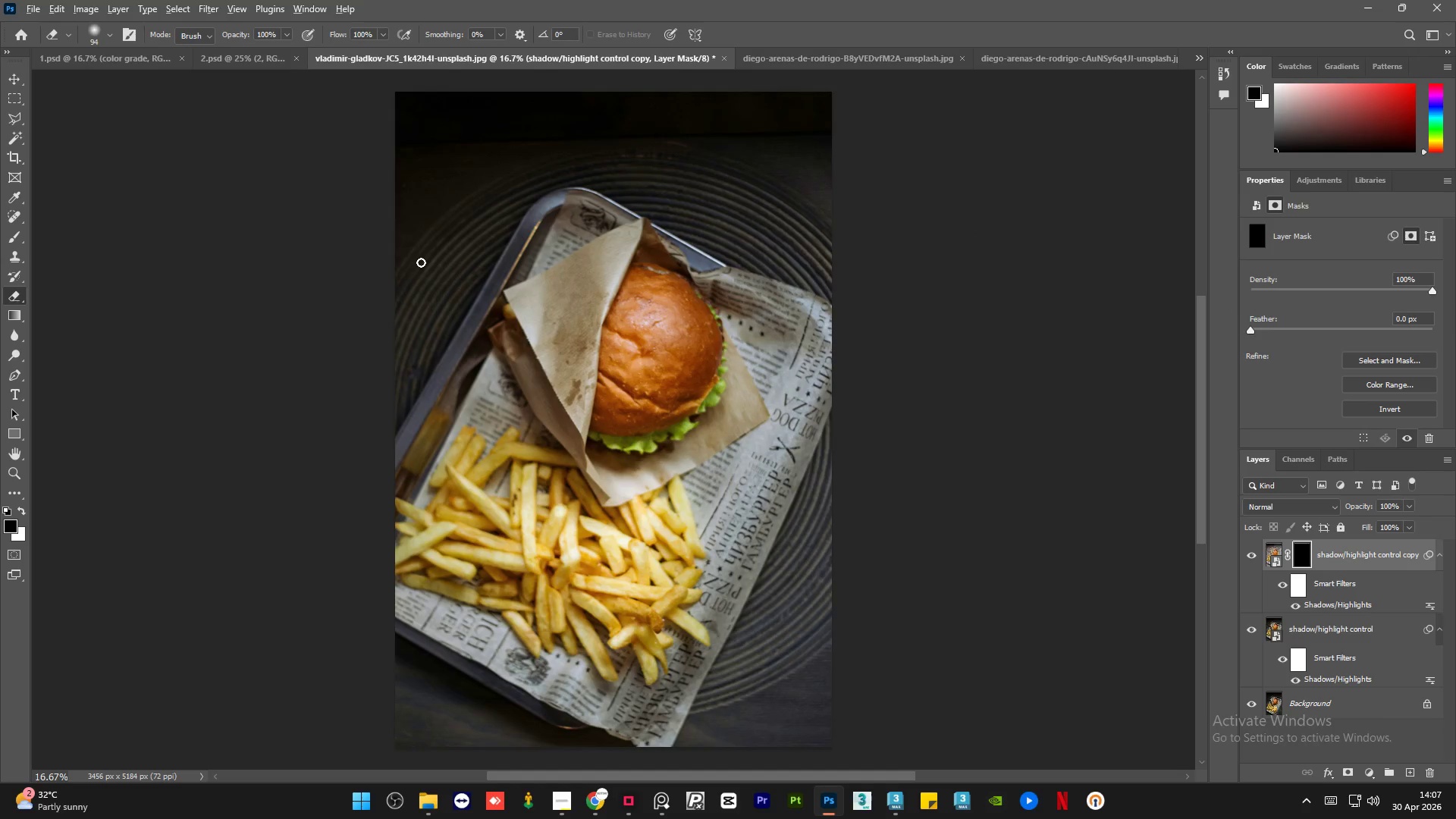 
hold_key(key=AltLeft, duration=1.05)
 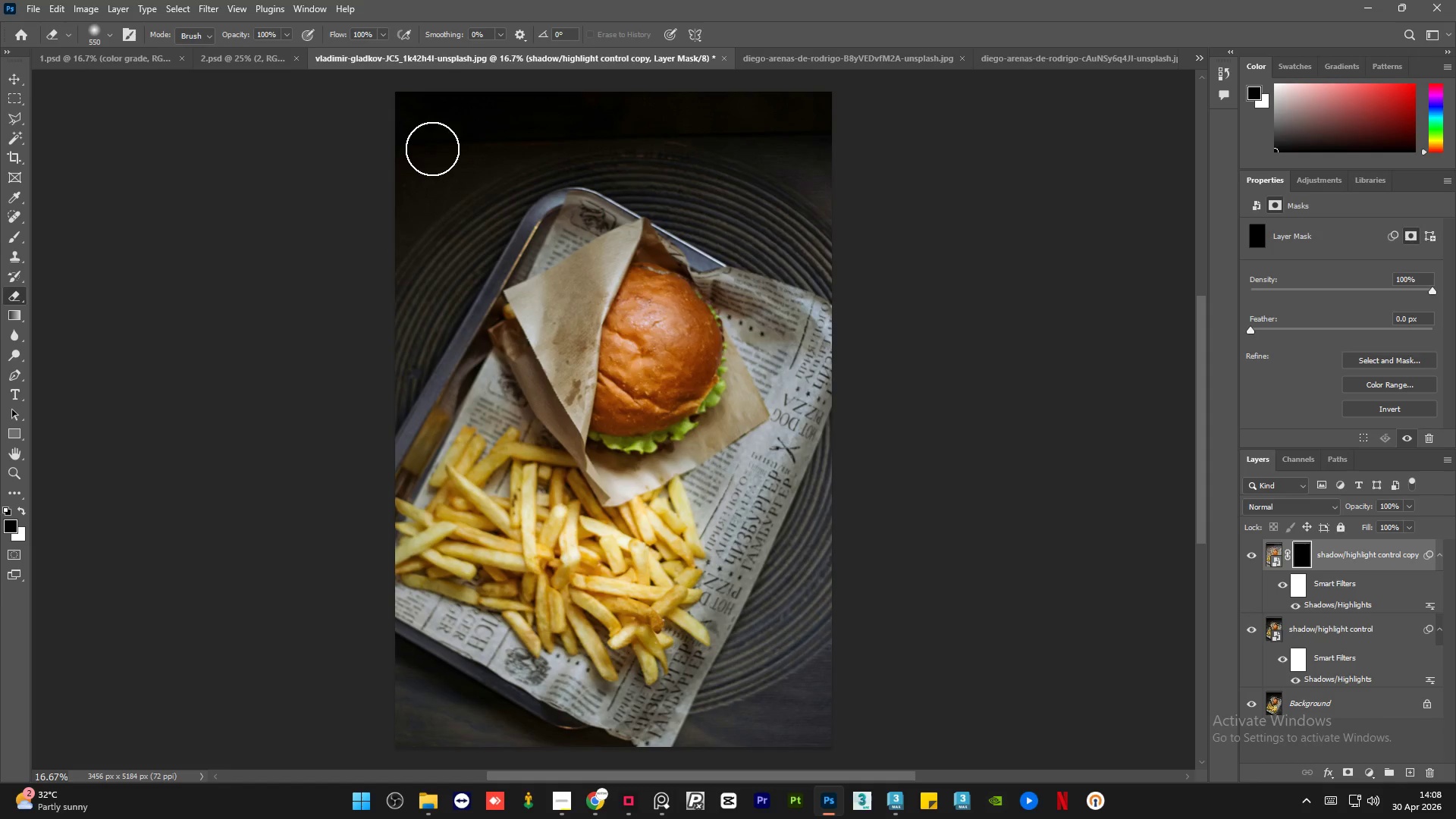 
left_click_drag(start_coordinate=[440, 135], to_coordinate=[478, 110])
 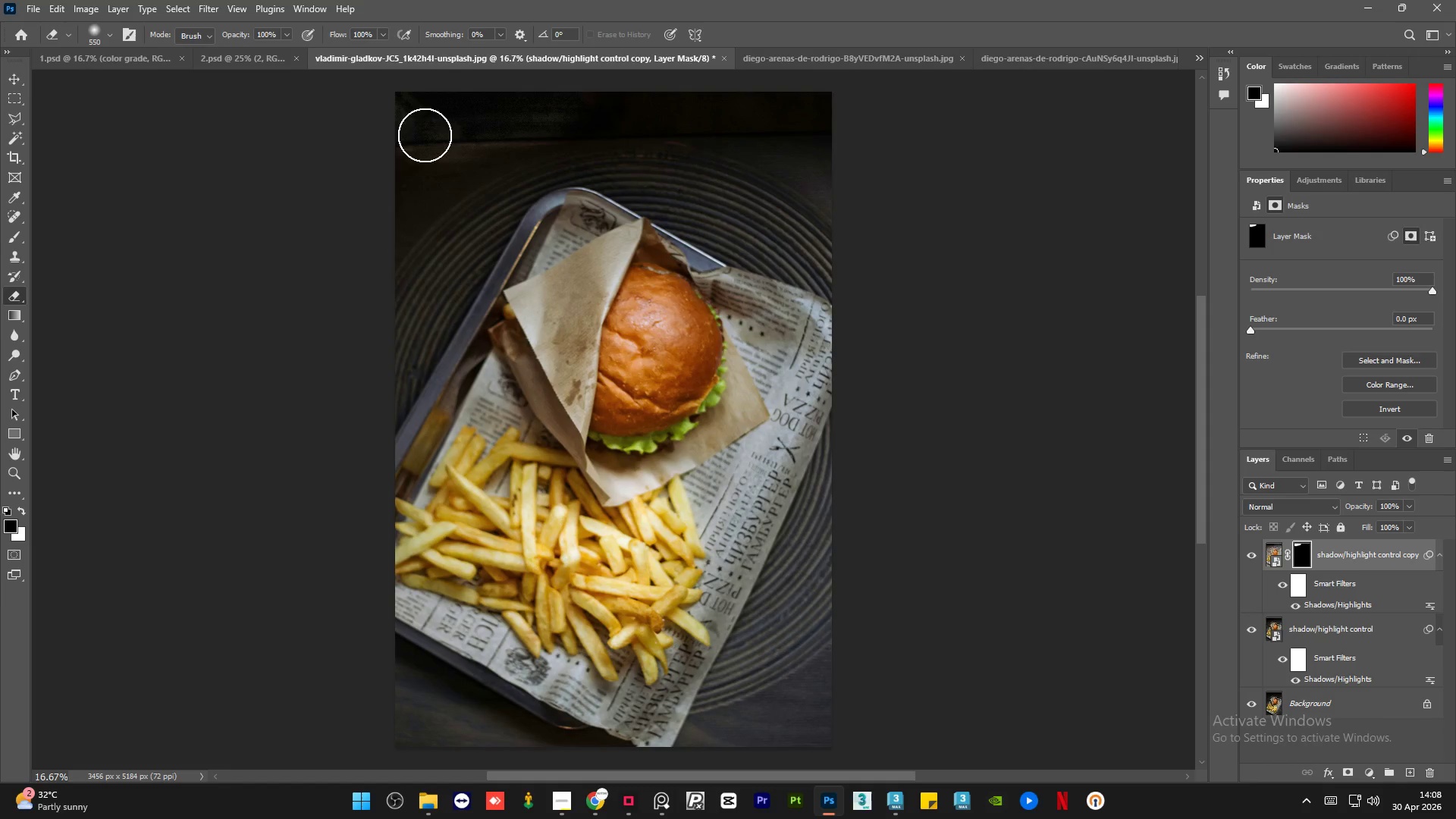 
left_click_drag(start_coordinate=[417, 136], to_coordinate=[613, 104])
 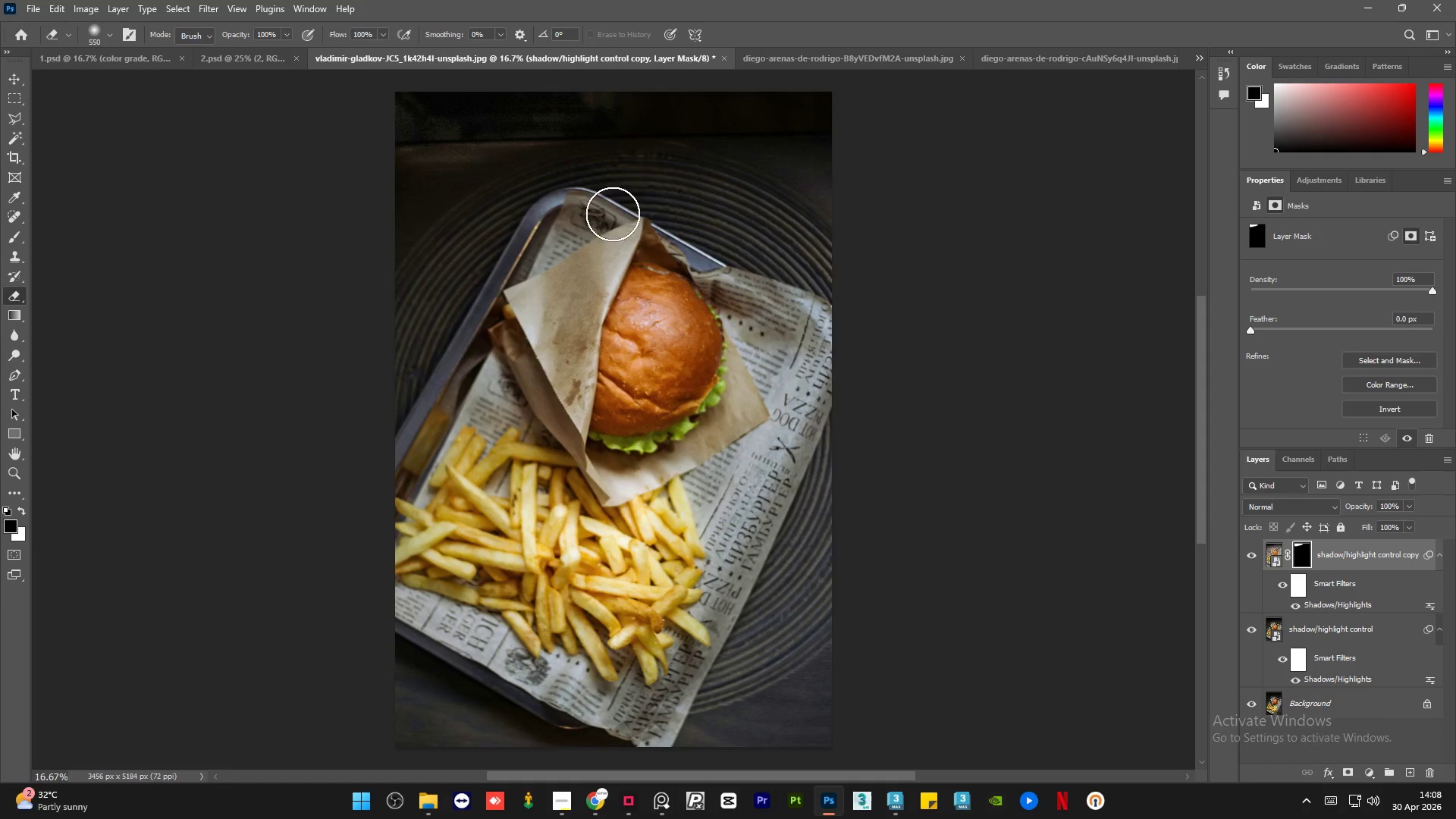 
key(Control+Z)
 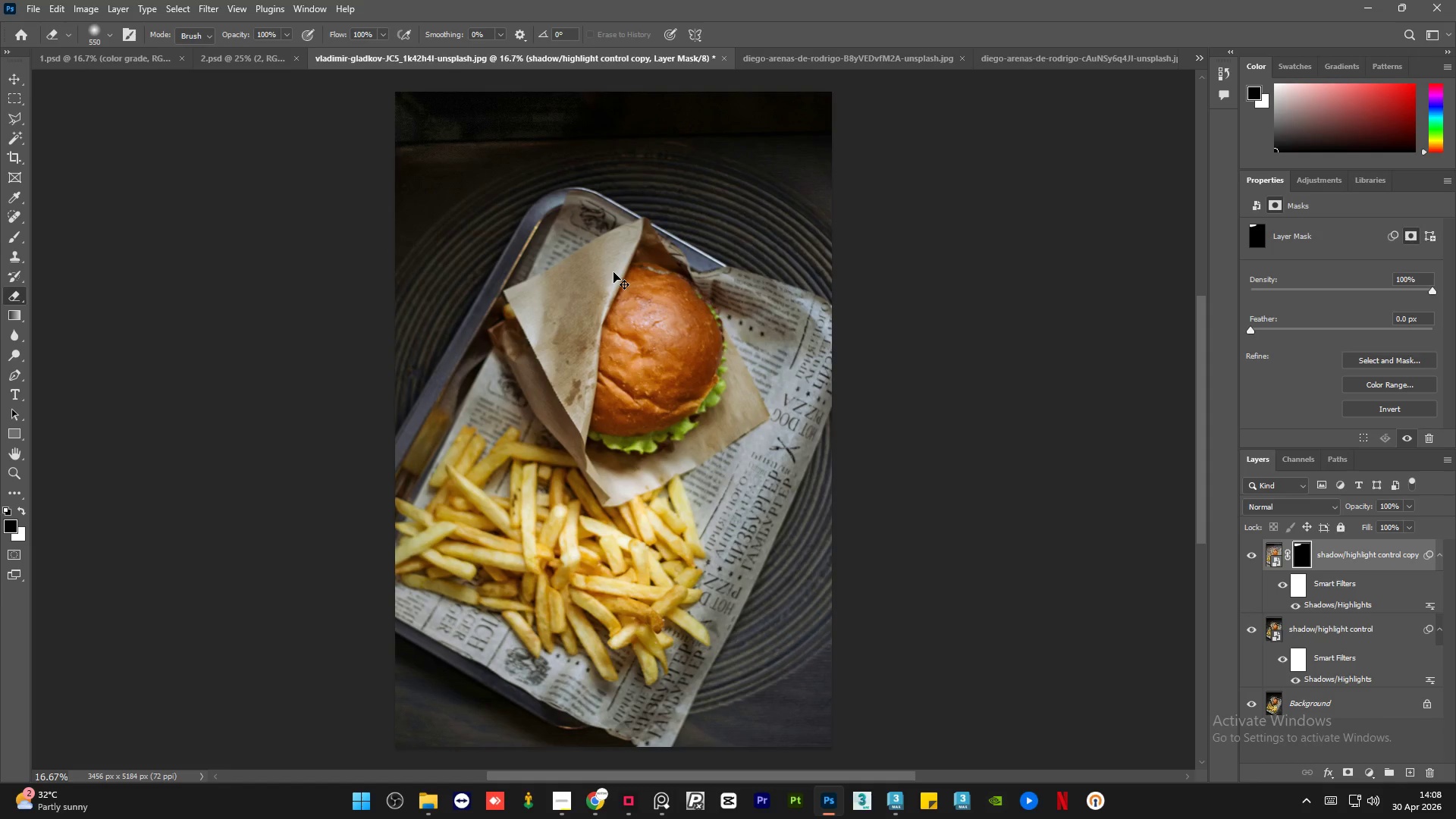 
key(Control+Z)
 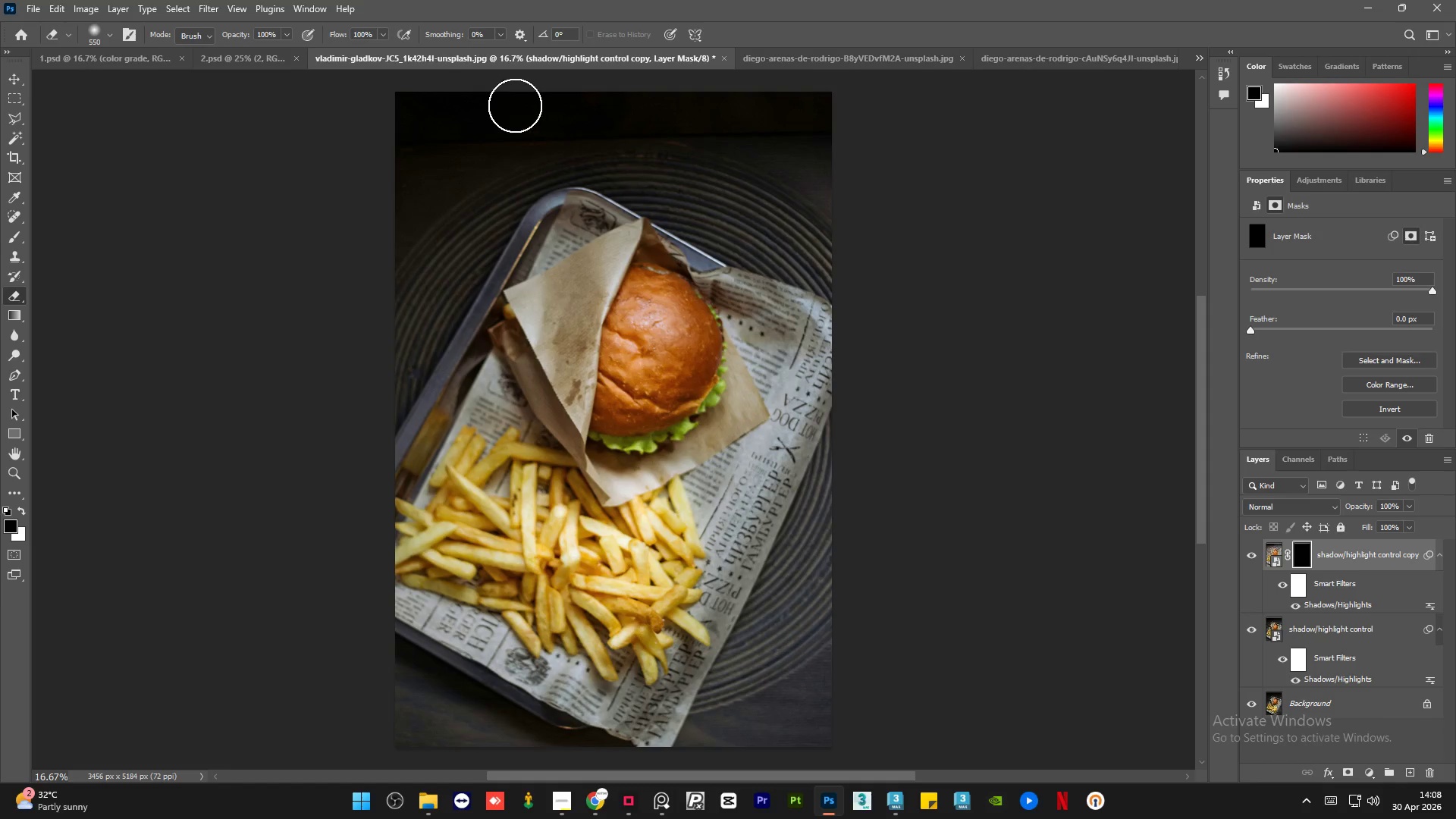 
left_click_drag(start_coordinate=[511, 101], to_coordinate=[557, 96])
 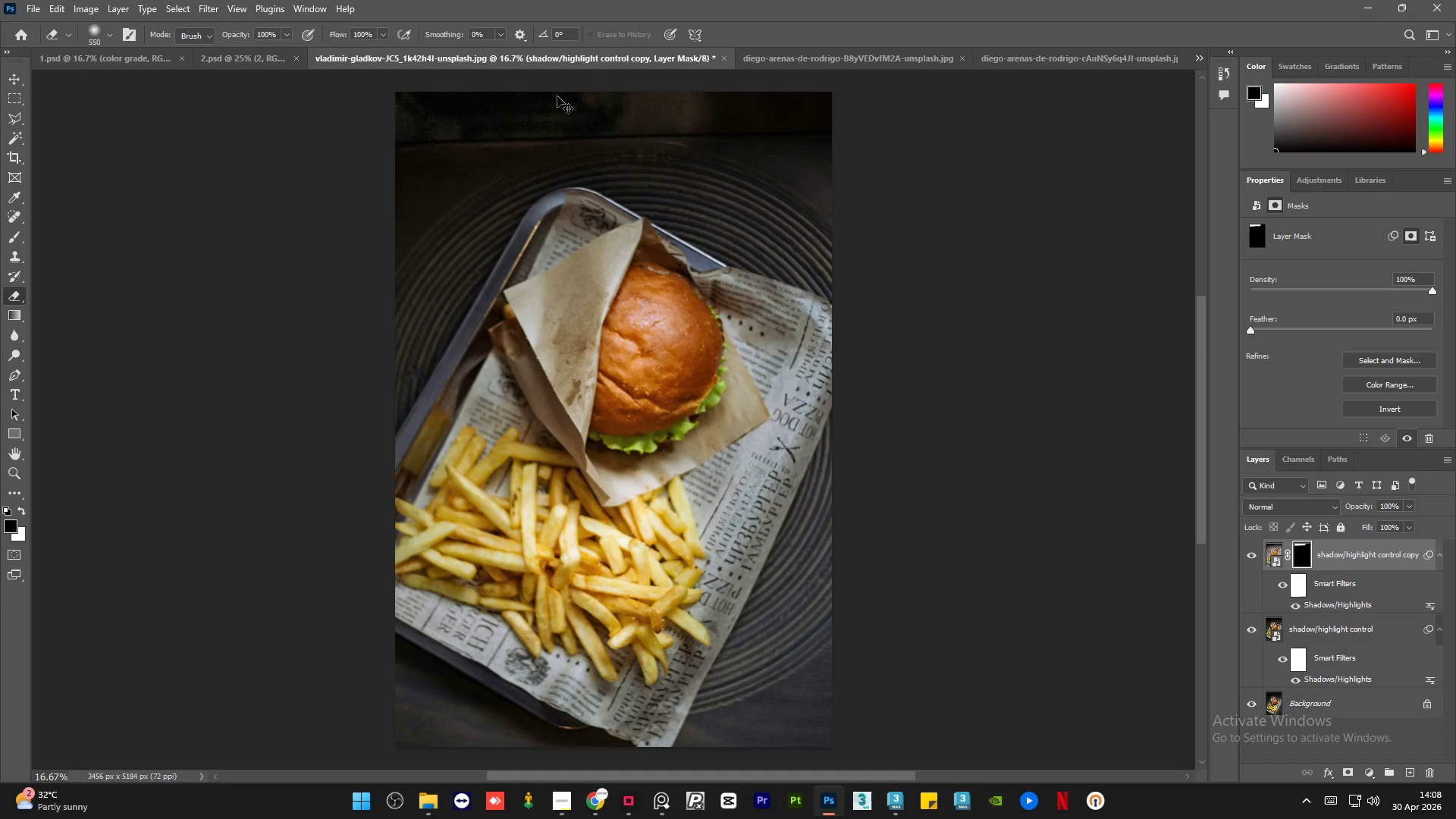 
key(Control+Z)
 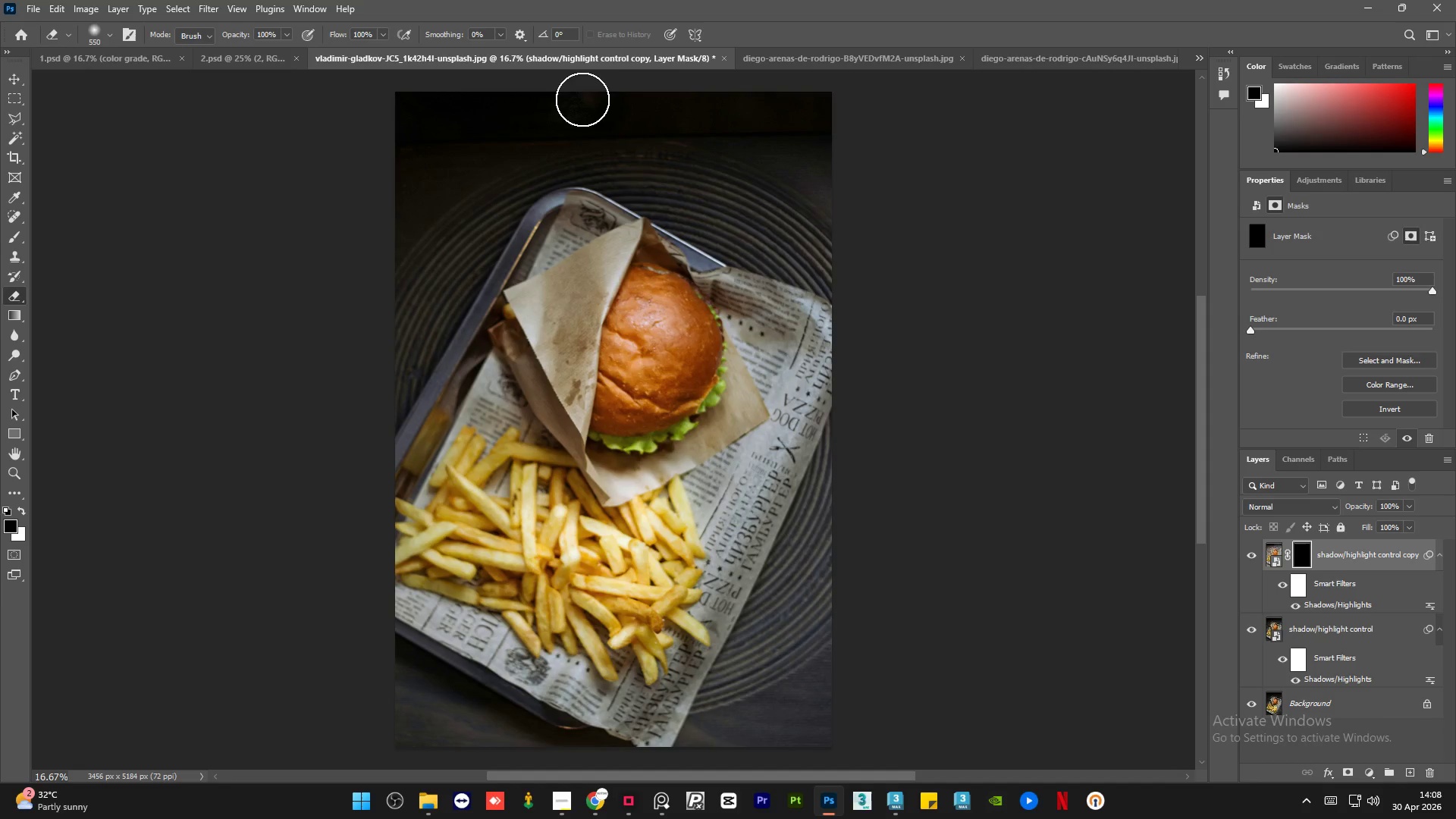 
left_click_drag(start_coordinate=[572, 101], to_coordinate=[311, 111])
 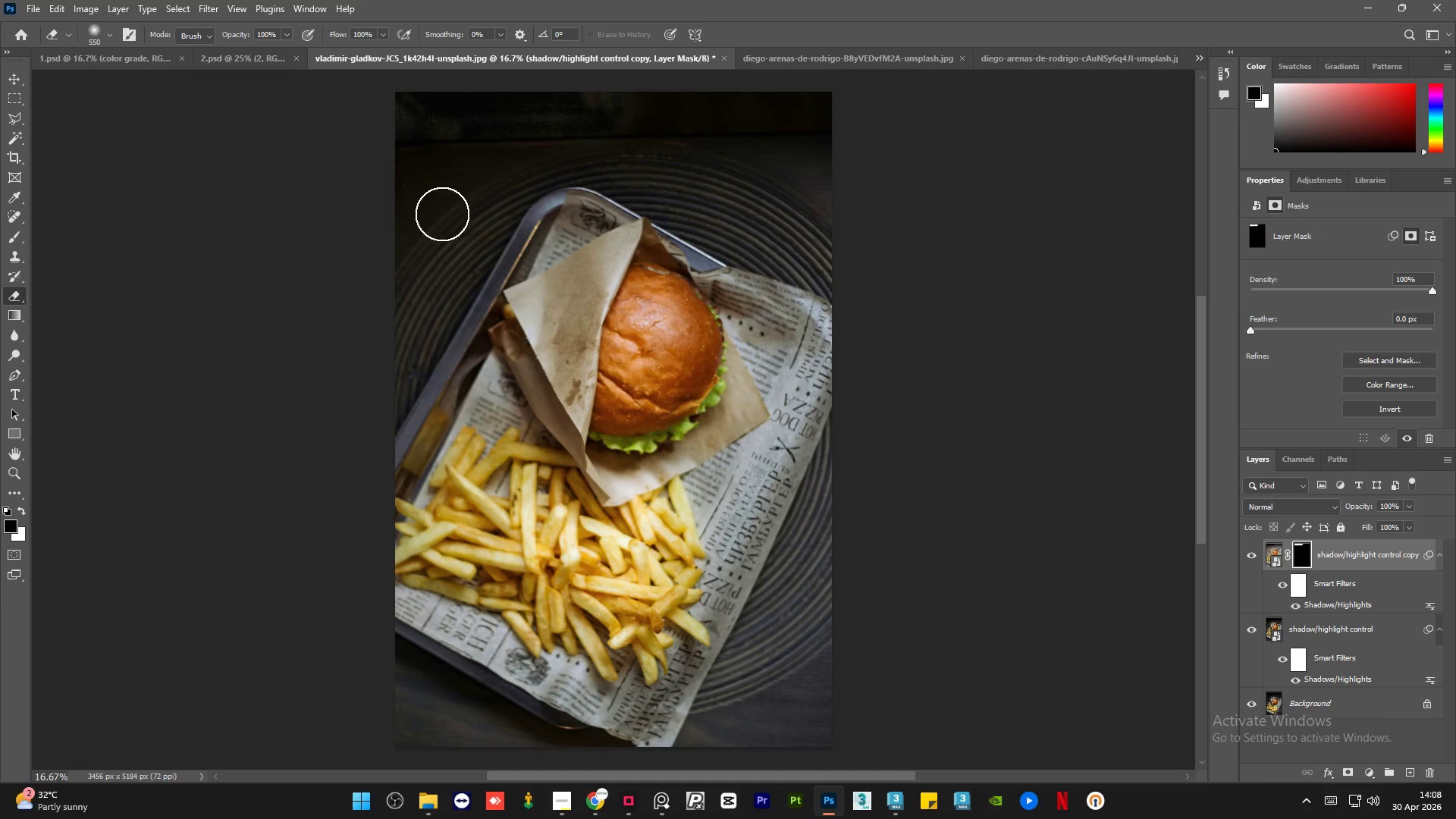 
hold_key(key=AltLeft, duration=0.62)
 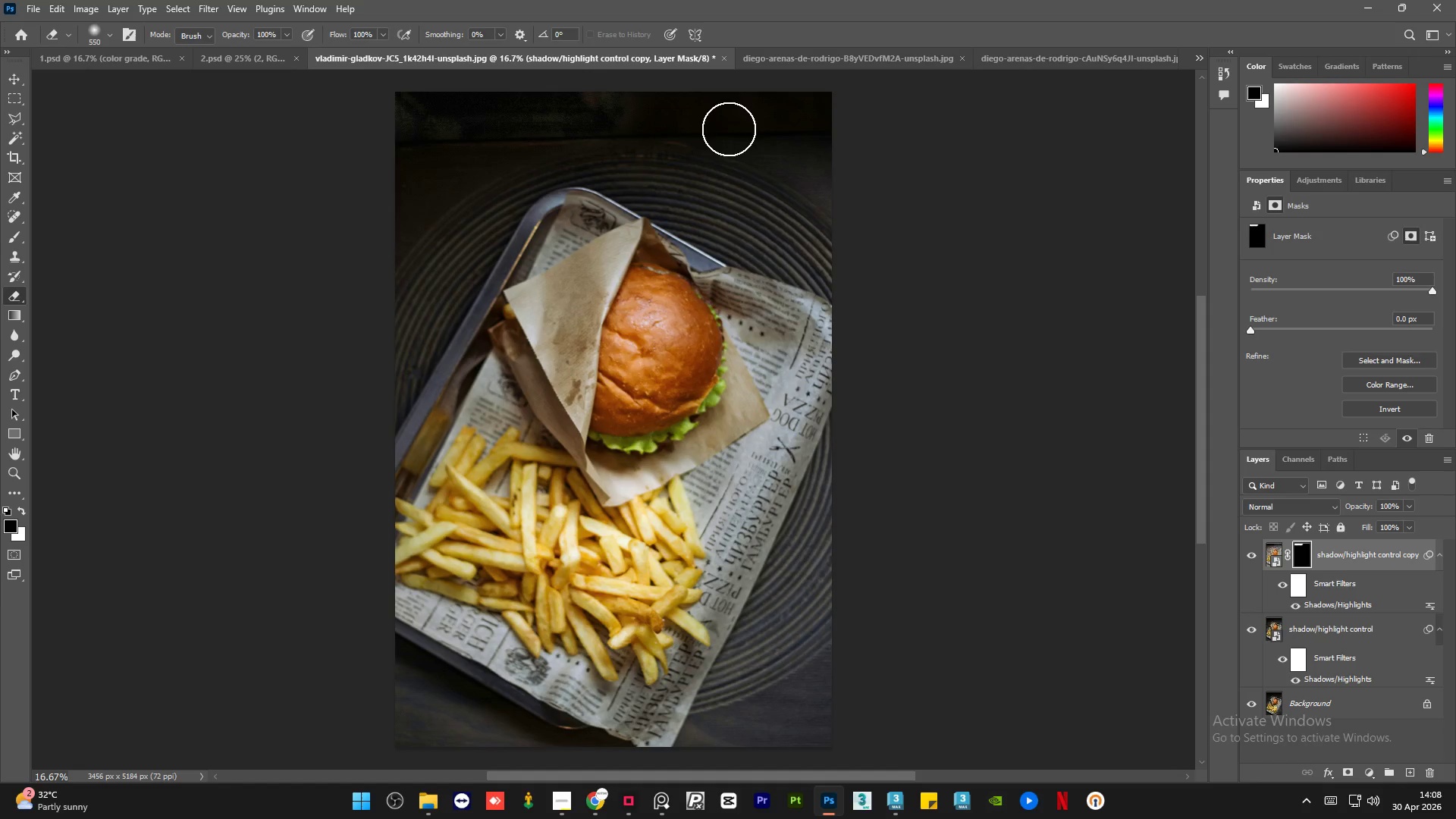 
key(X)
 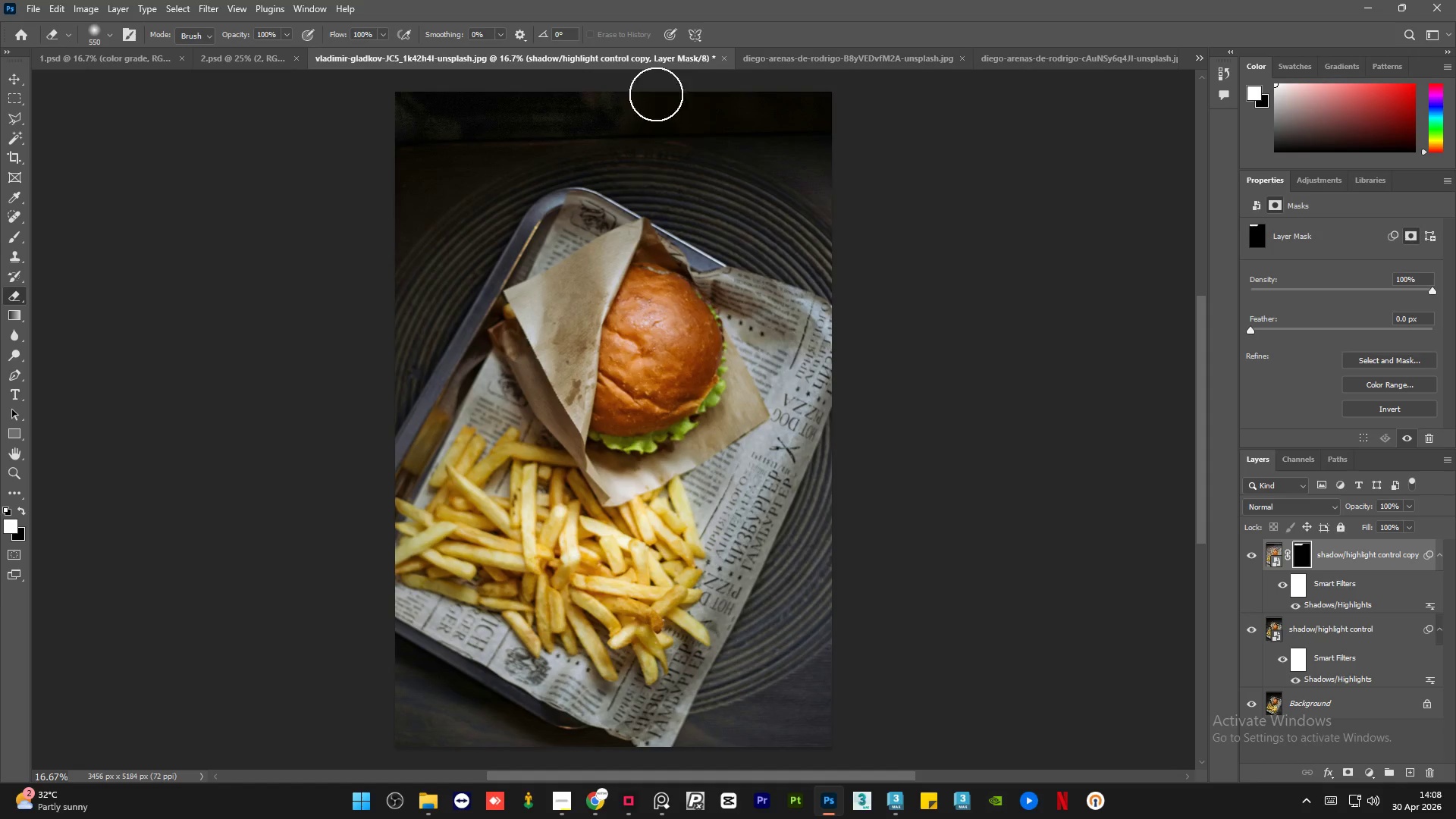 
left_click_drag(start_coordinate=[692, 96], to_coordinate=[685, 96])
 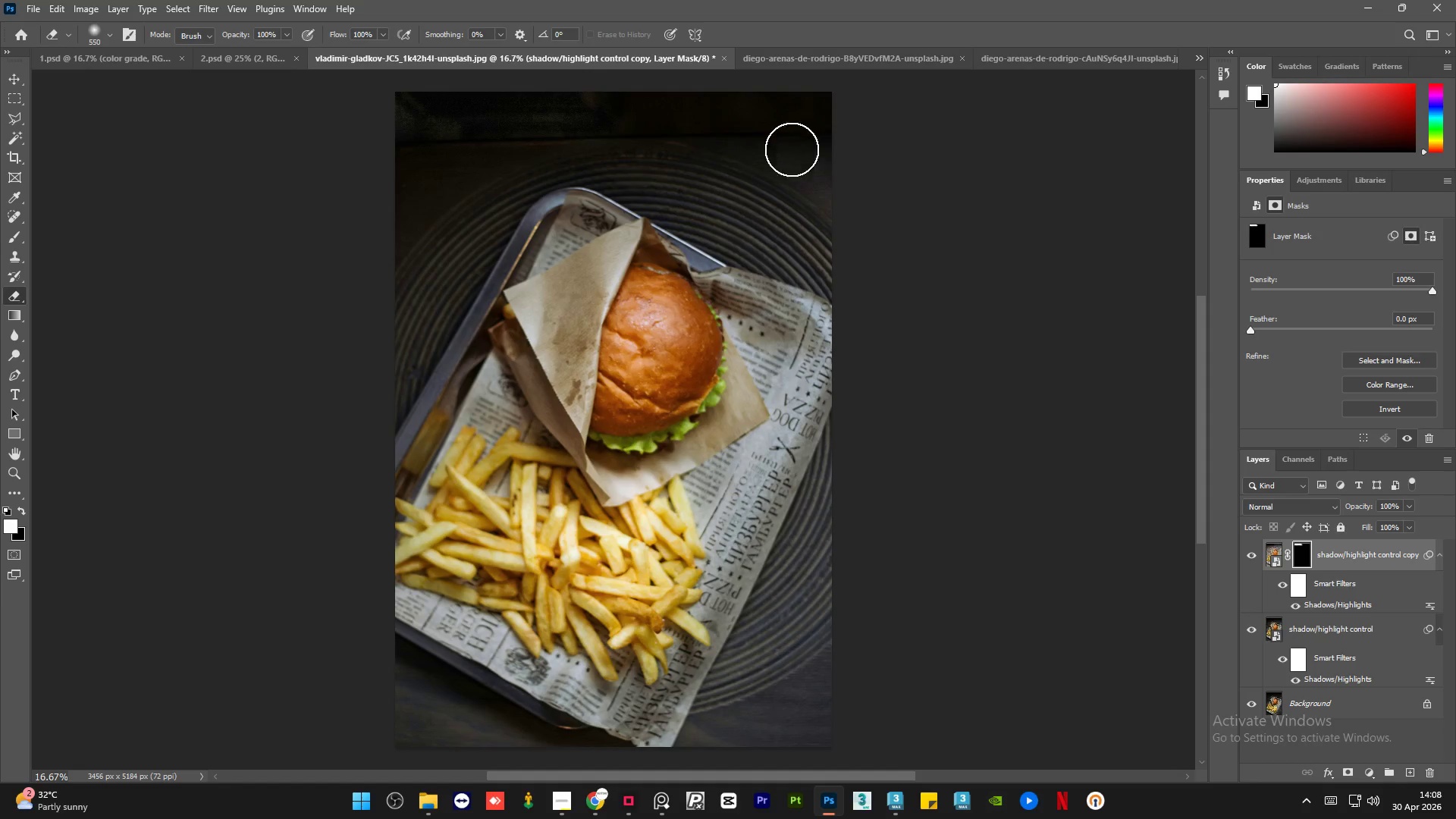 
hold_key(key=AltLeft, duration=0.58)
scroll: coordinate [589, 226], scroll_direction: up, amount: 19.0
 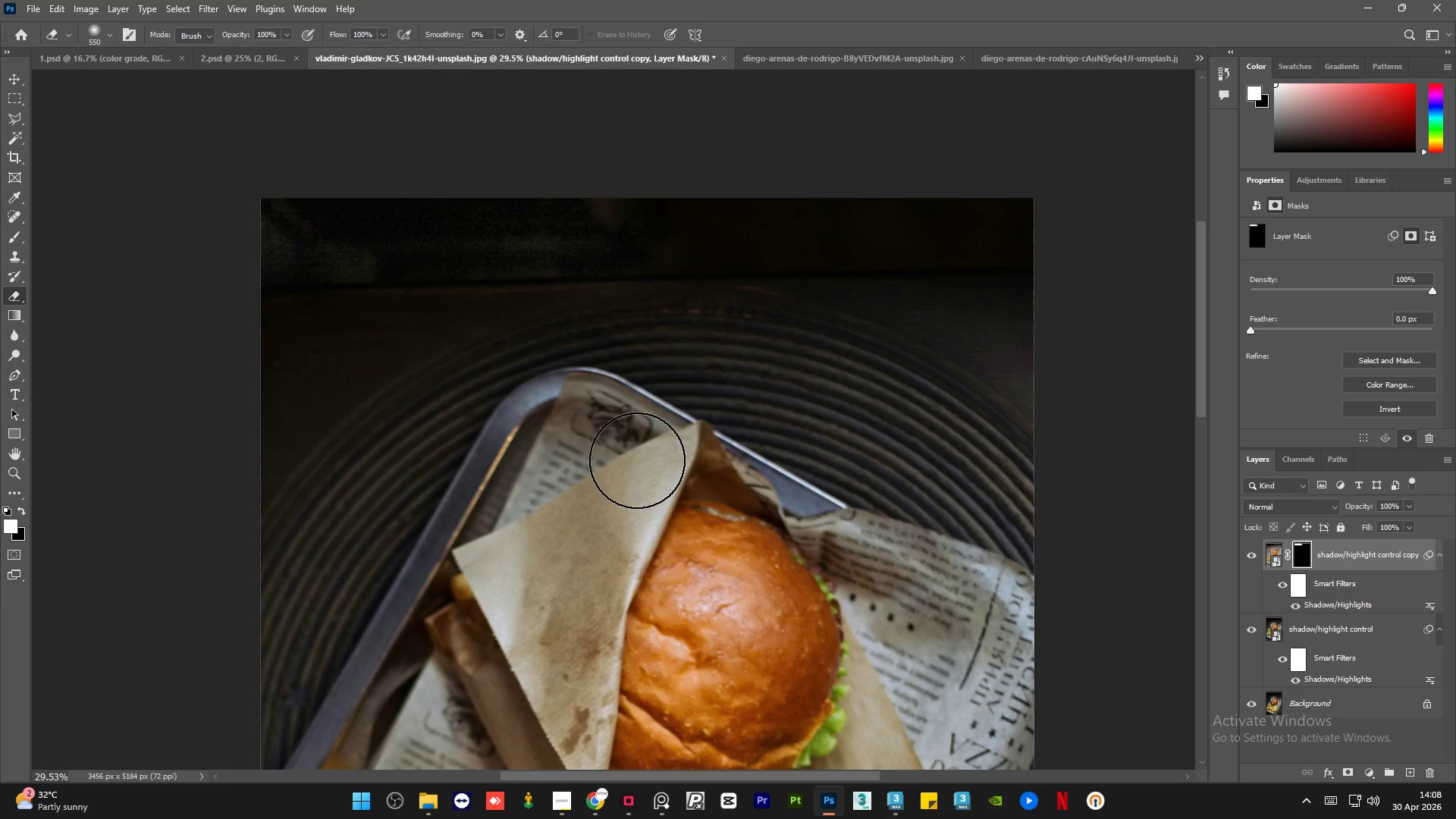 
hold_key(key=AltLeft, duration=0.56)
scroll: coordinate [563, 286], scroll_direction: down, amount: 13.0
 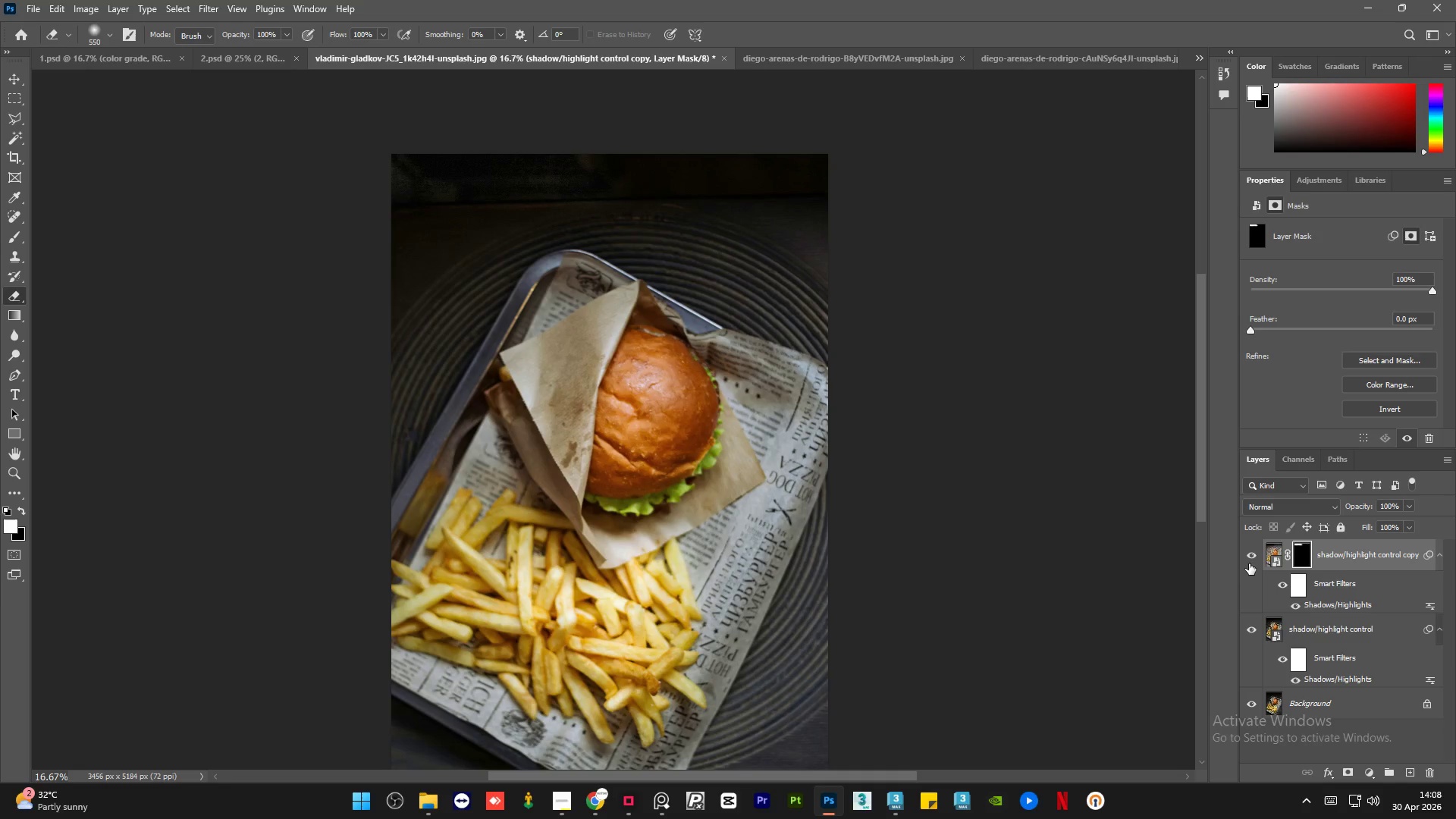 
left_click([1250, 555])
 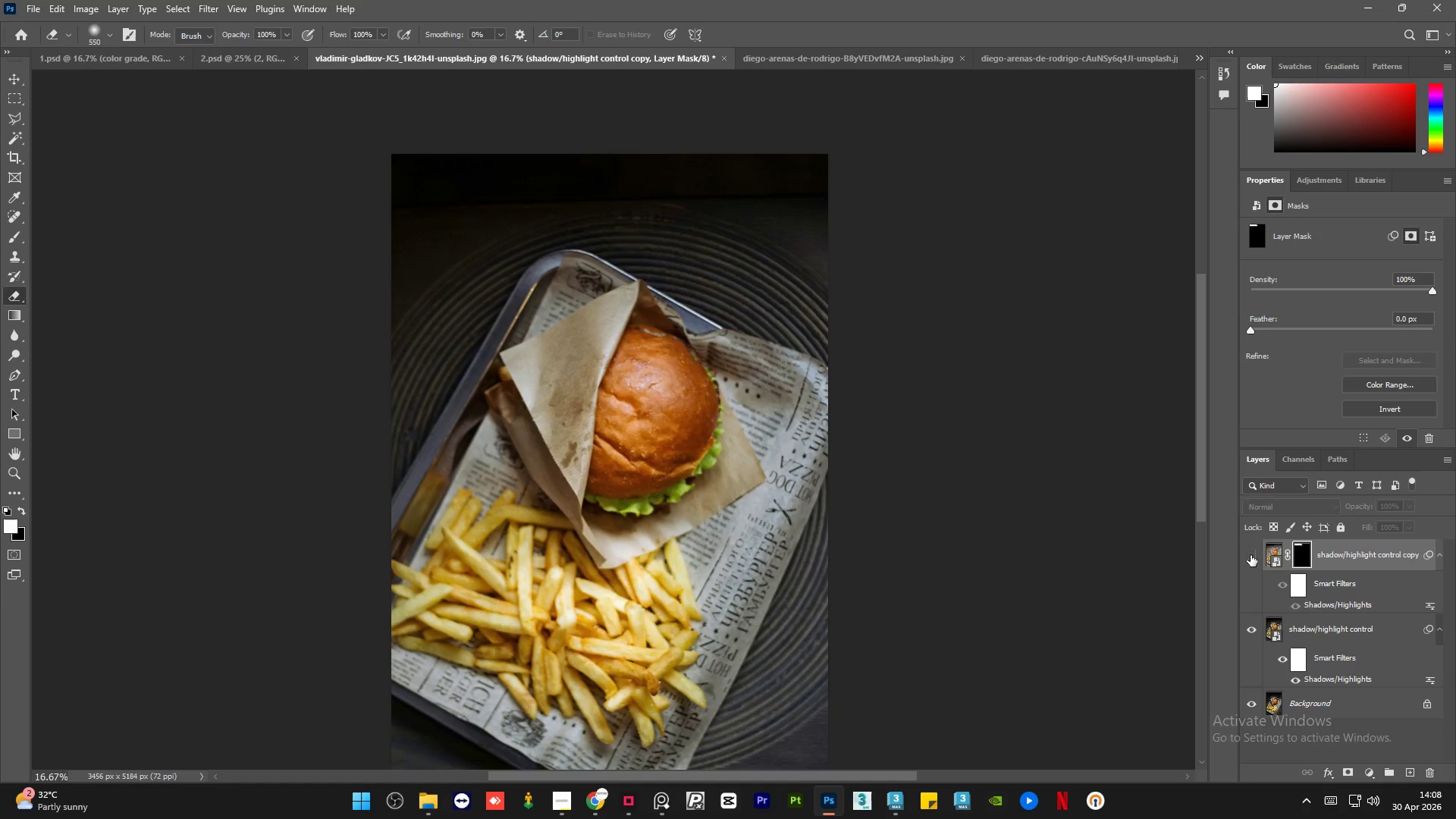 
left_click([1250, 555])
 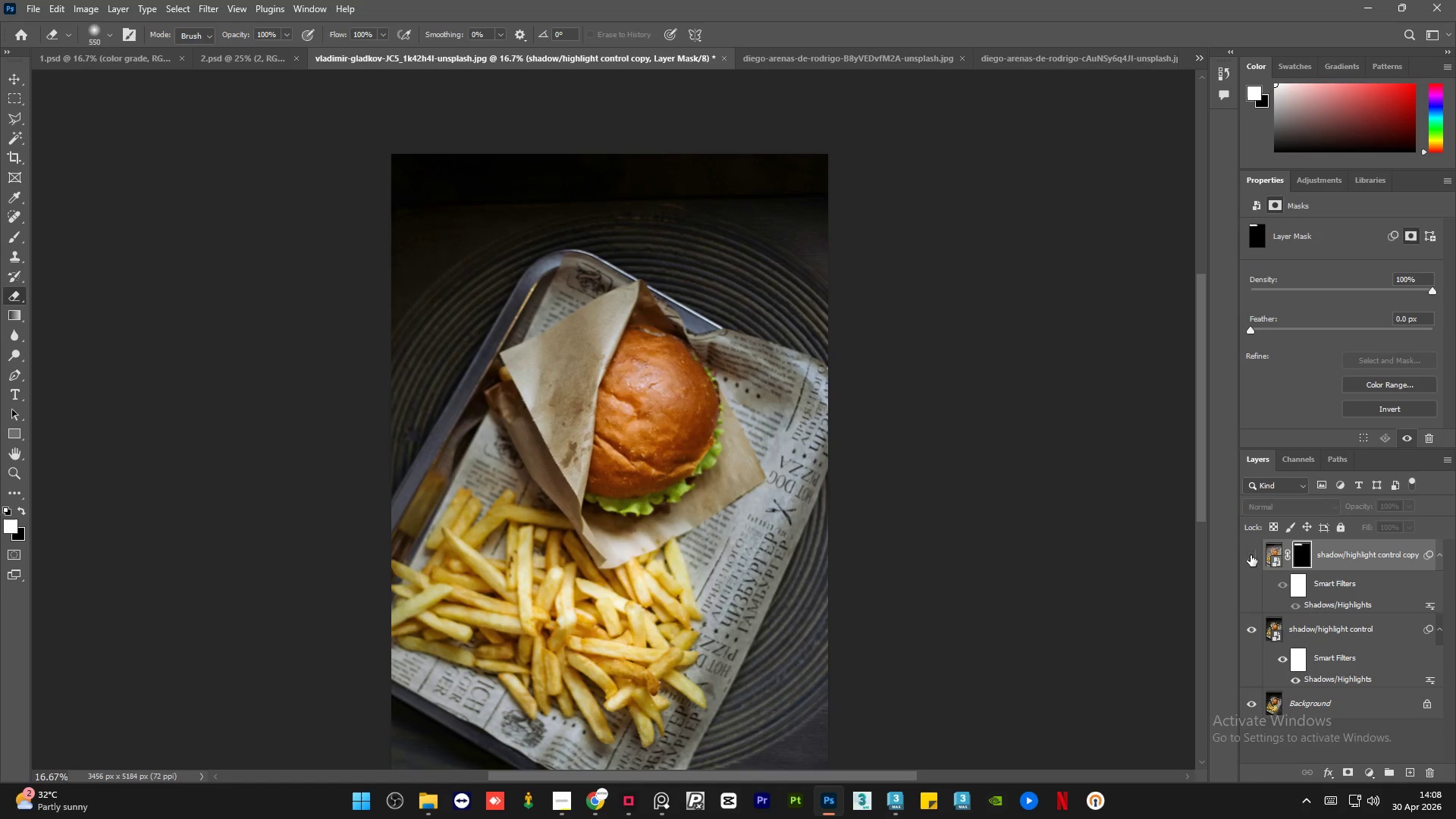 
double_click([1250, 555])
 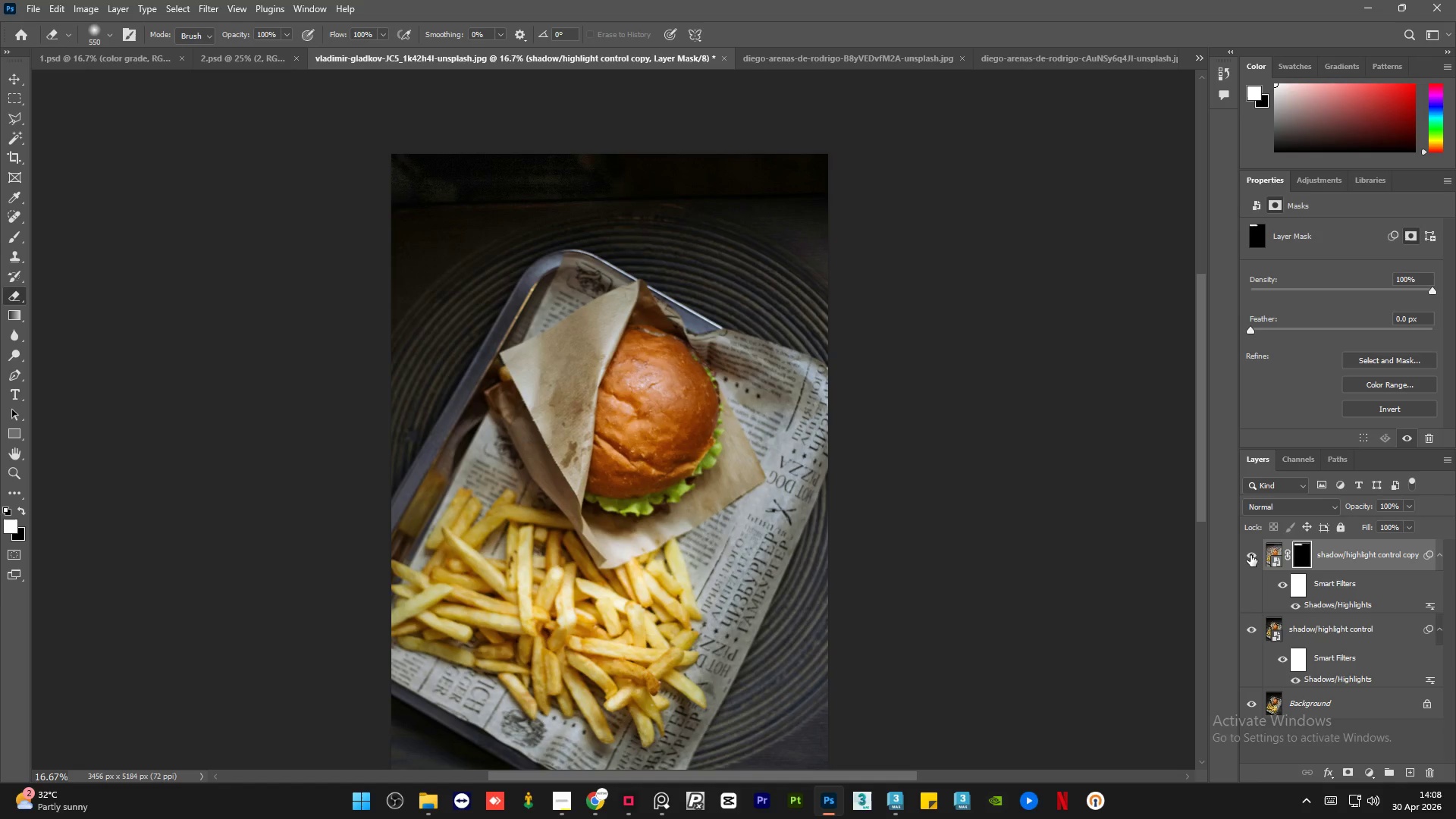 
key(MediaTrackNext)
 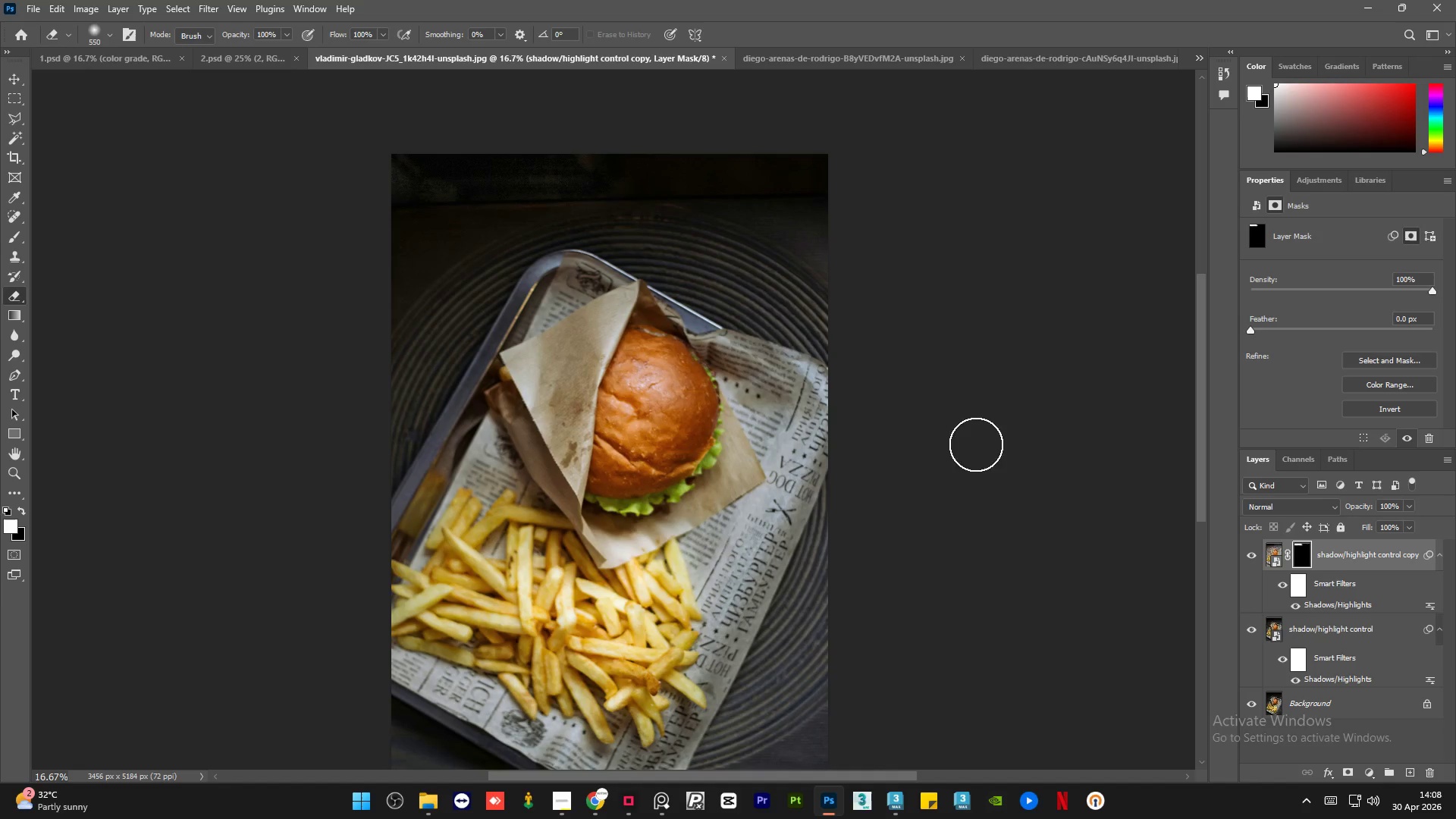 
scroll: coordinate [770, 327], scroll_direction: down, amount: 5.0
 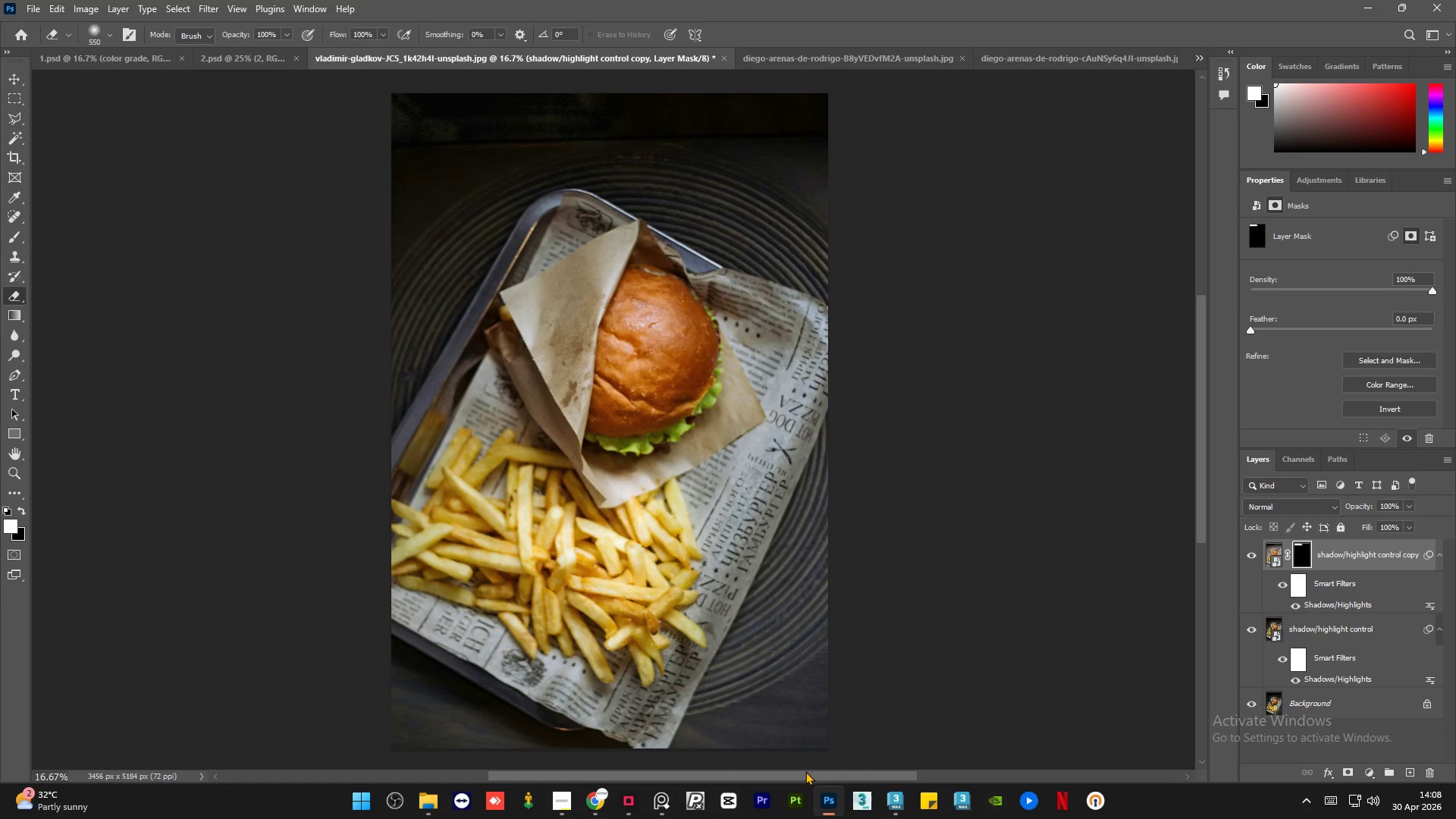 
left_click_drag(start_coordinate=[799, 773], to_coordinate=[792, 773])
 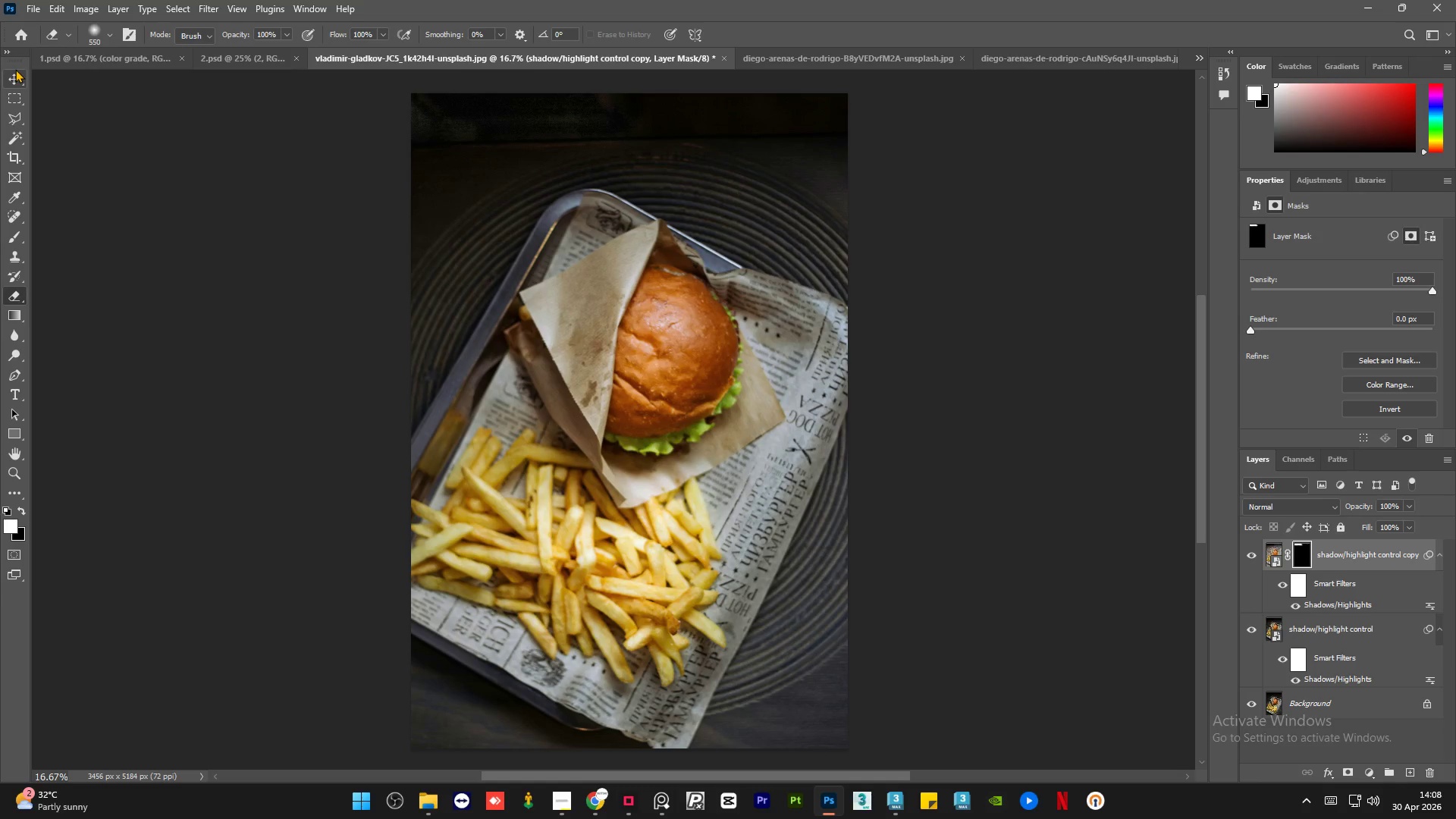 
left_click([15, 69])
 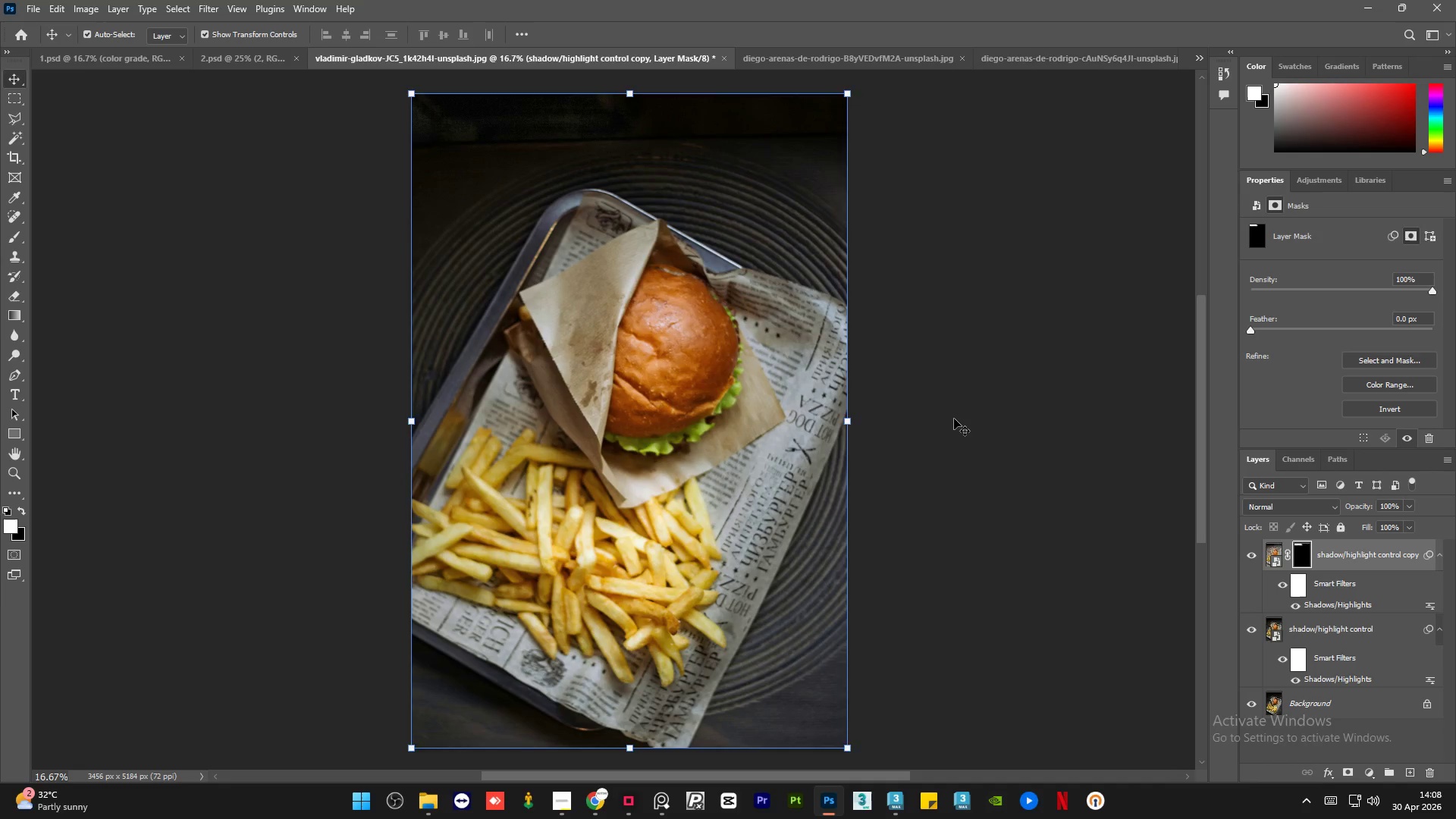 
left_click([954, 419])
 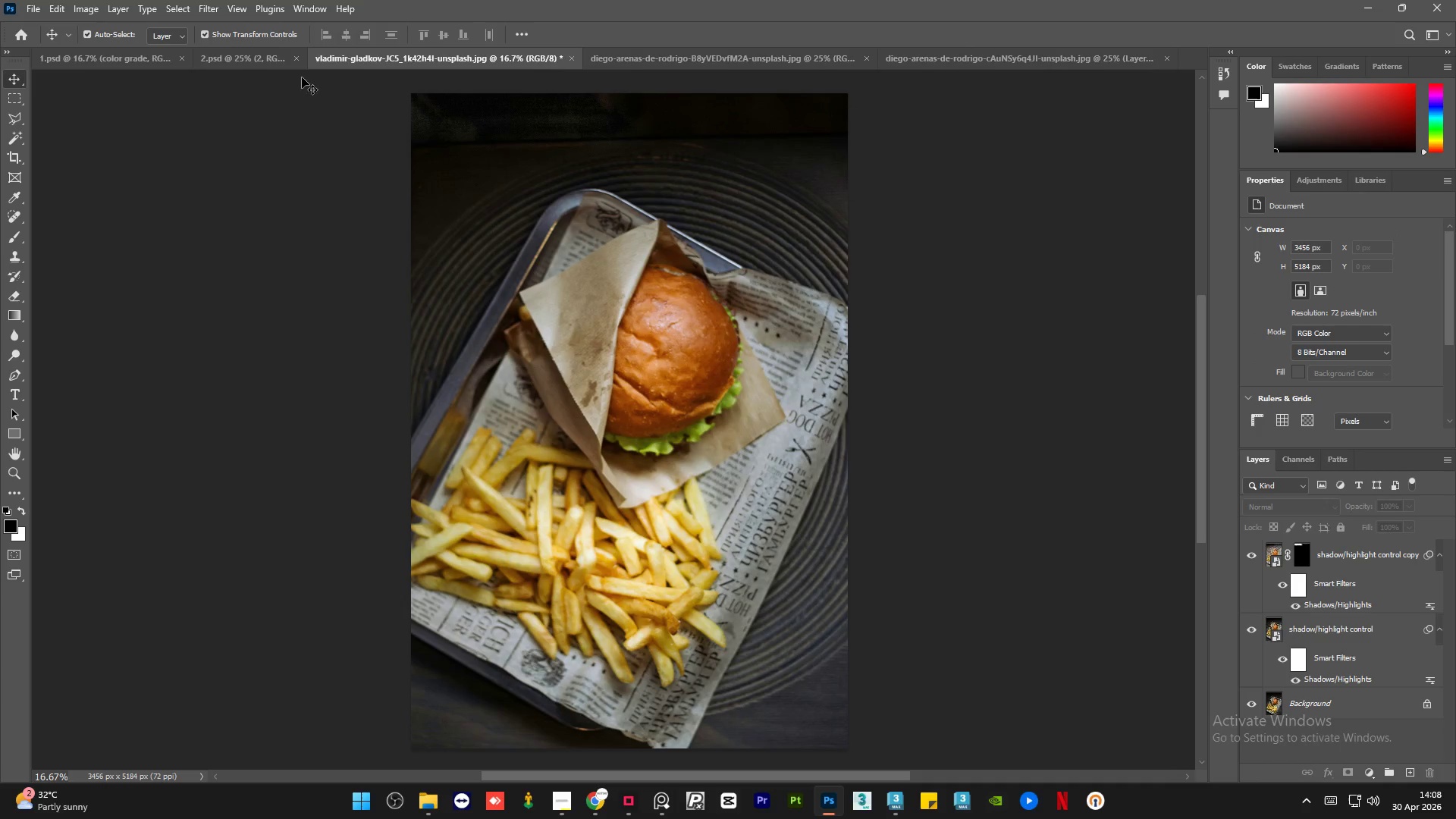 
left_click([271, 67])
 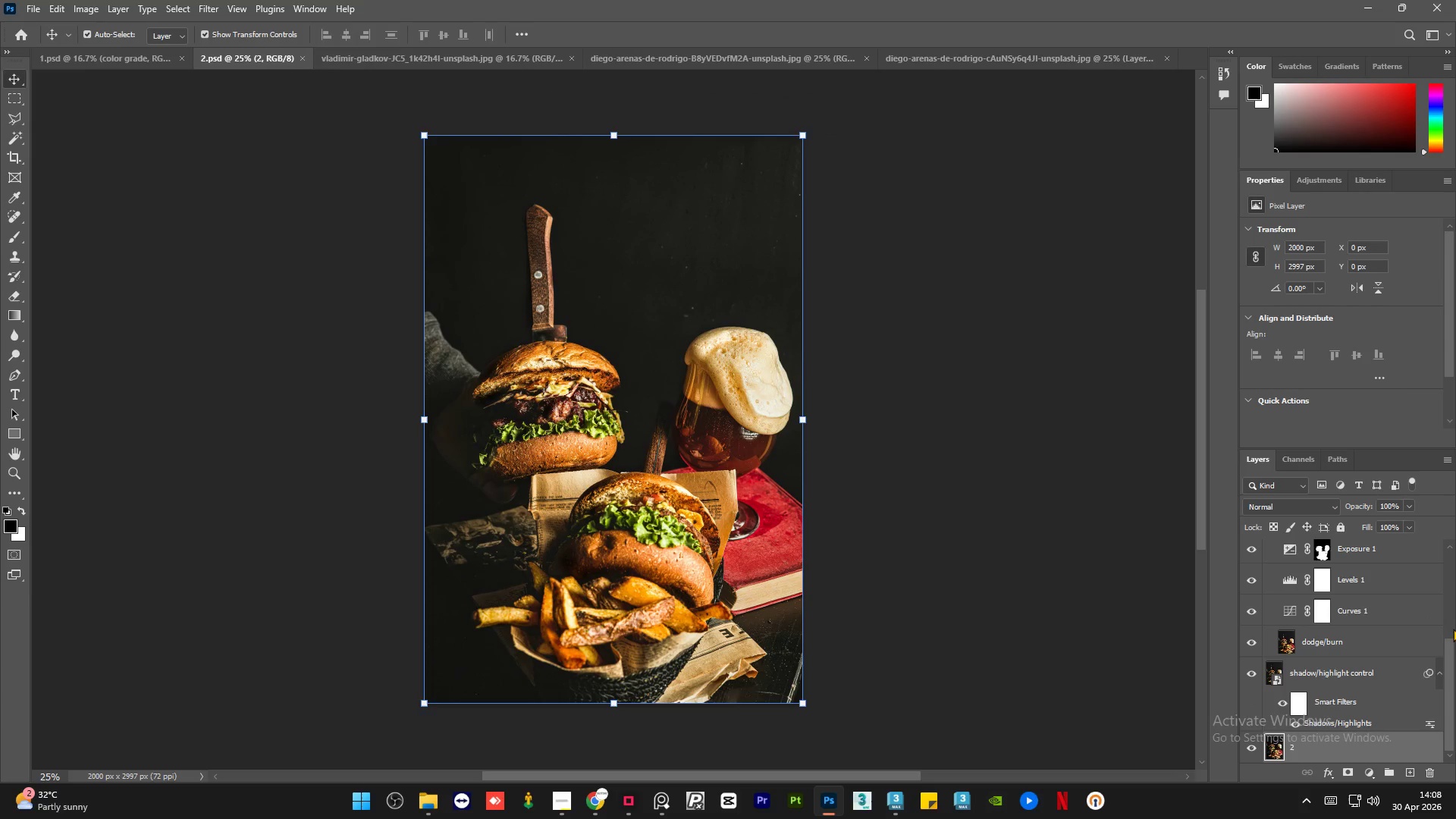 
left_click([1439, 673])
 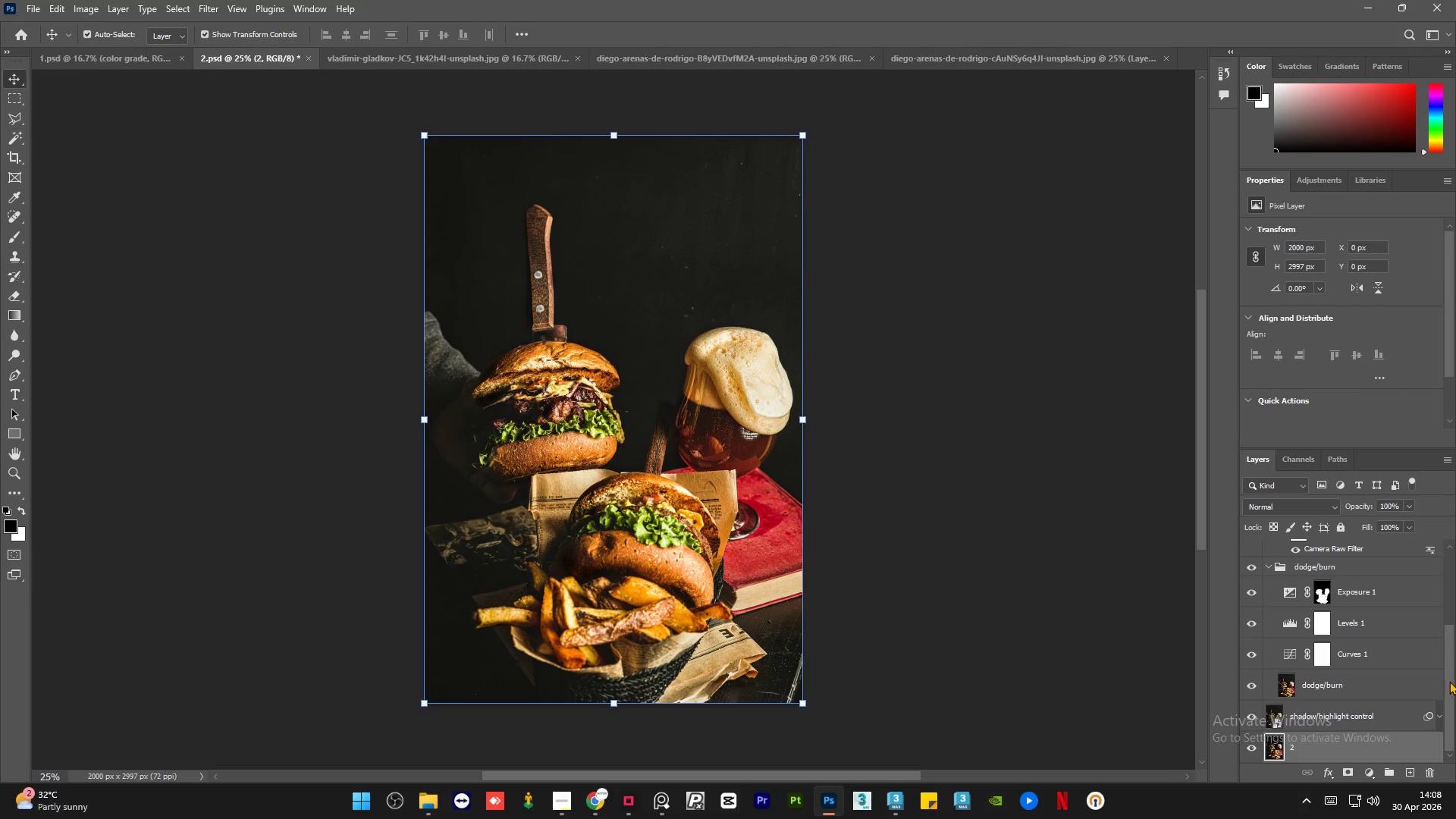 
left_click_drag(start_coordinate=[1451, 682], to_coordinate=[1454, 701])
 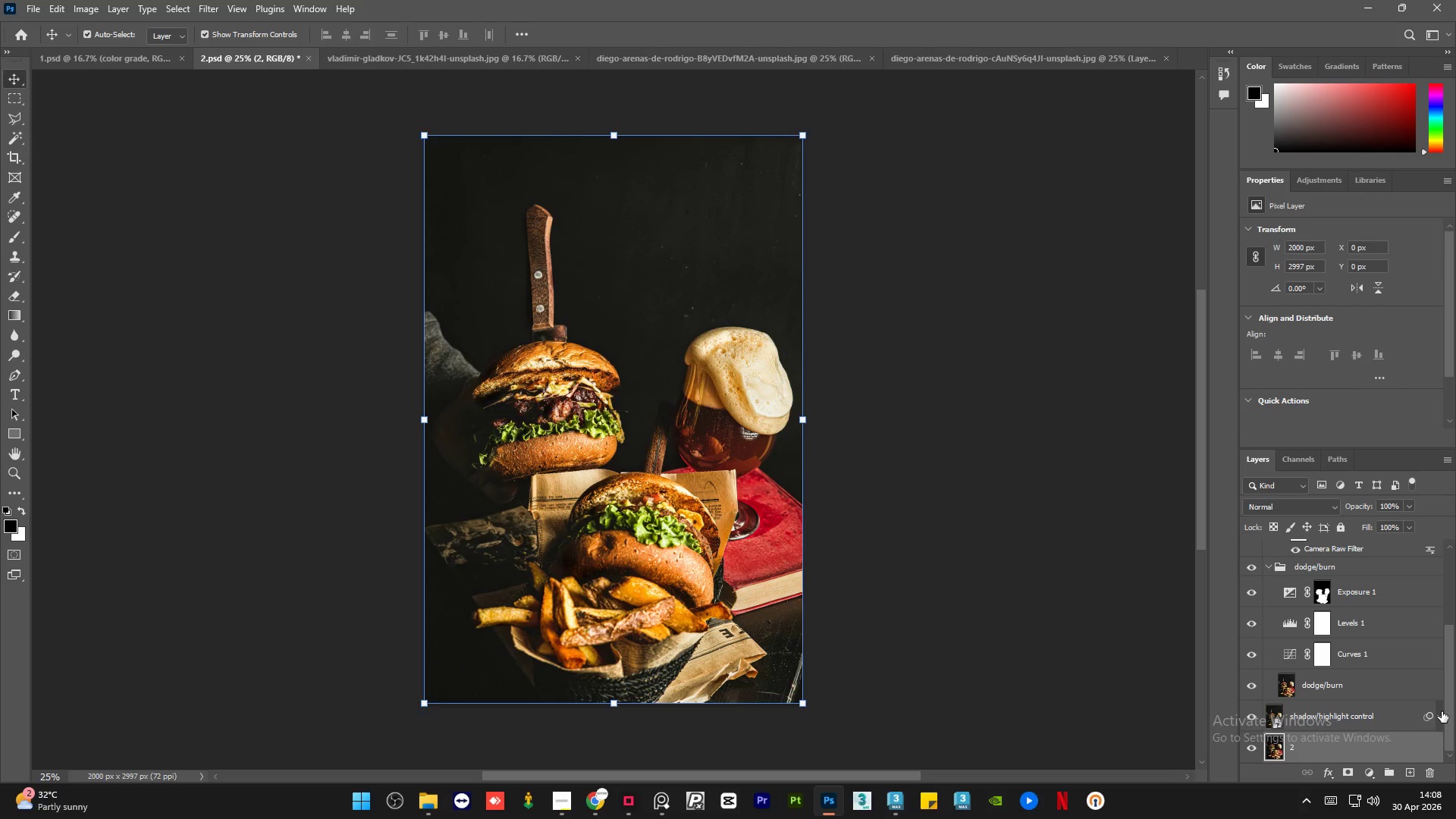 
left_click([1442, 711])
 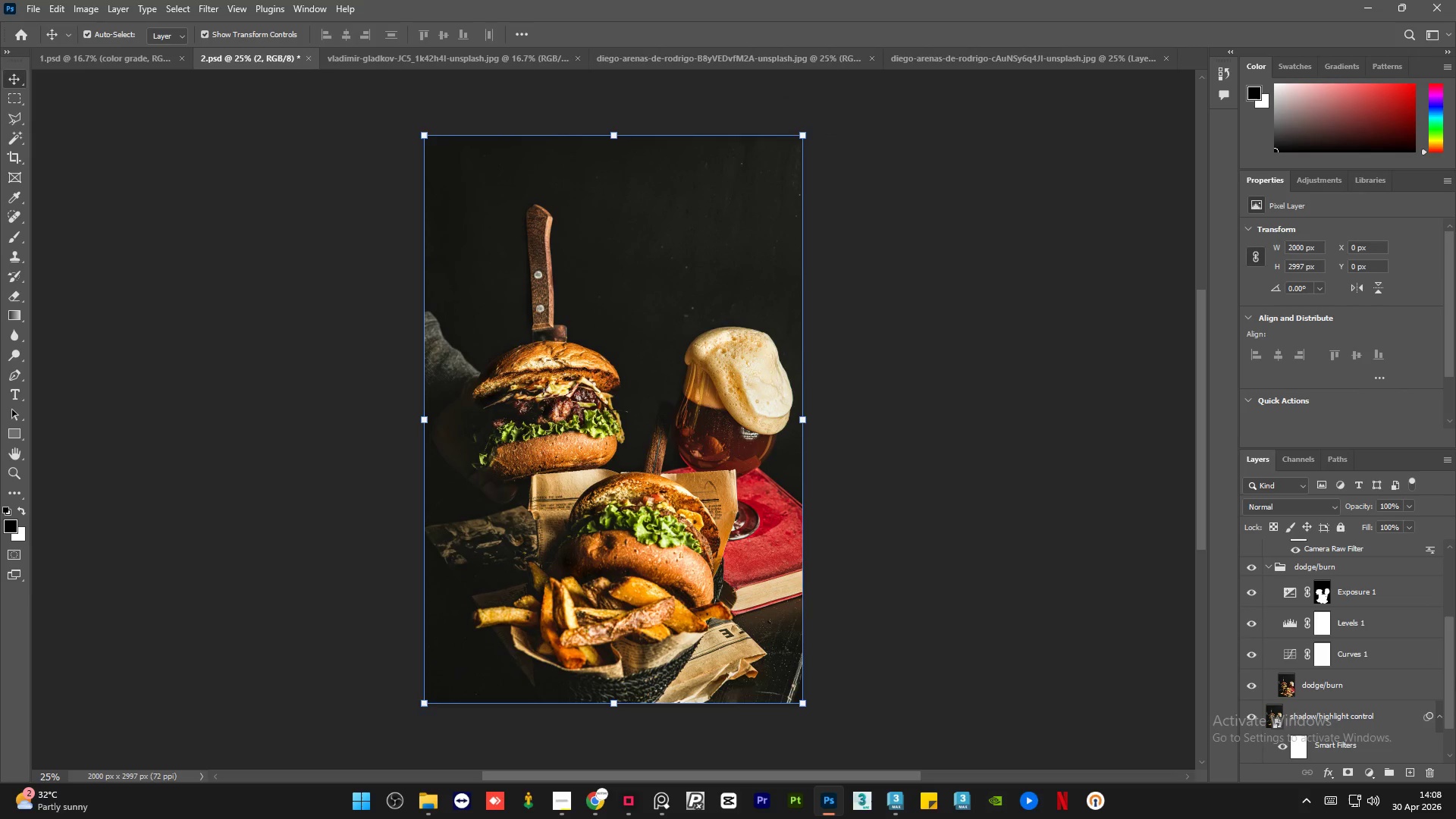 
left_click_drag(start_coordinate=[1455, 689], to_coordinate=[1445, 748])
 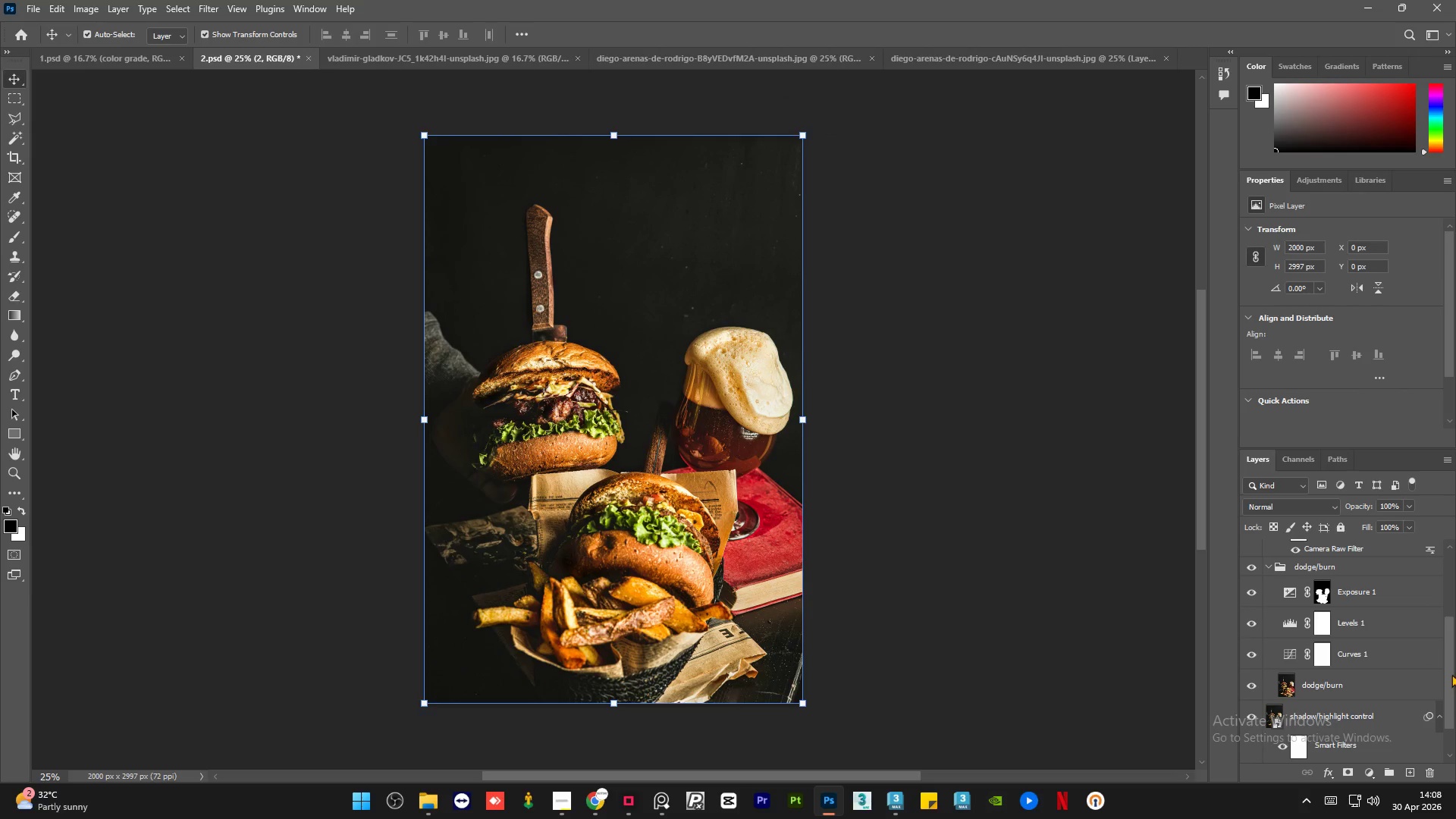 
left_click_drag(start_coordinate=[1451, 676], to_coordinate=[1452, 766])
 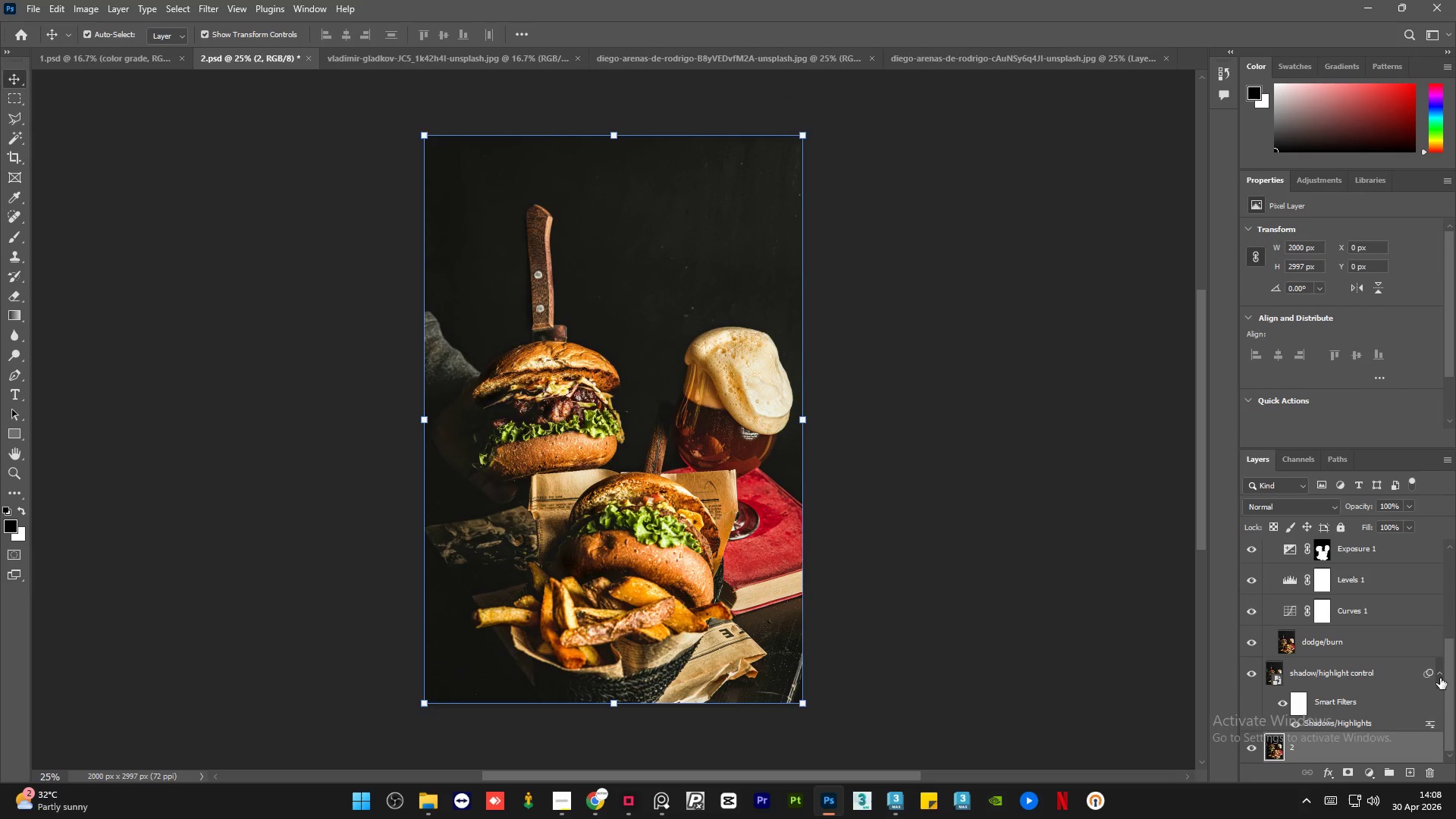 
left_click([1440, 678])
 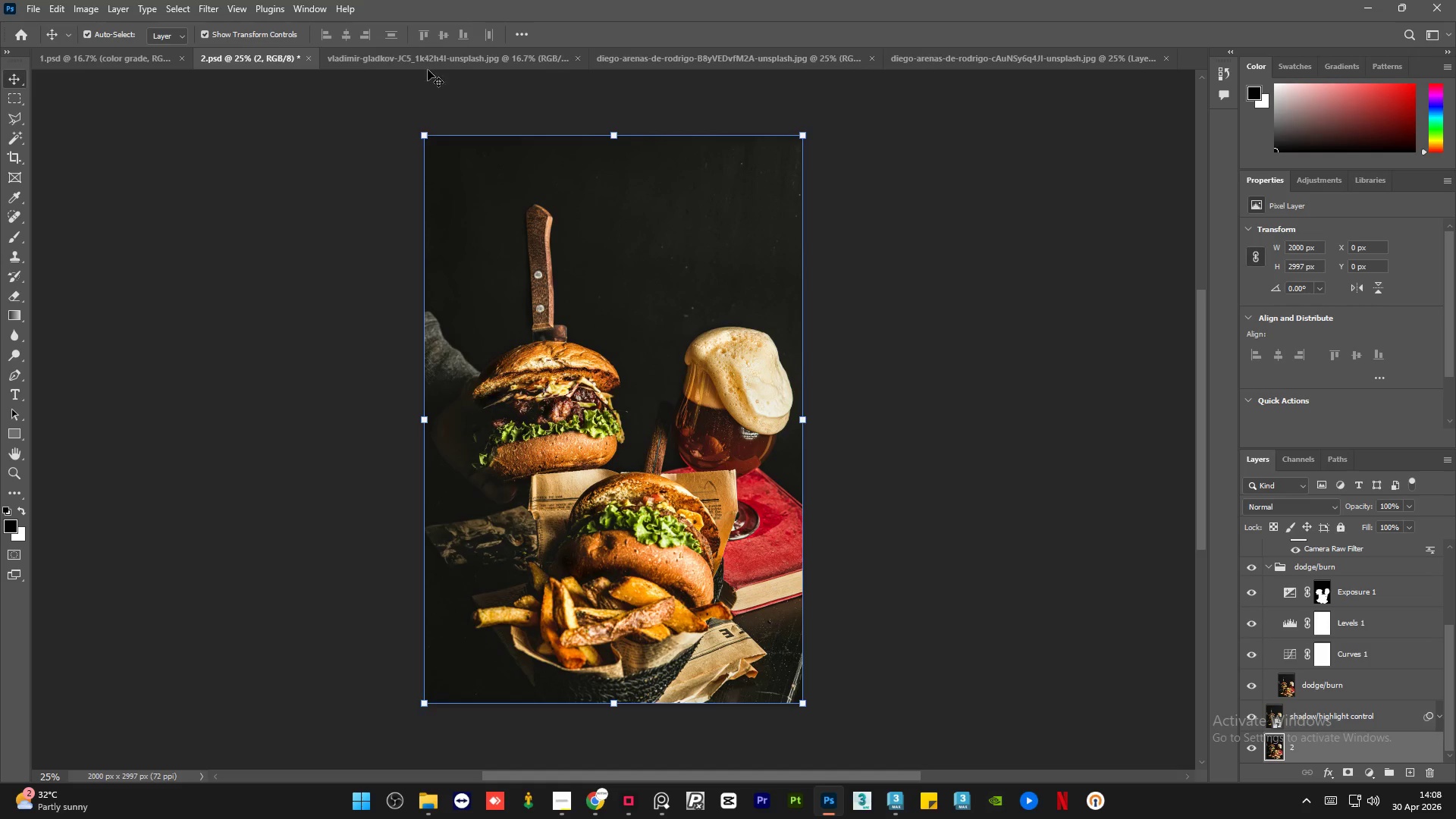 
left_click([428, 60])
 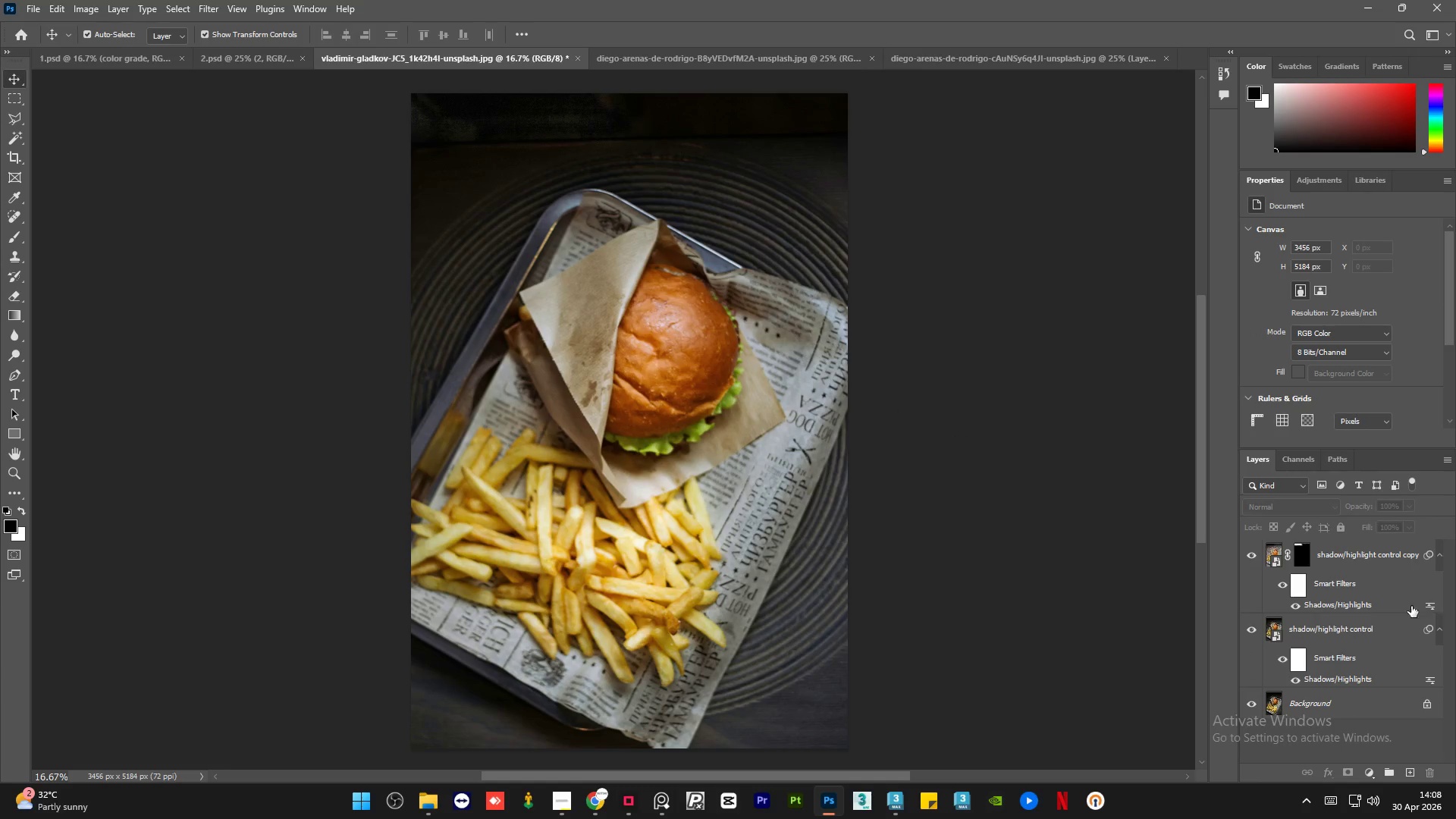 
left_click([1376, 559])
 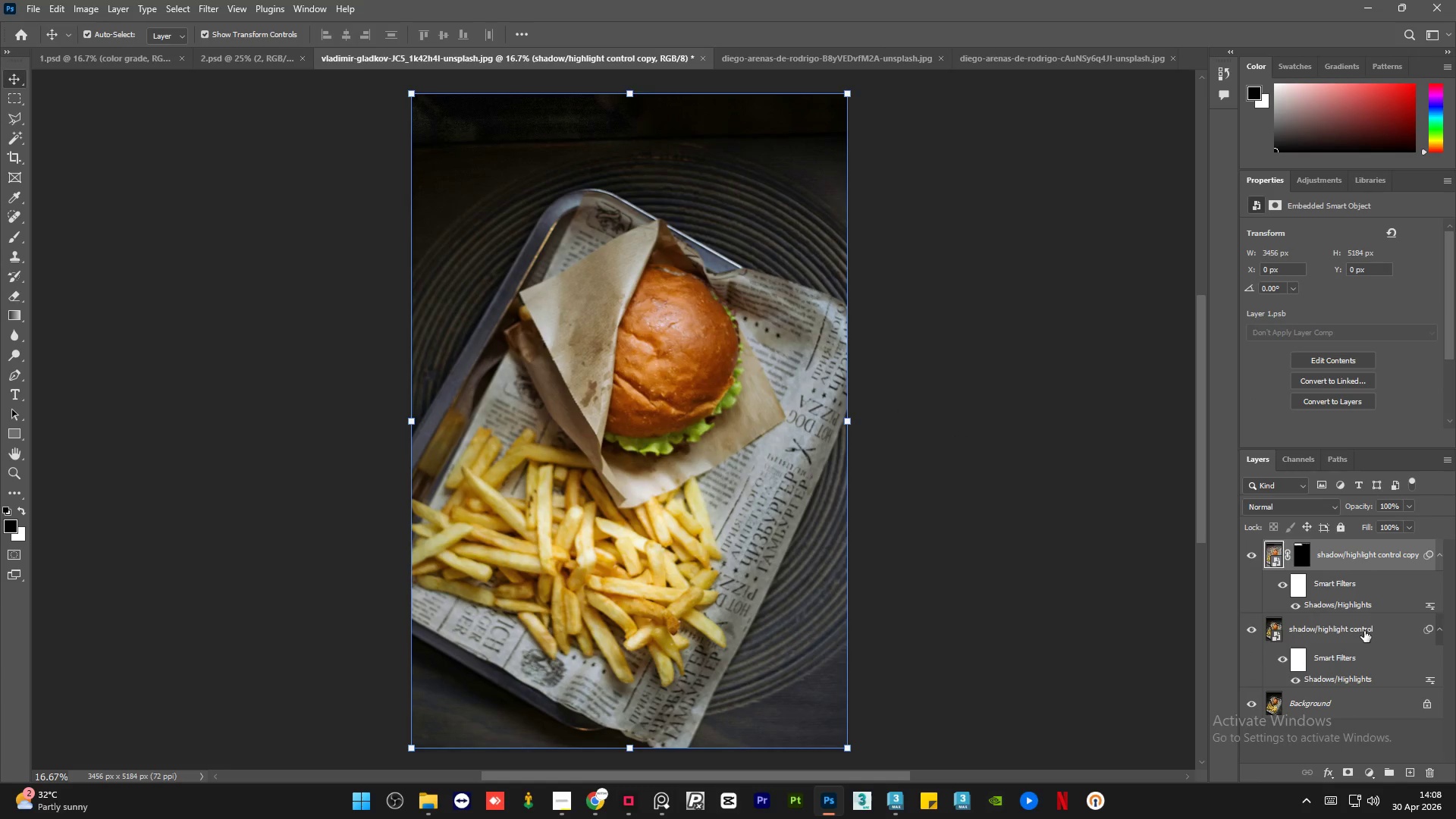 
hold_key(key=ControlLeft, duration=0.53)
left_click([1370, 629])
 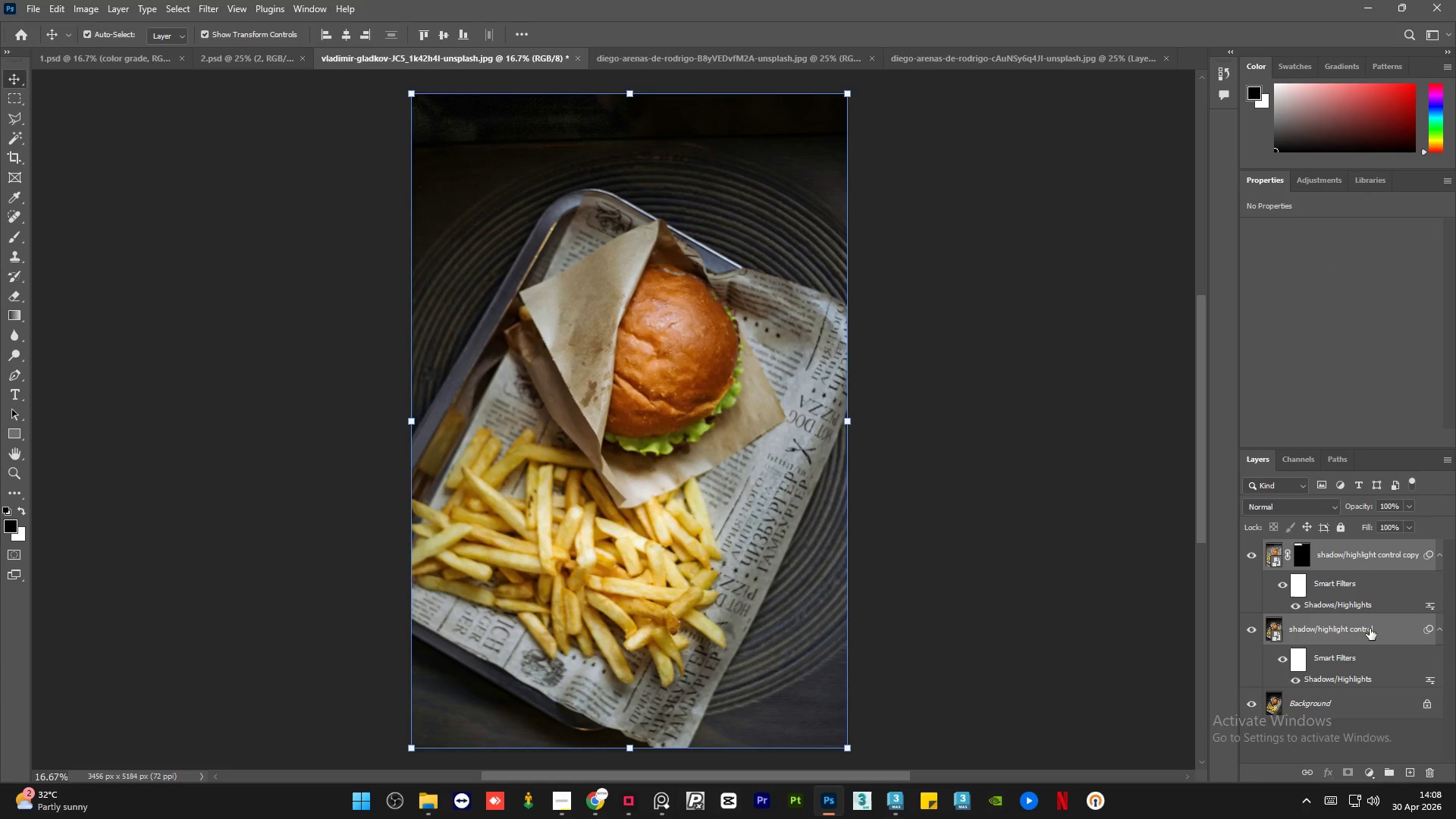 
key(Control+G)
 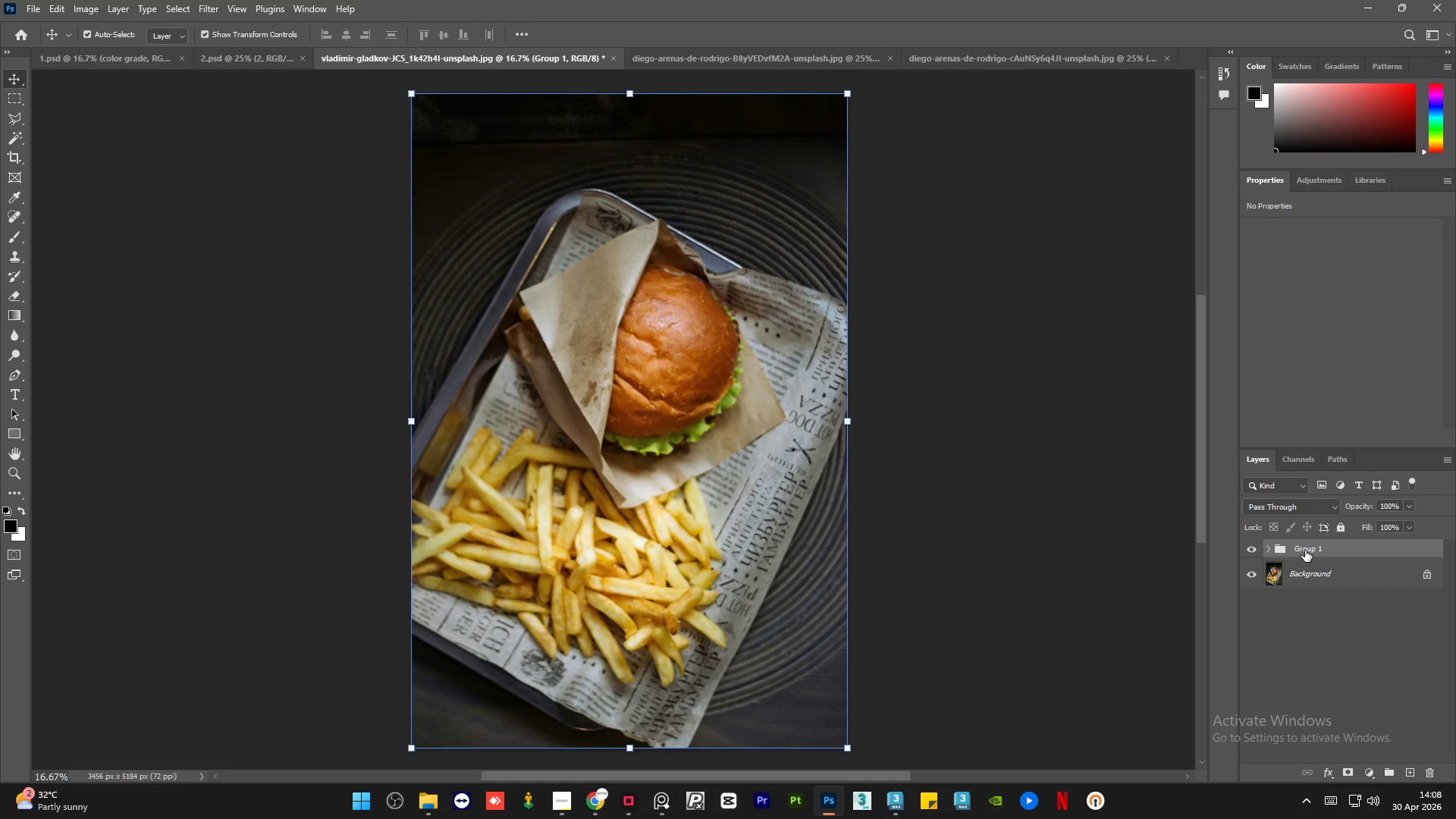 
double_click([1305, 551])
 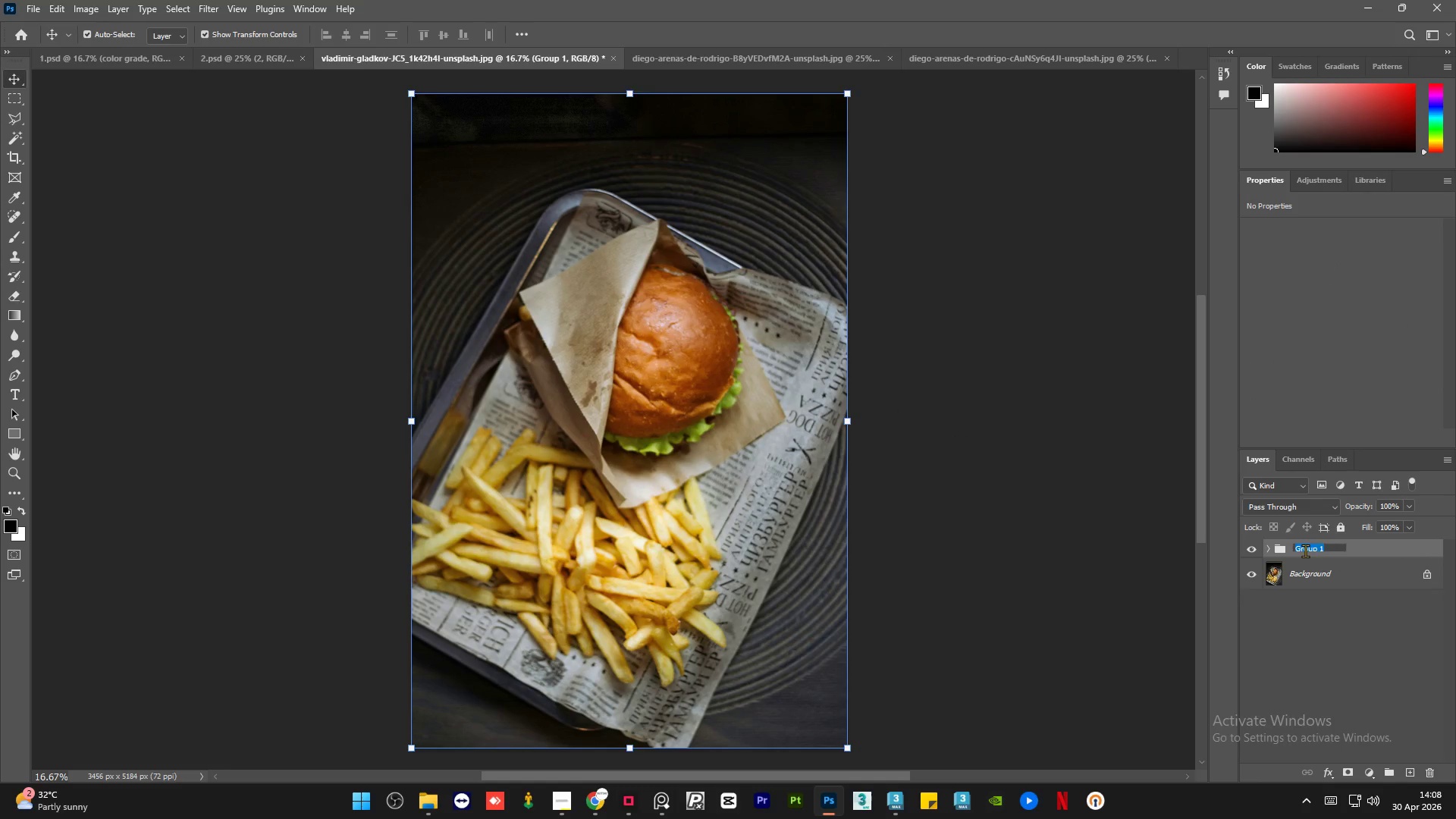 
type(shadow/highlight)
 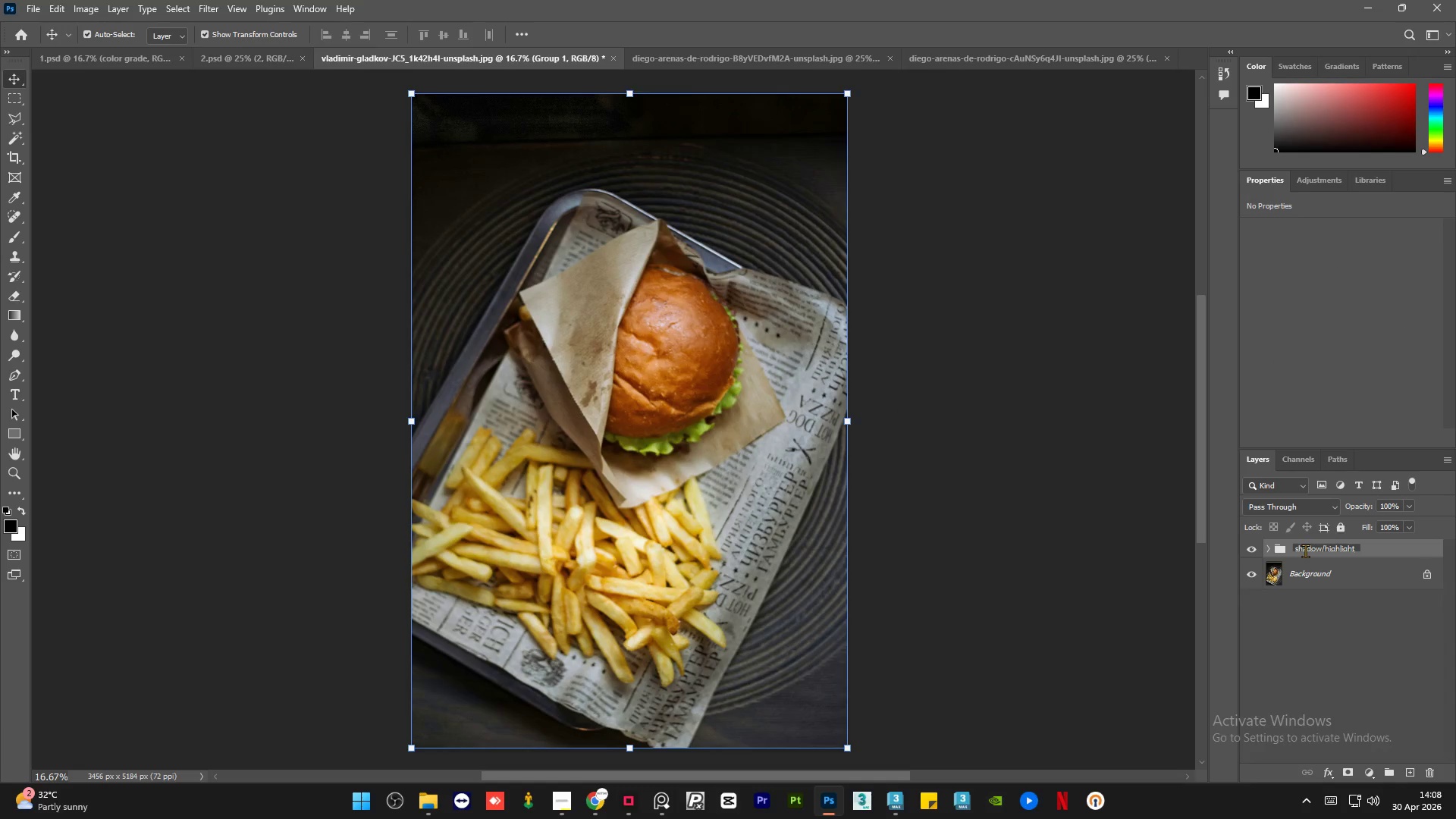 
key(Enter)
 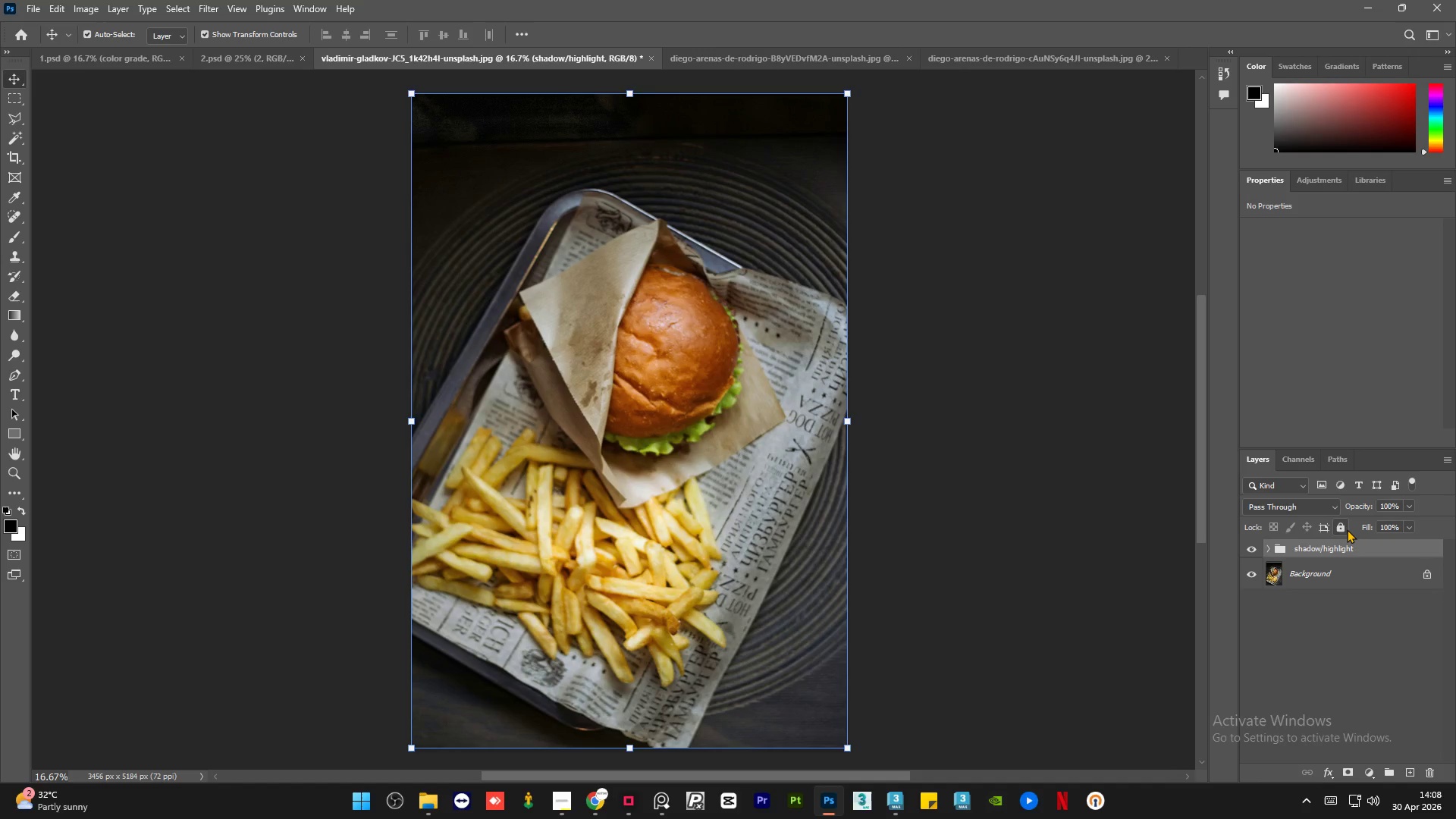 
key(Alt+Control+Shift+E)
 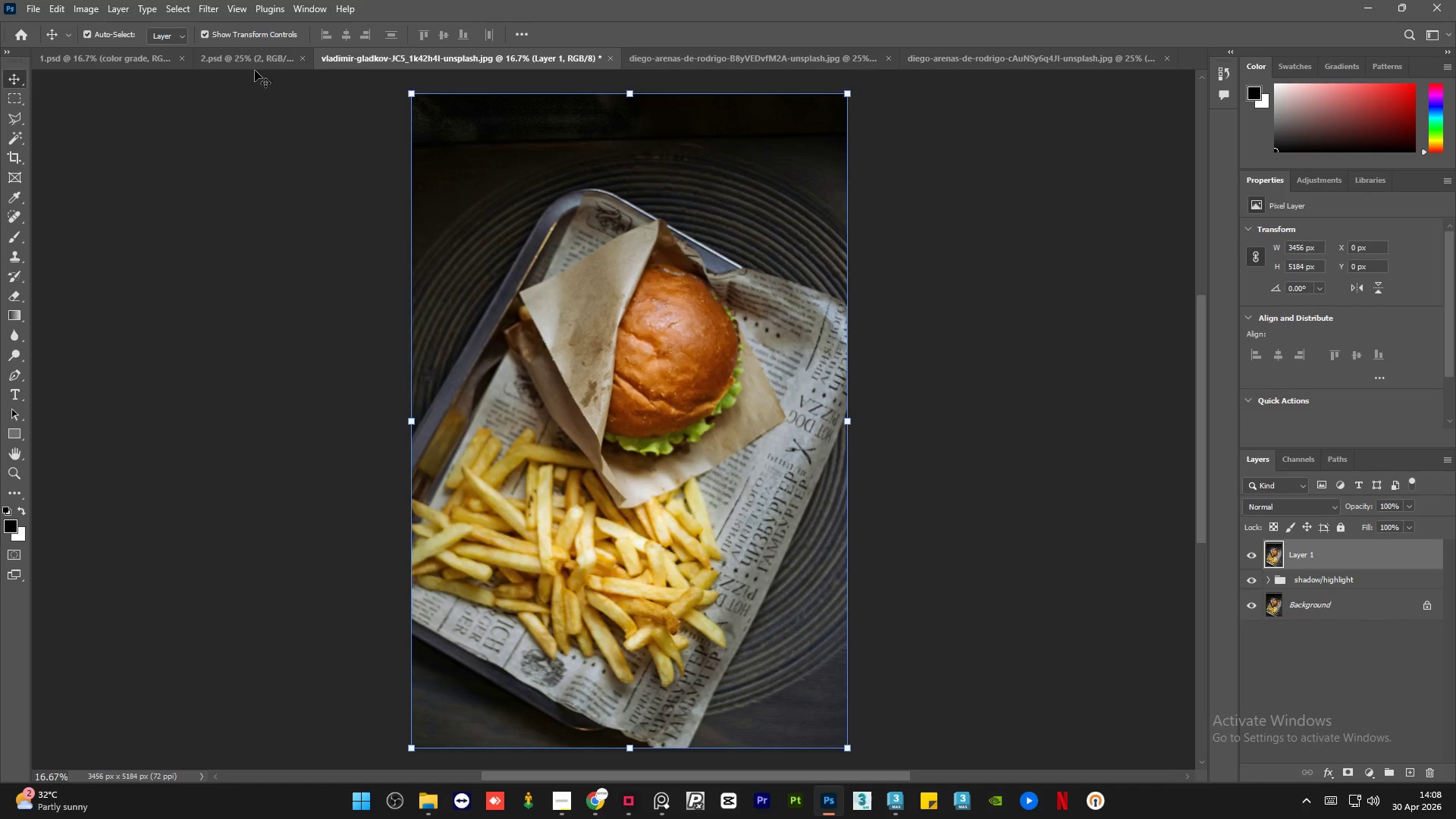 
left_click([264, 50])
 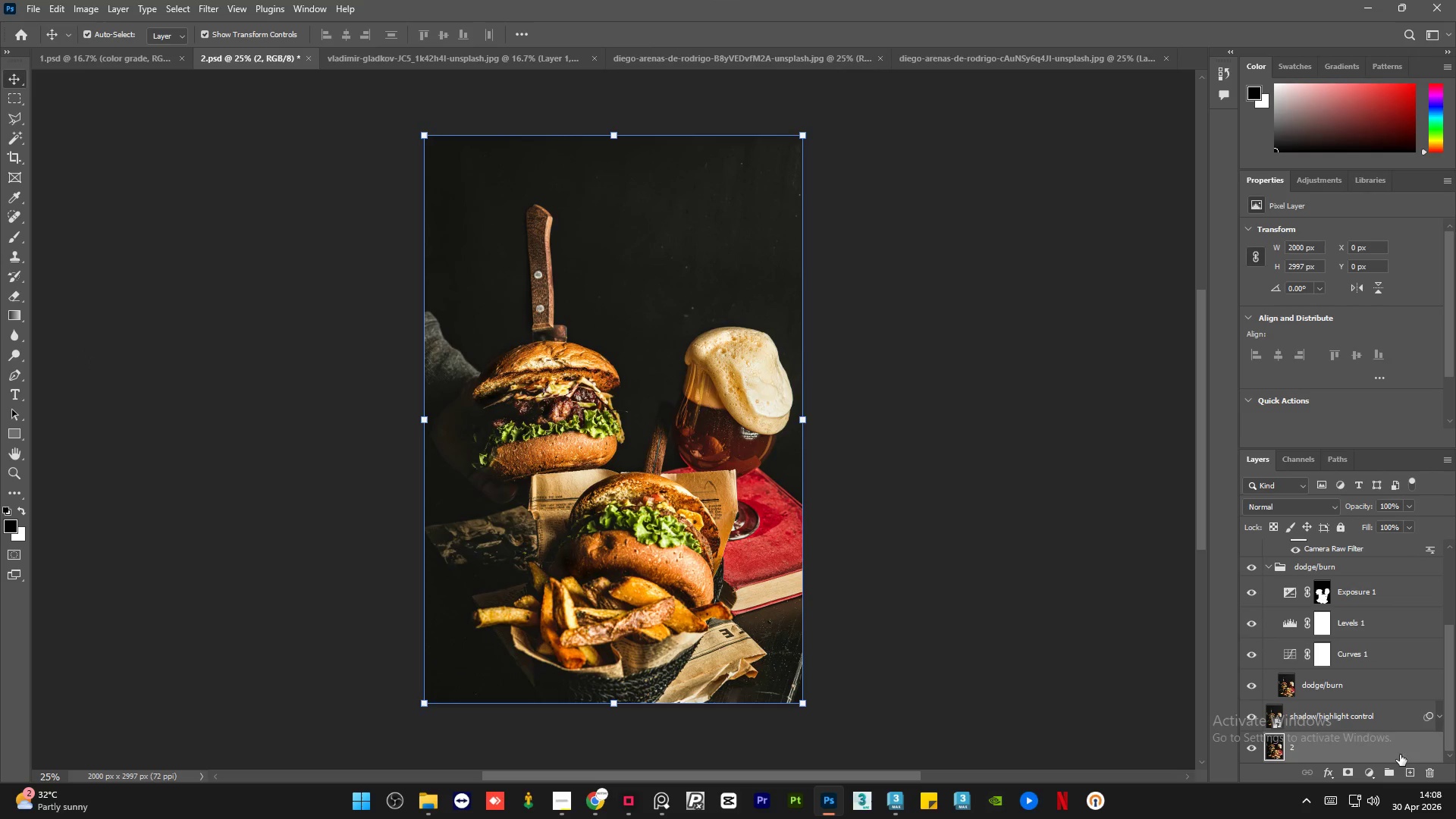 
scroll: coordinate [1353, 676], scroll_direction: down, amount: 4.0
 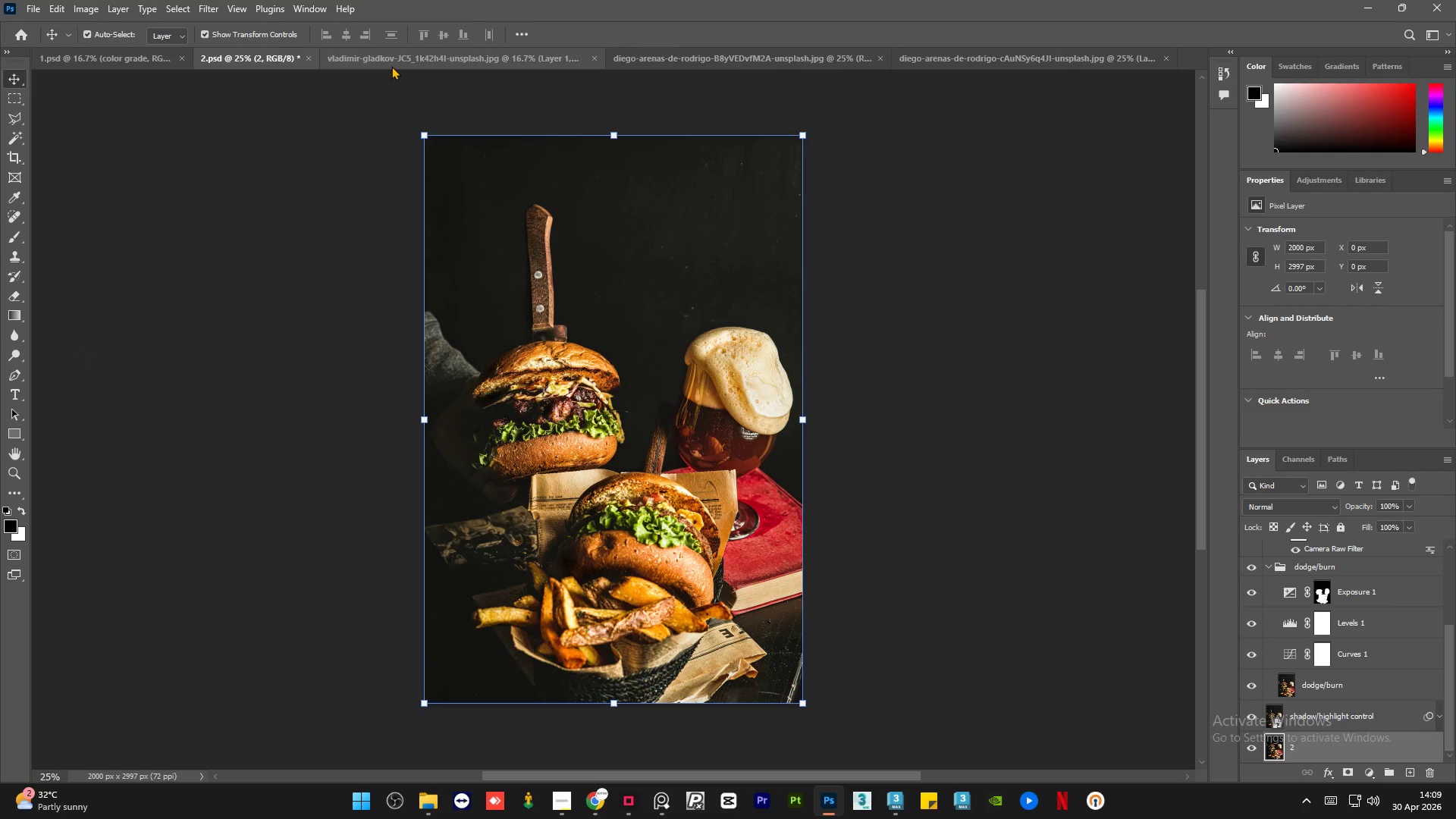 
left_click([391, 66])
 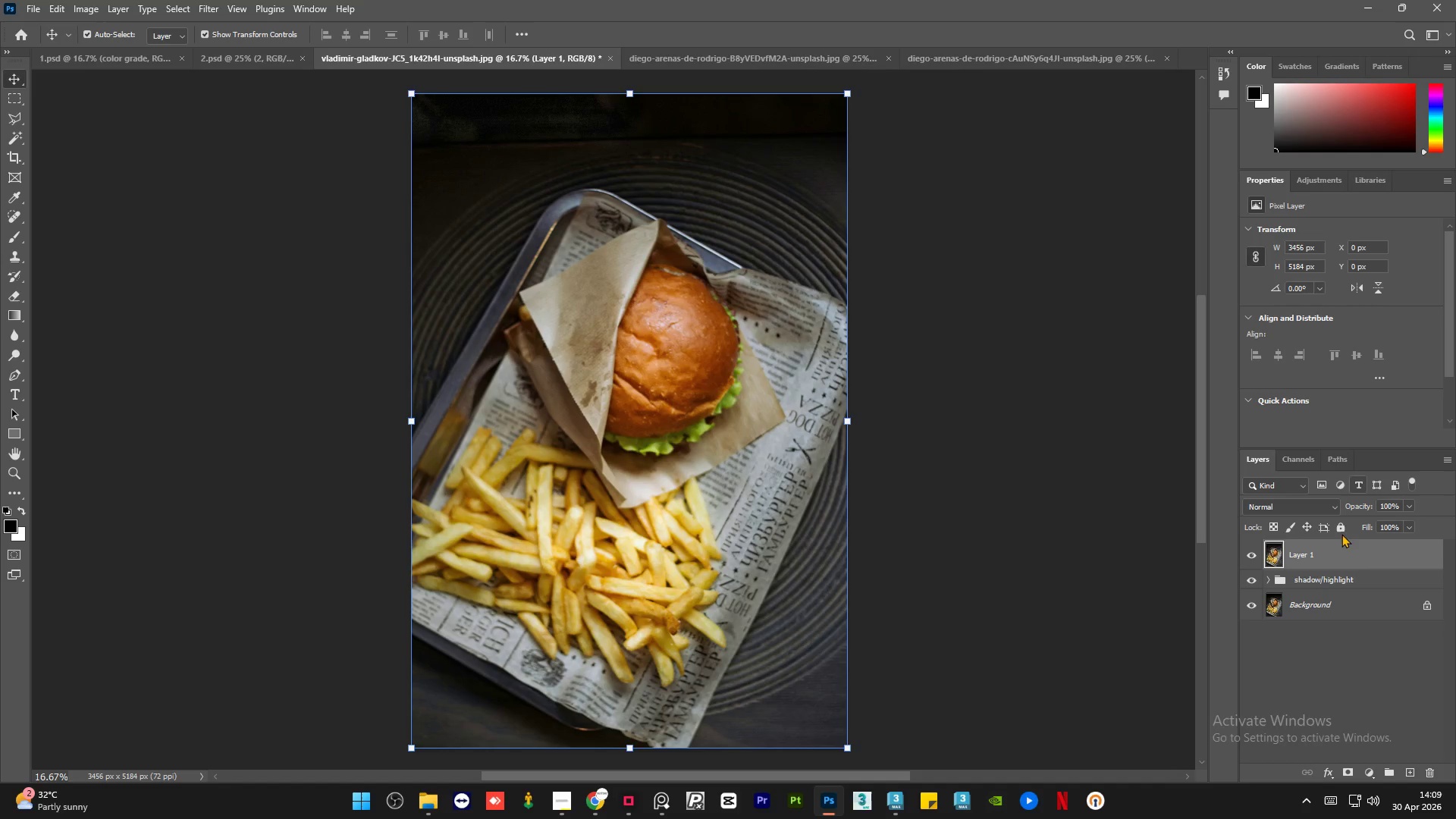 
double_click([1308, 559])
 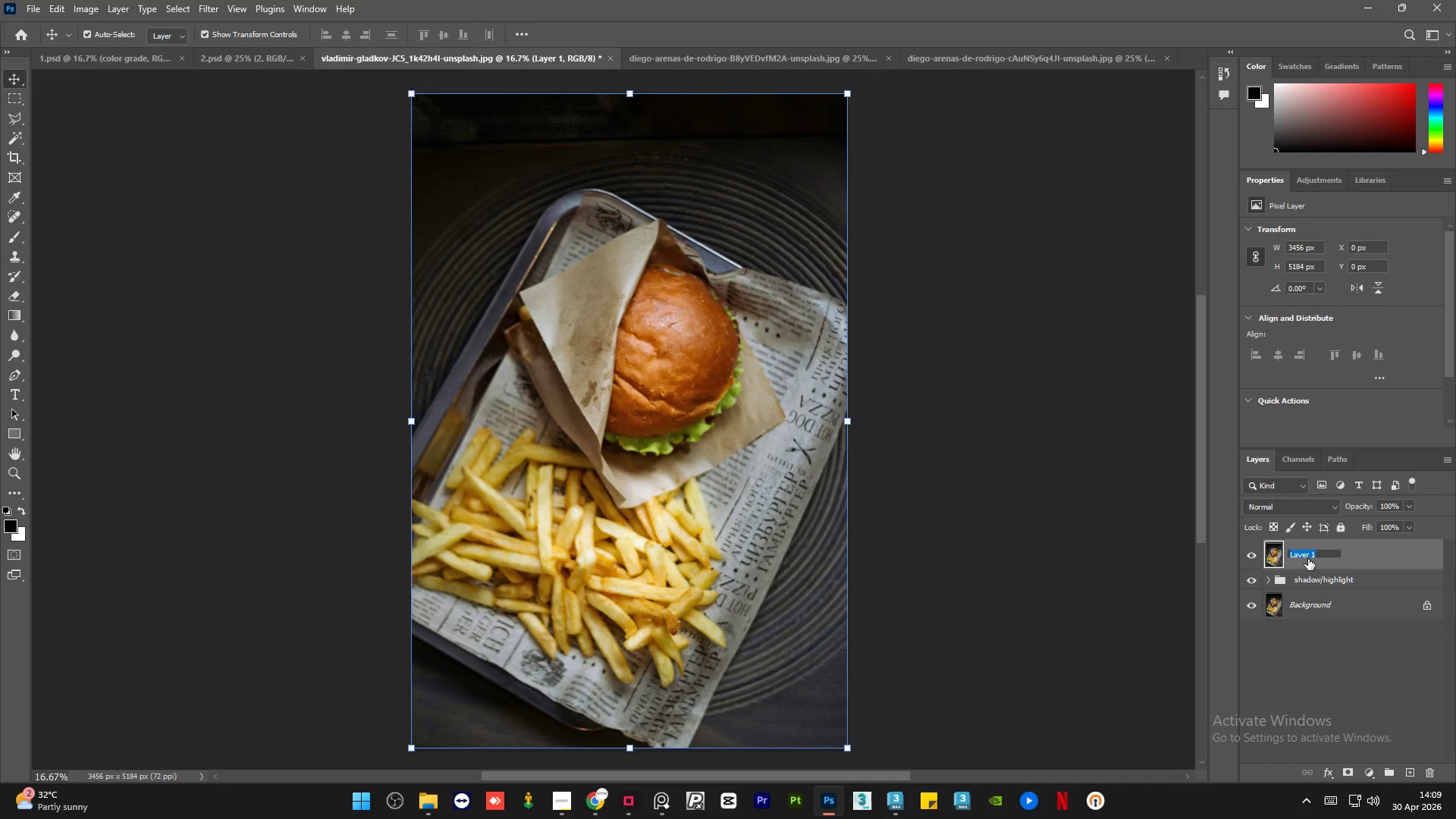 
type(dogdbe and bvur)
key(Backspace)
key(Backspace)
key(Backspace)
key(Backspace)
type(burn)
 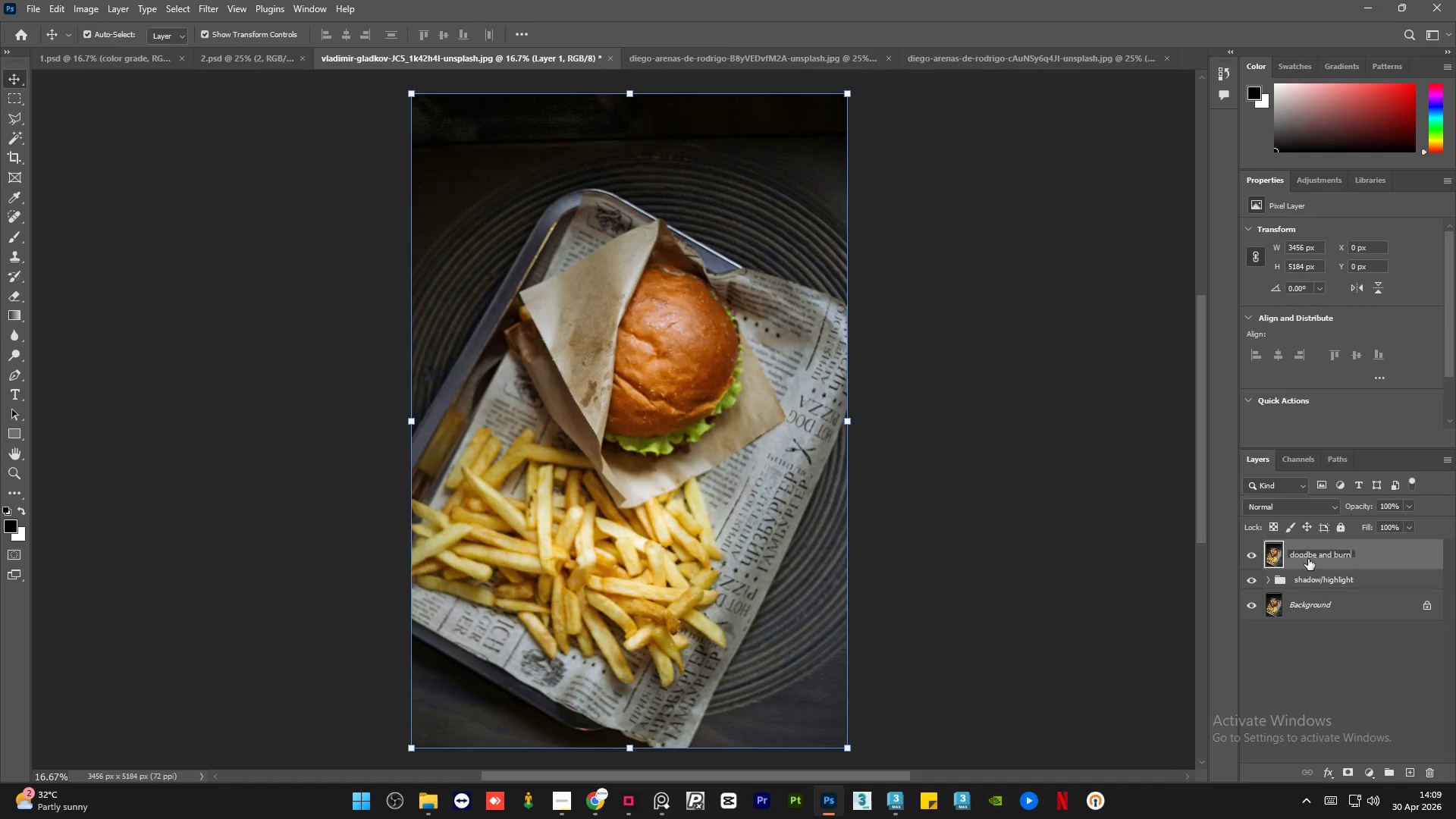 
key(Enter)
 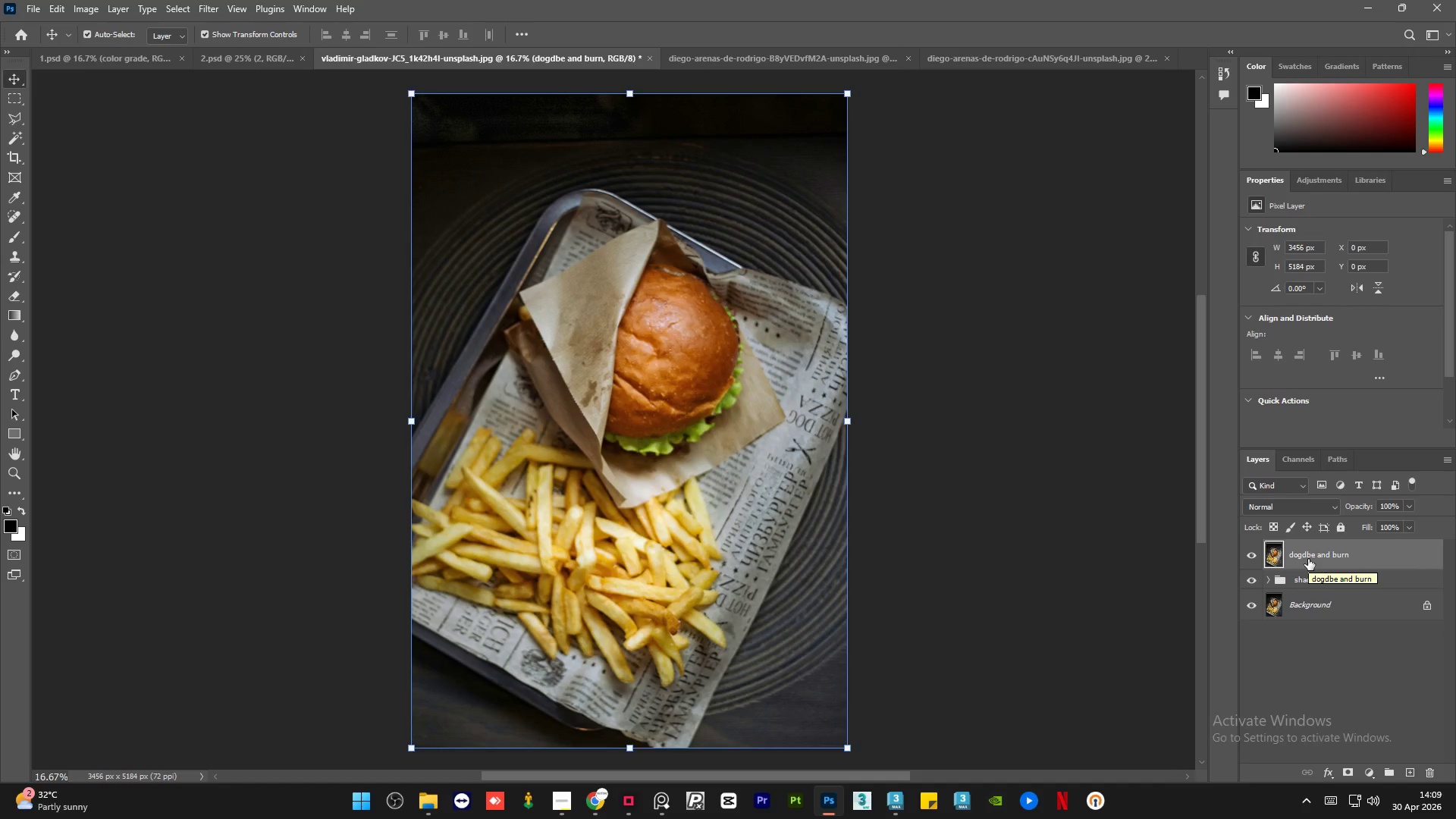 
wait(10.02)
 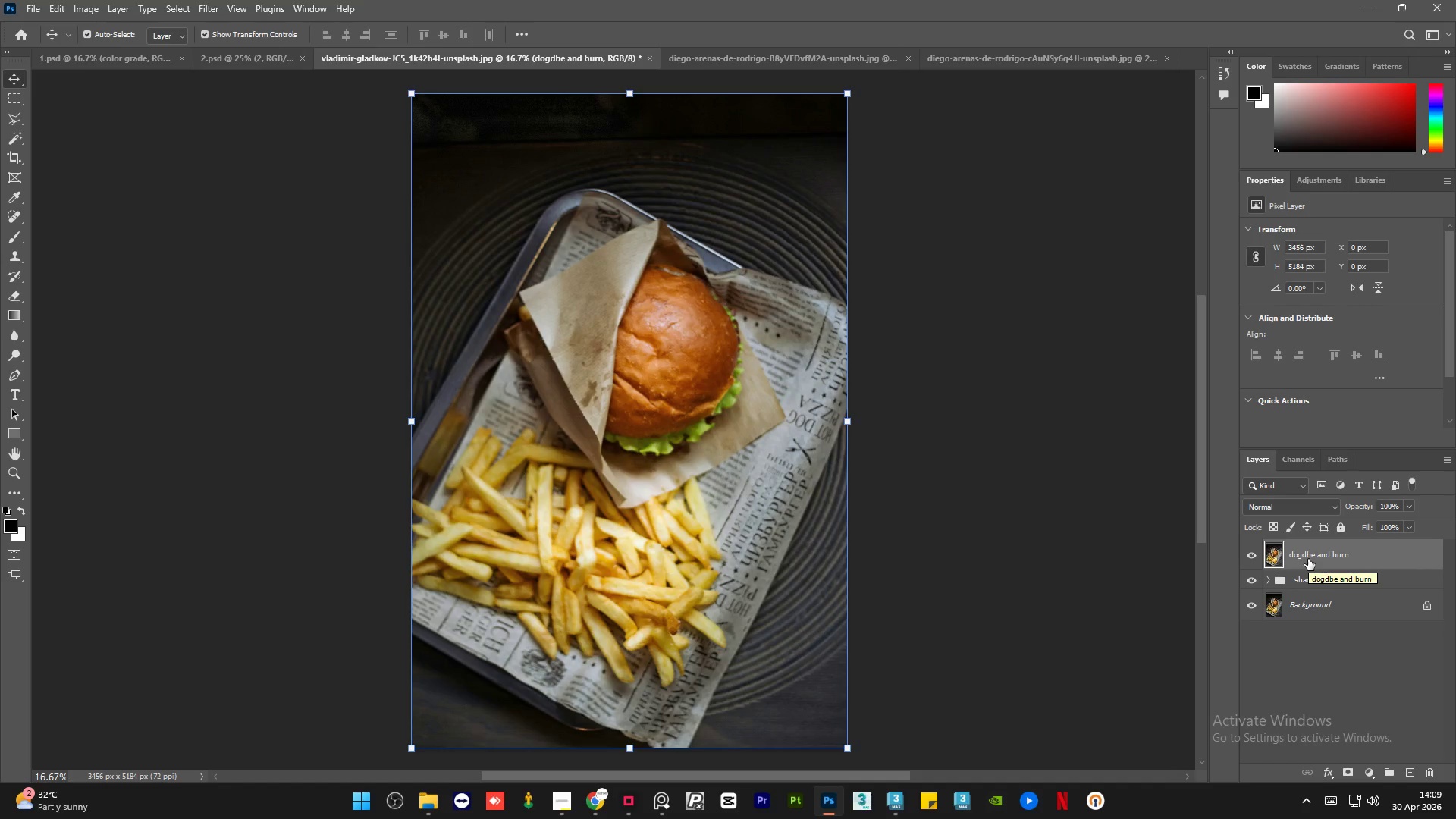 
scroll: coordinate [1005, 392], scroll_direction: none, amount: 0.0
 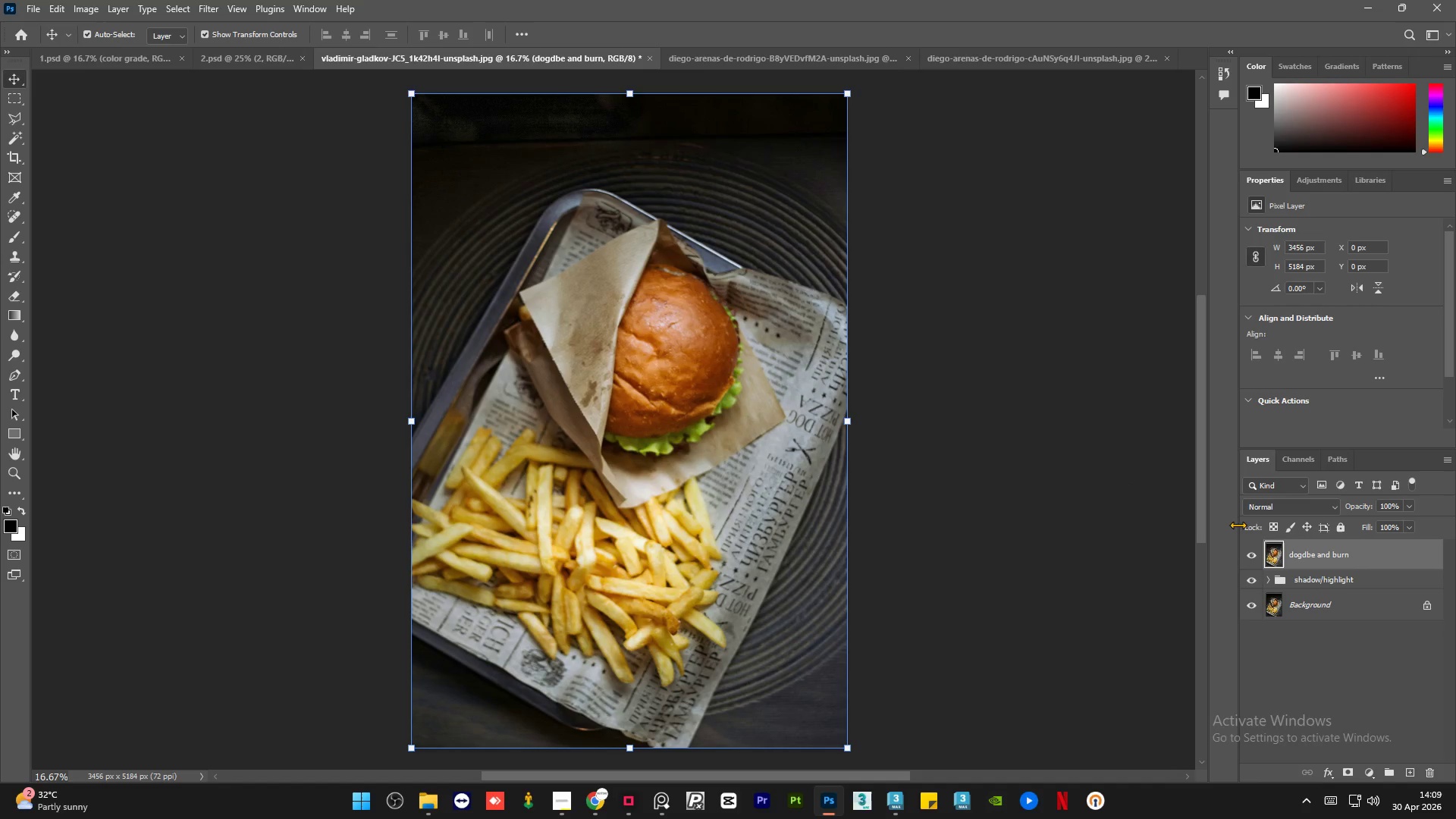 
left_click([1314, 555])
 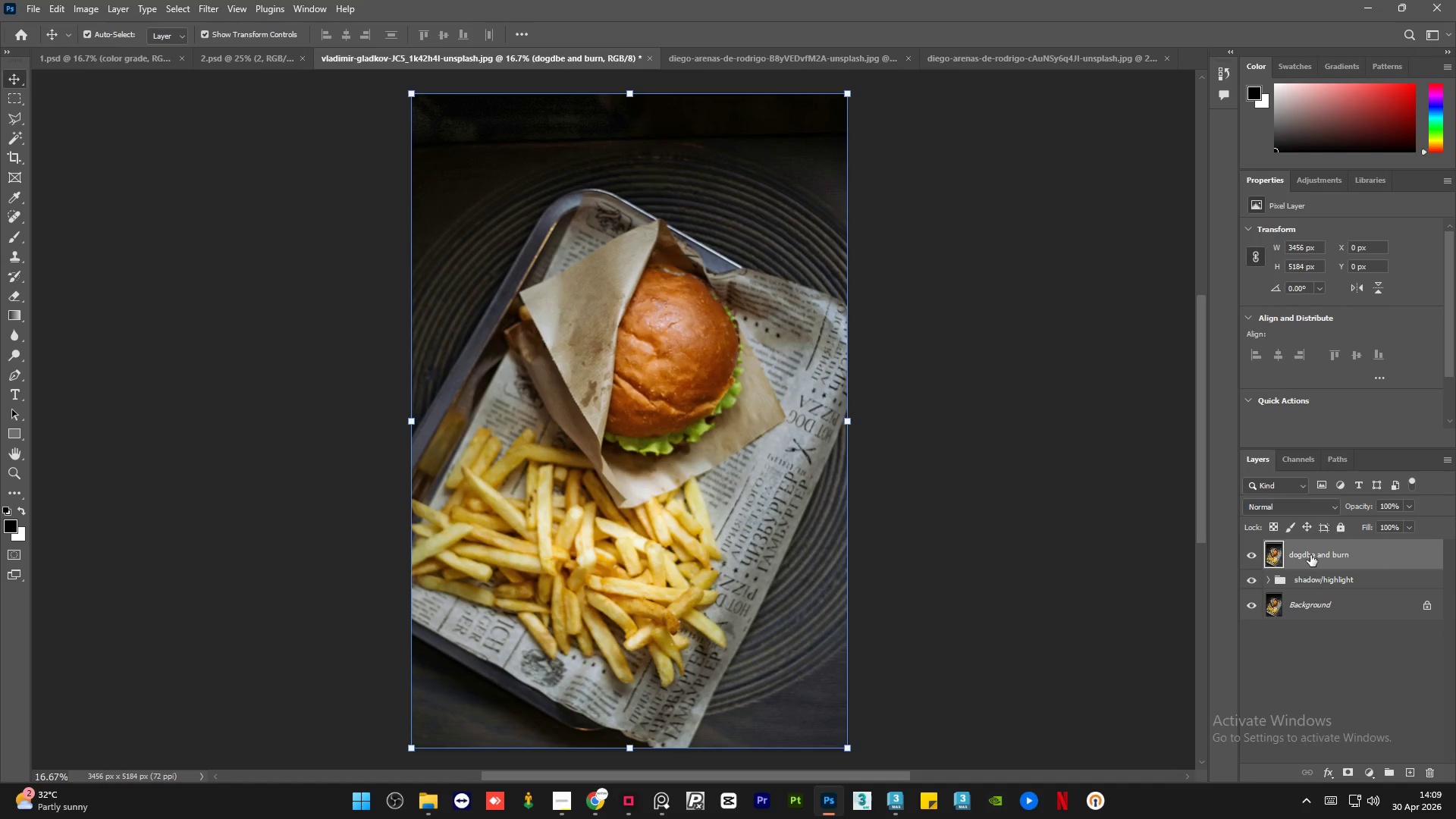 
double_click([1310, 555])
 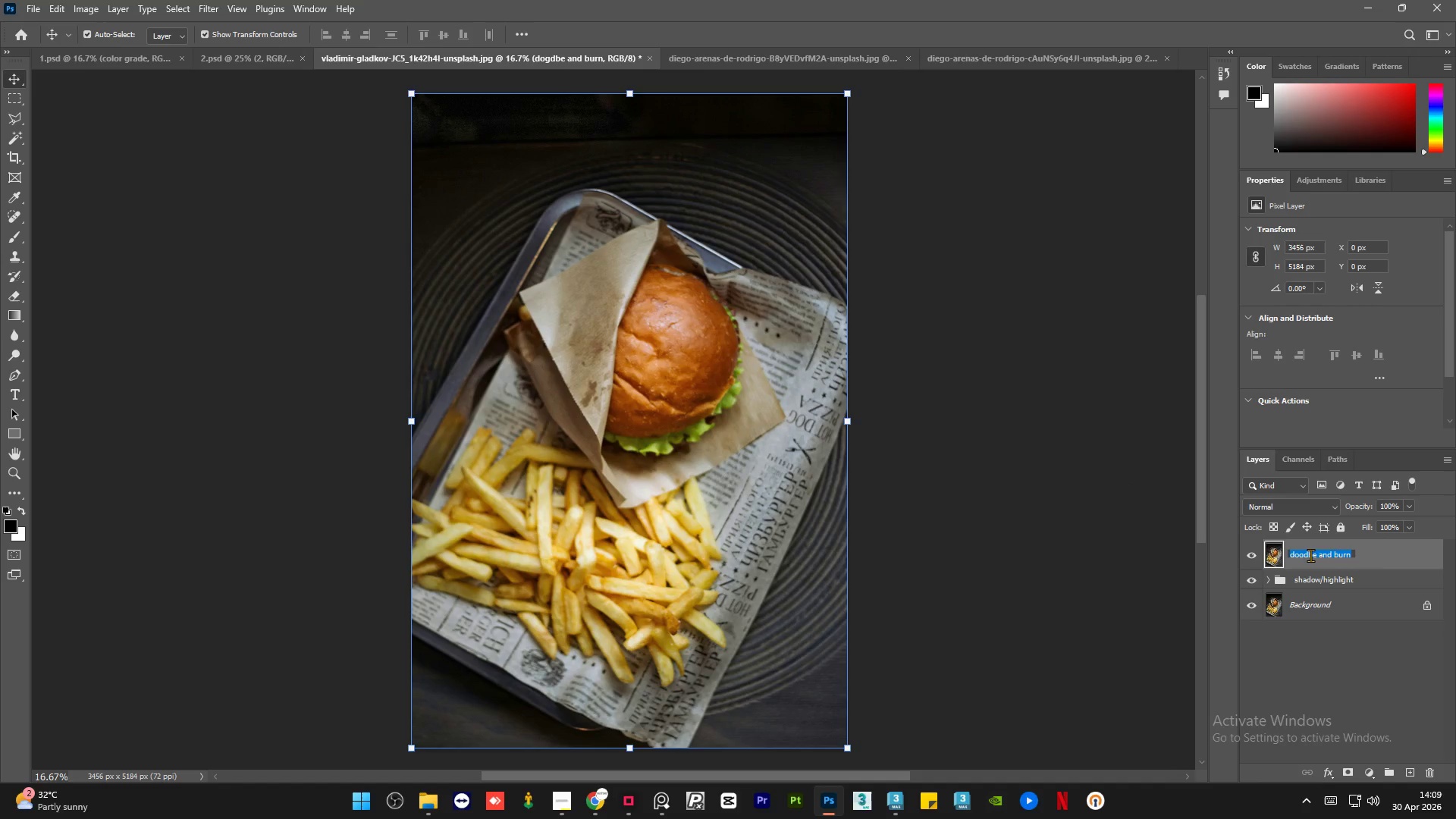 
left_click([1310, 555])
 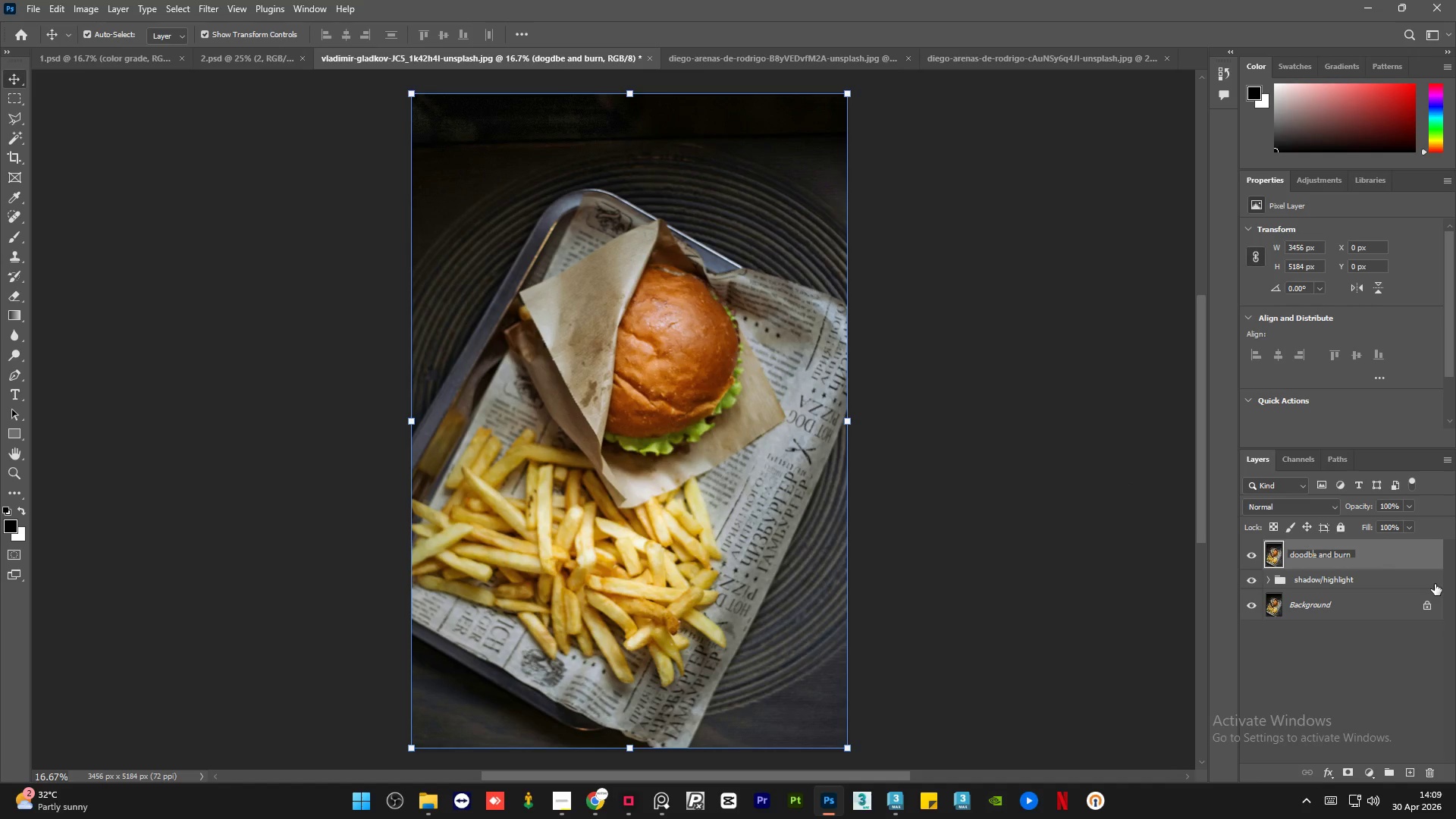 
key(Backspace)
key(Backspace)
key(Backspace)
type(dg)
 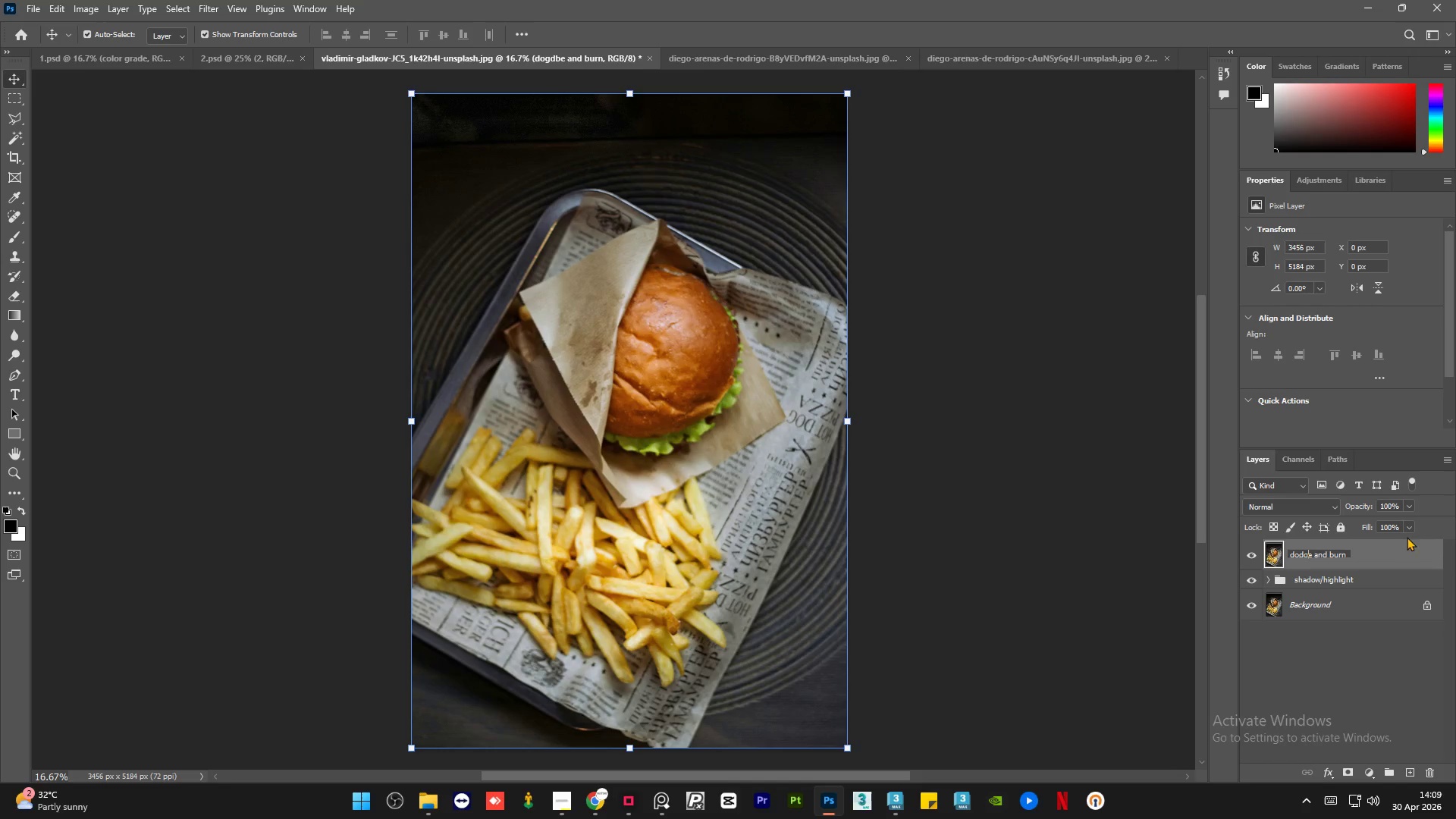 
left_click([1406, 548])
 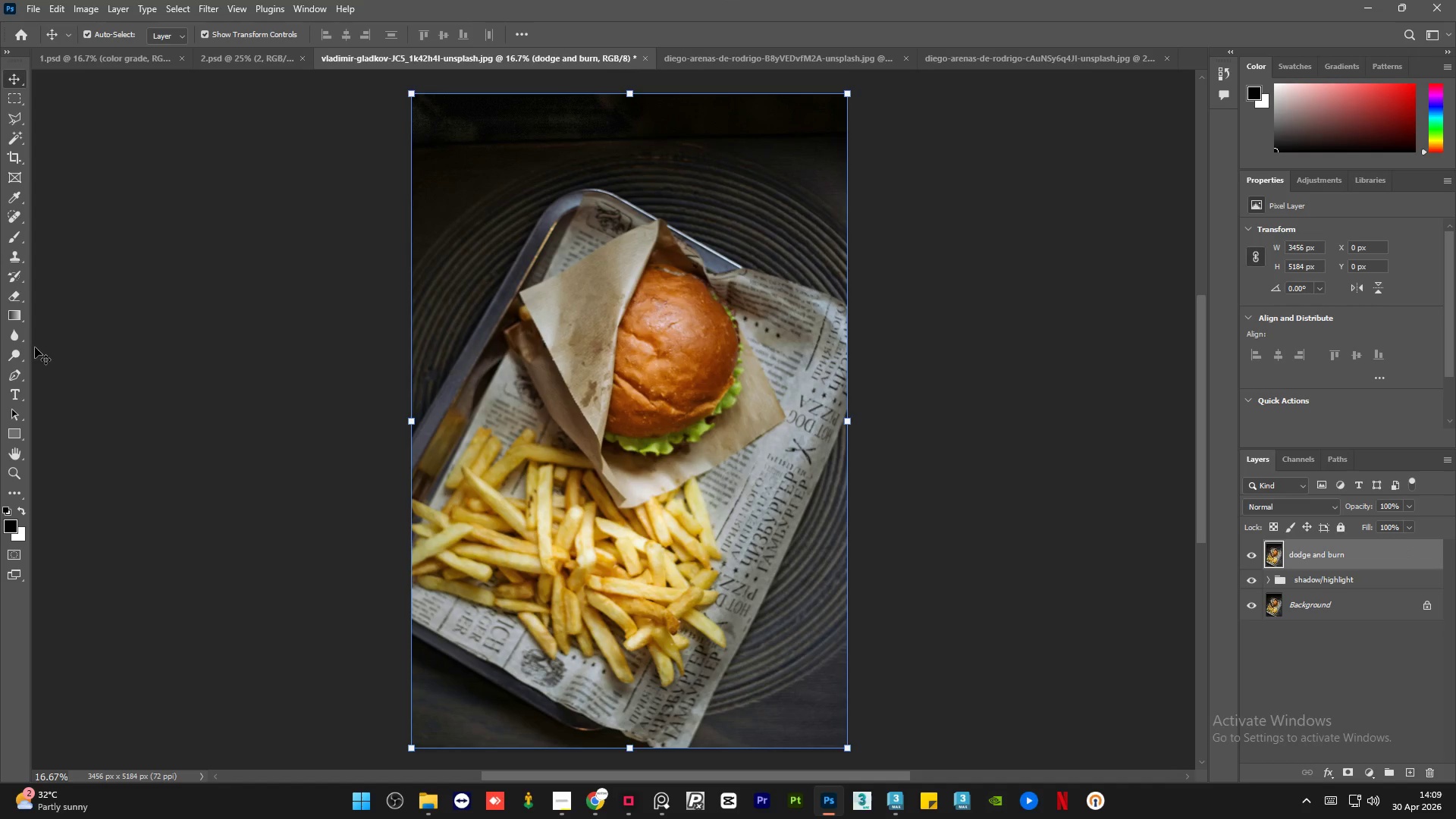 
right_click([11, 354])
 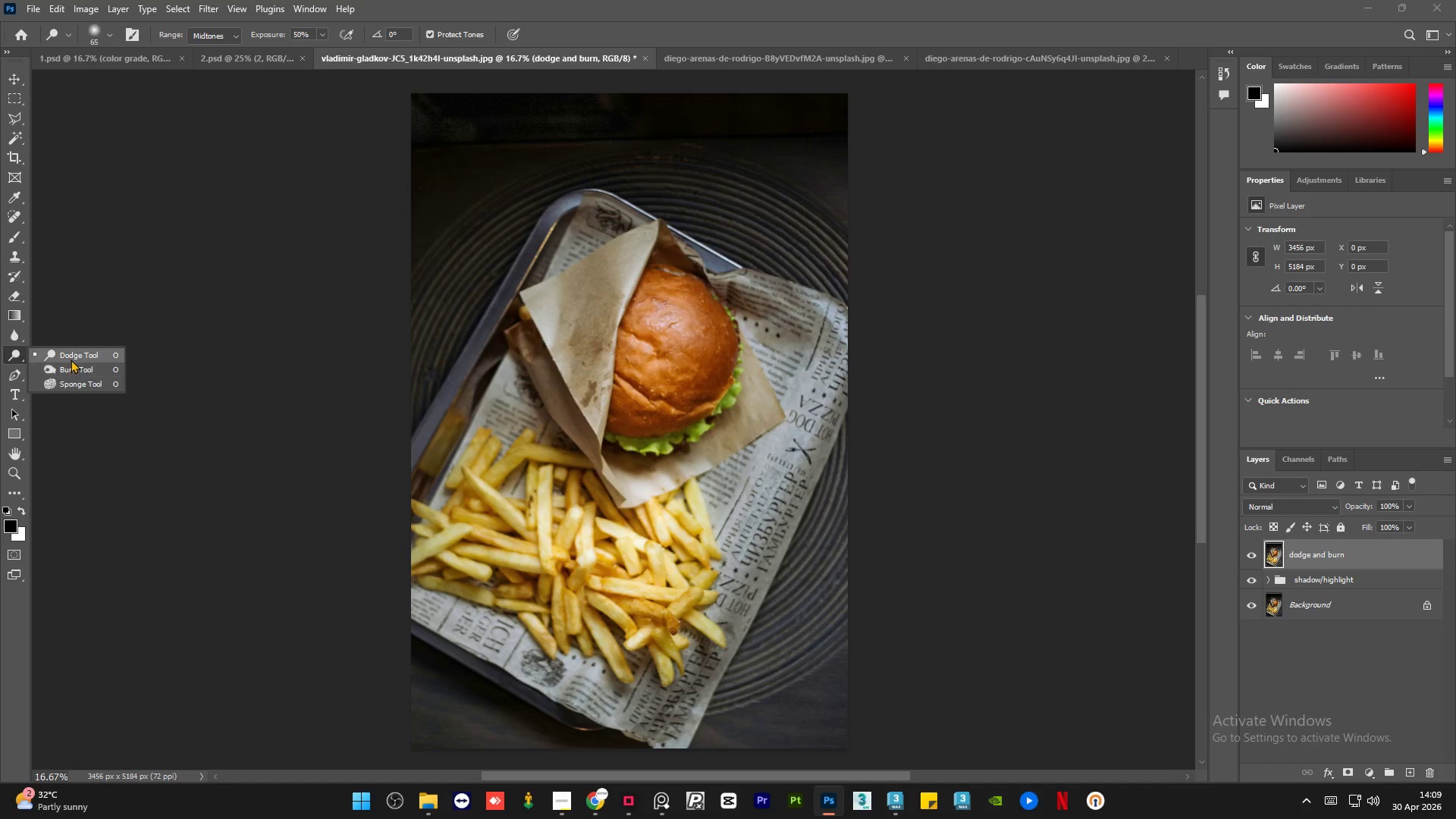 
left_click([71, 359])
 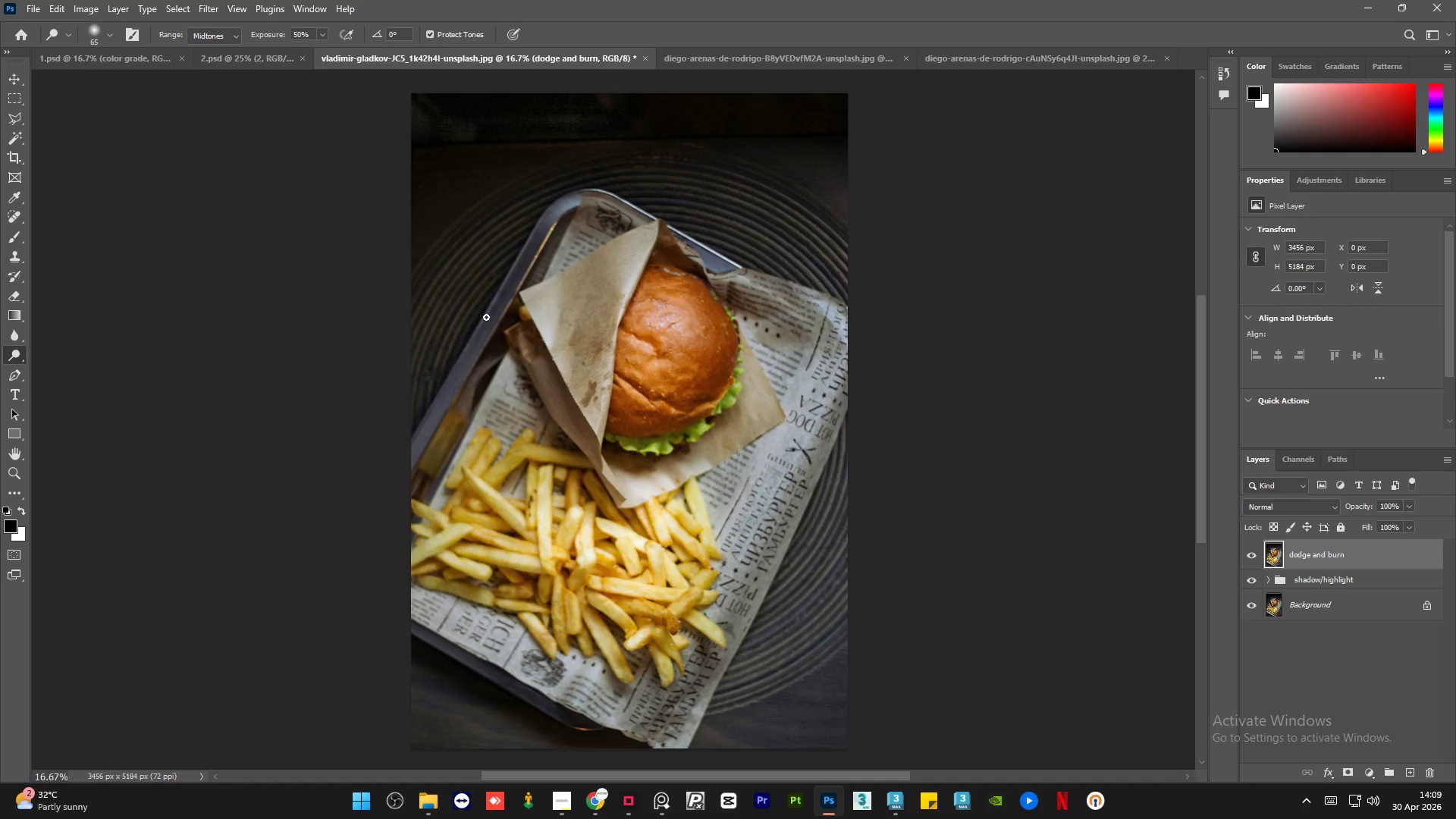 
hold_key(key=AltLeft, duration=0.84)
 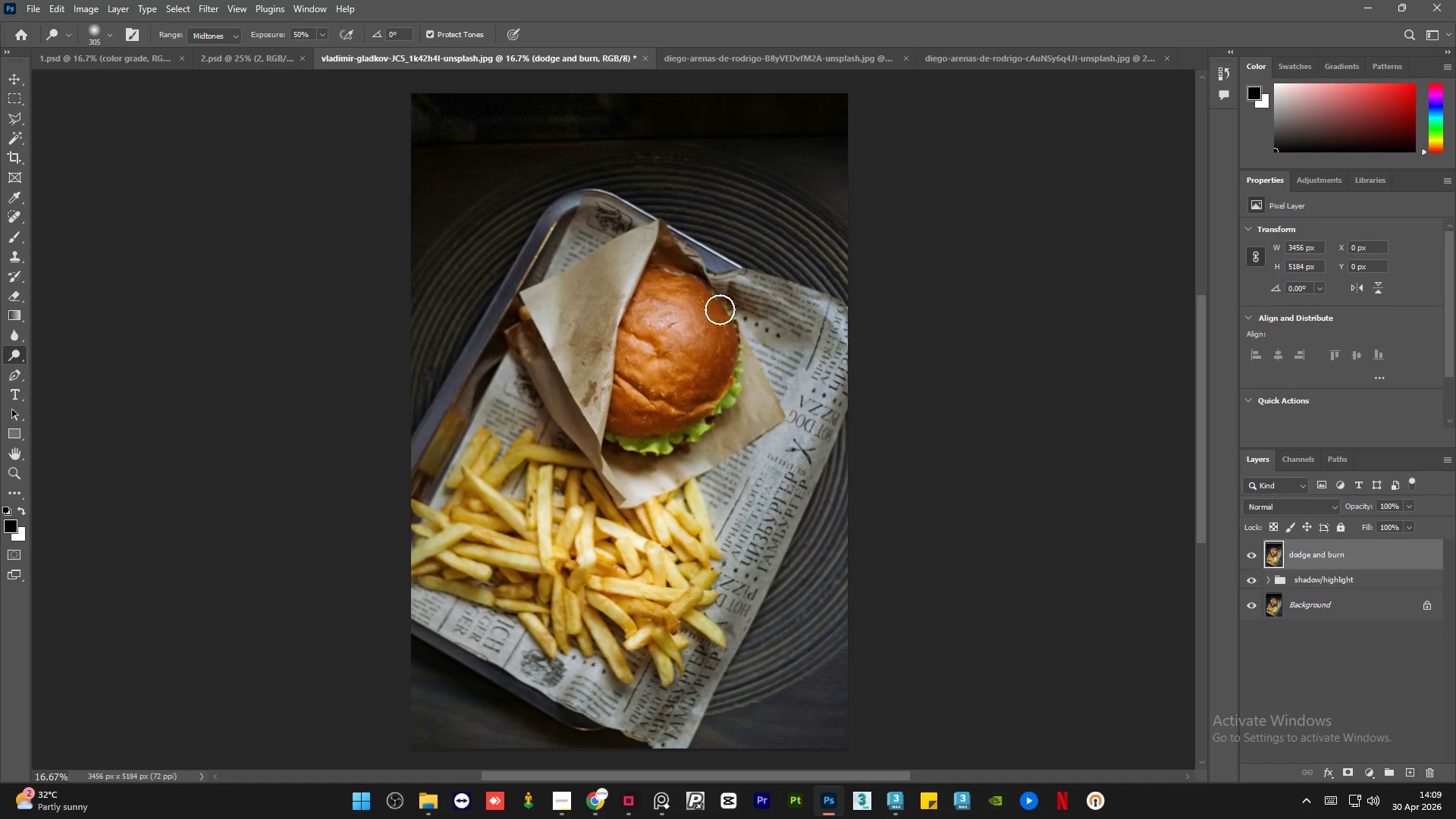 
hold_key(key=AltLeft, duration=0.58)
scroll: coordinate [701, 291], scroll_direction: up, amount: 9.0
 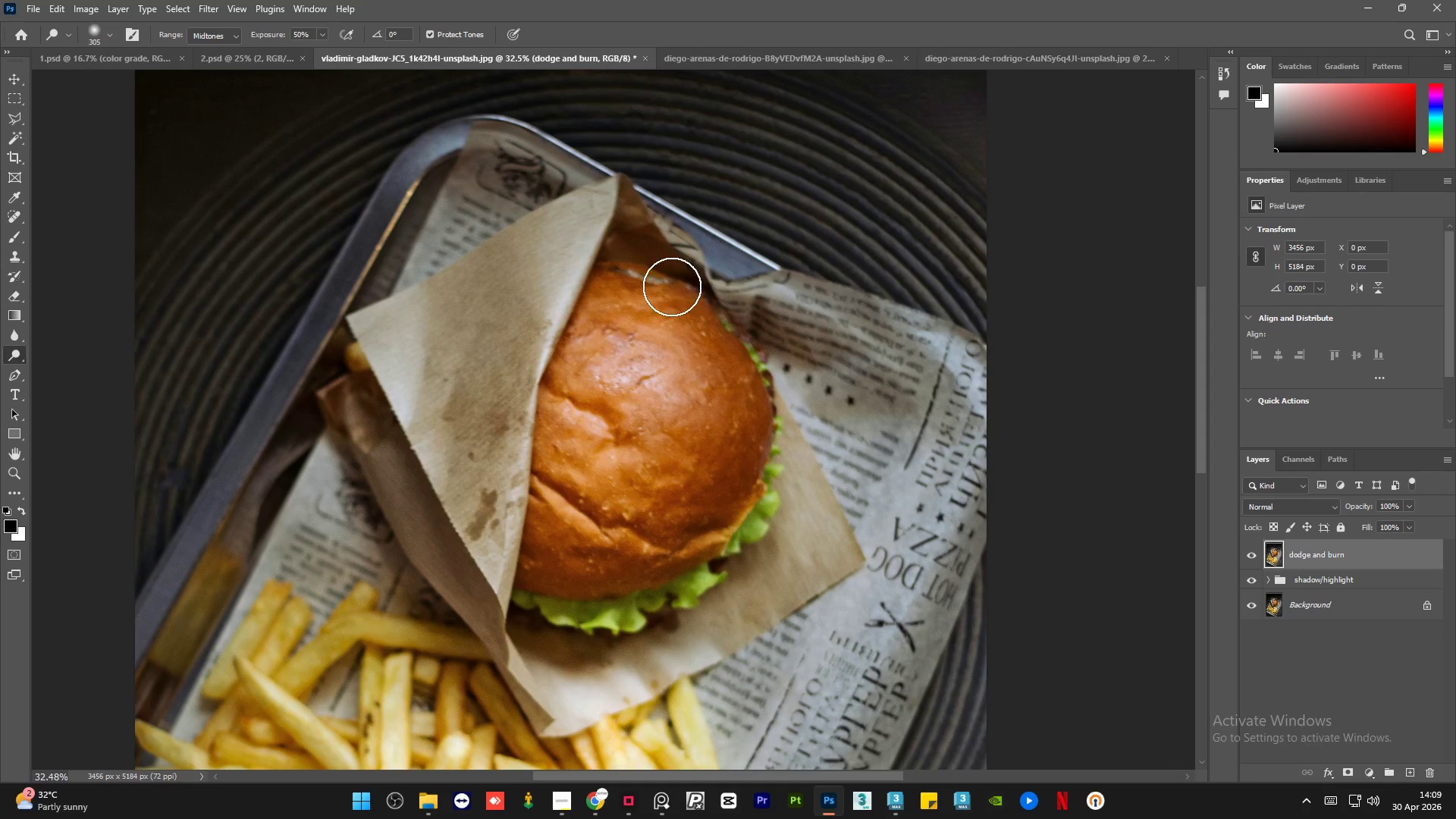 
hold_key(key=AltLeft, duration=0.59)
 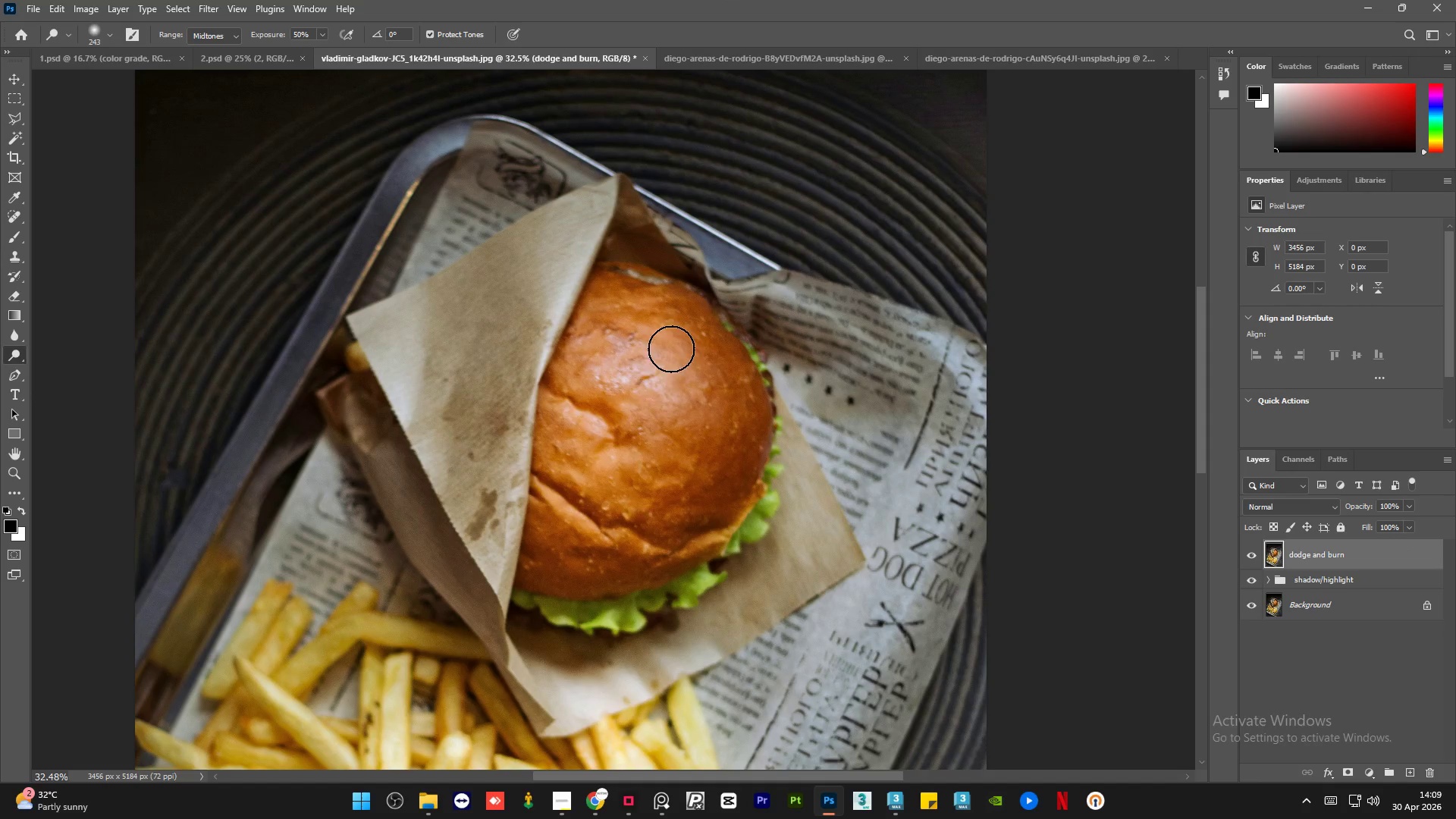 
left_click_drag(start_coordinate=[670, 349], to_coordinate=[592, 541])
 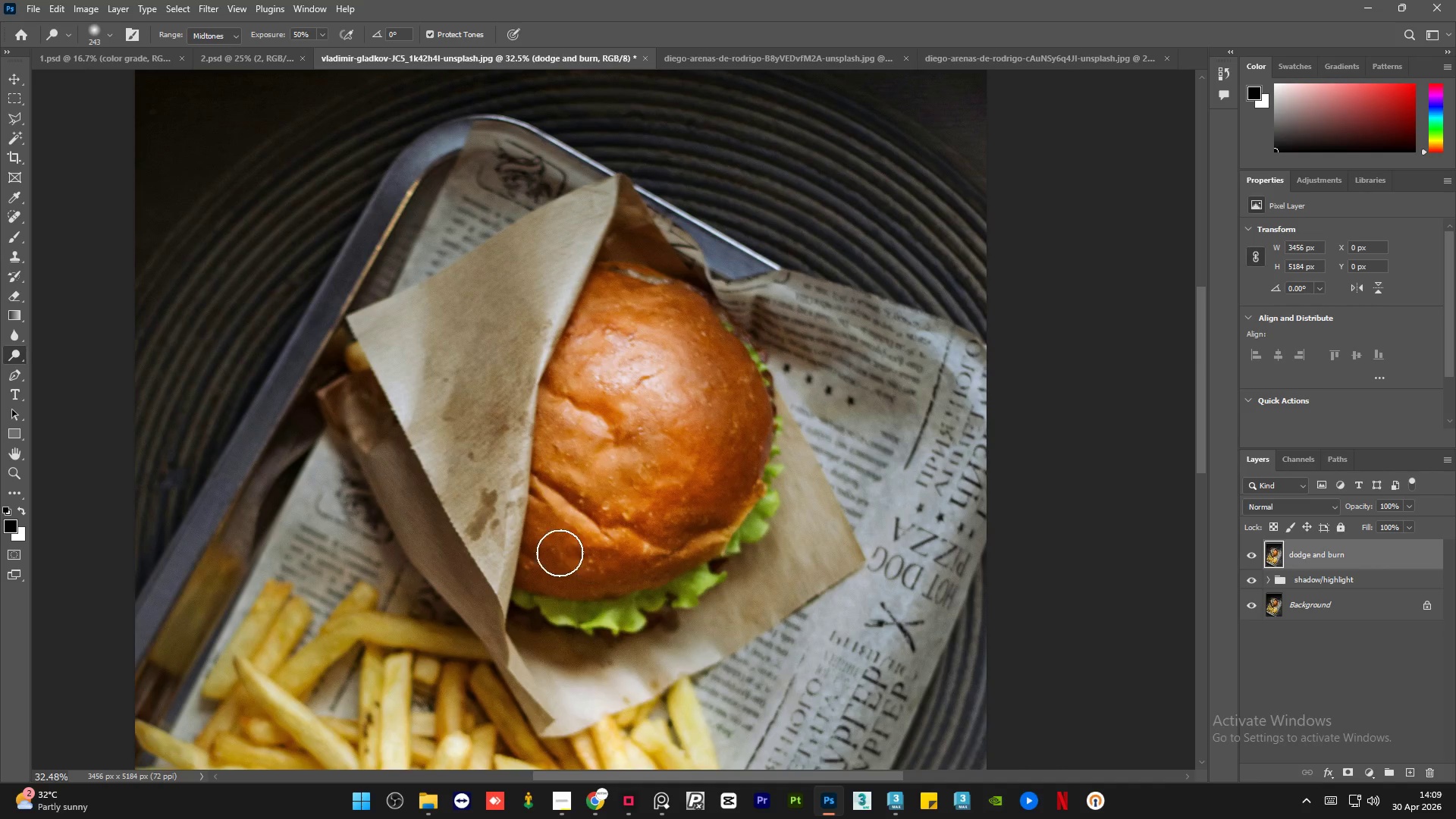 
left_click_drag(start_coordinate=[554, 553], to_coordinate=[645, 546])
 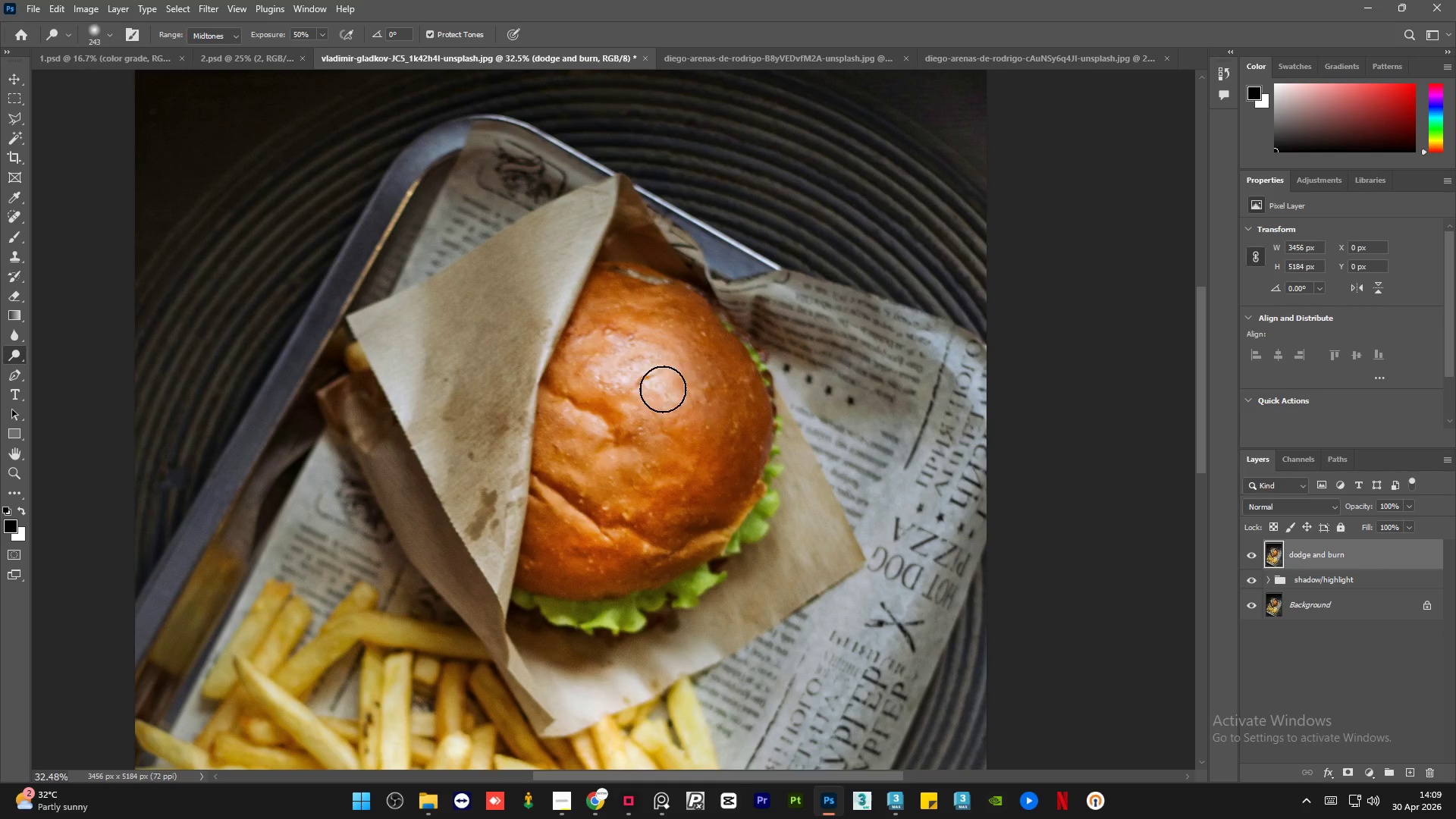 
hold_key(key=AltLeft, duration=1.09)
 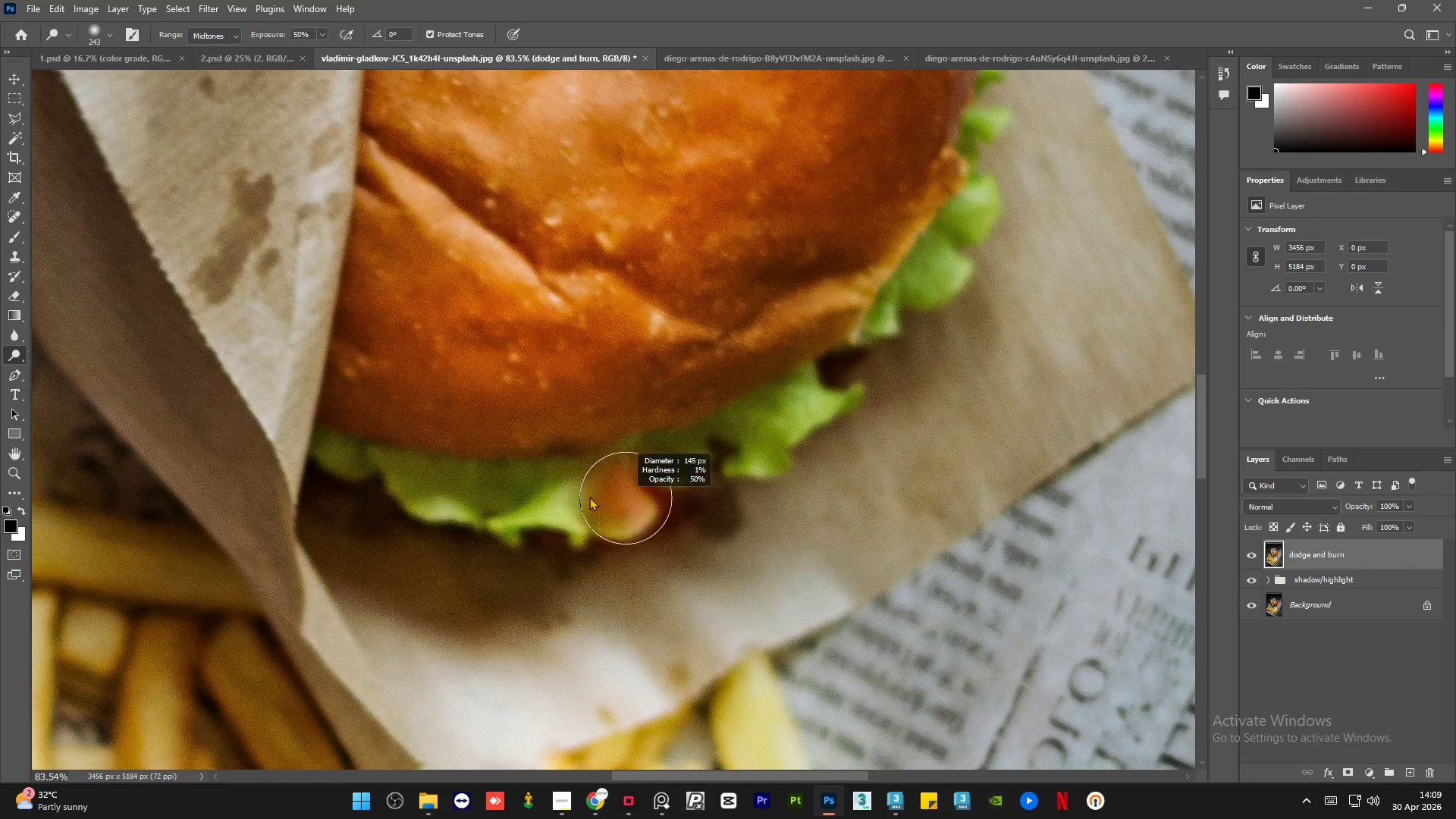 
hold_key(key=AltLeft, duration=0.64)
 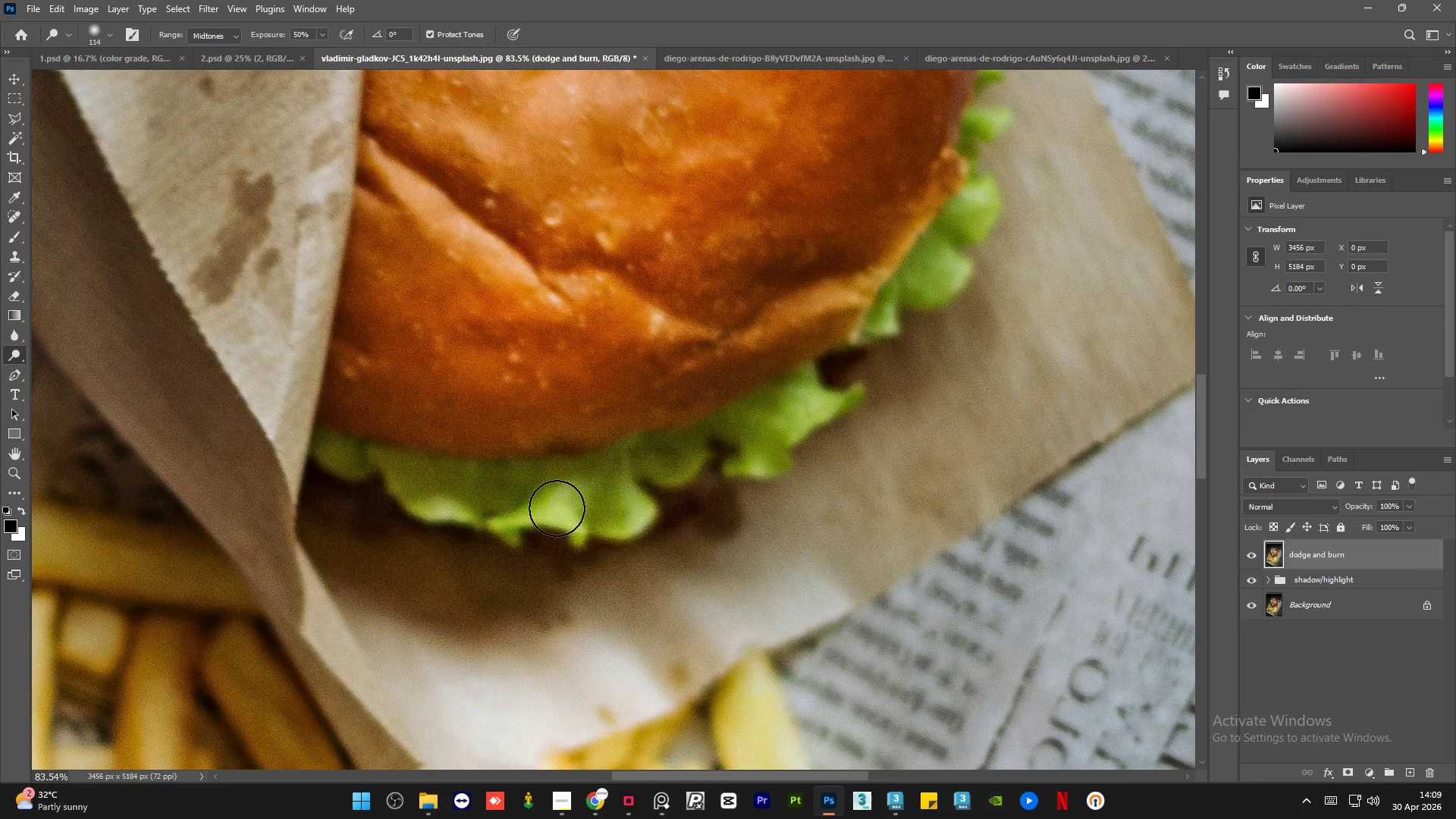 
scroll: coordinate [608, 583], scroll_direction: up, amount: 10.0
 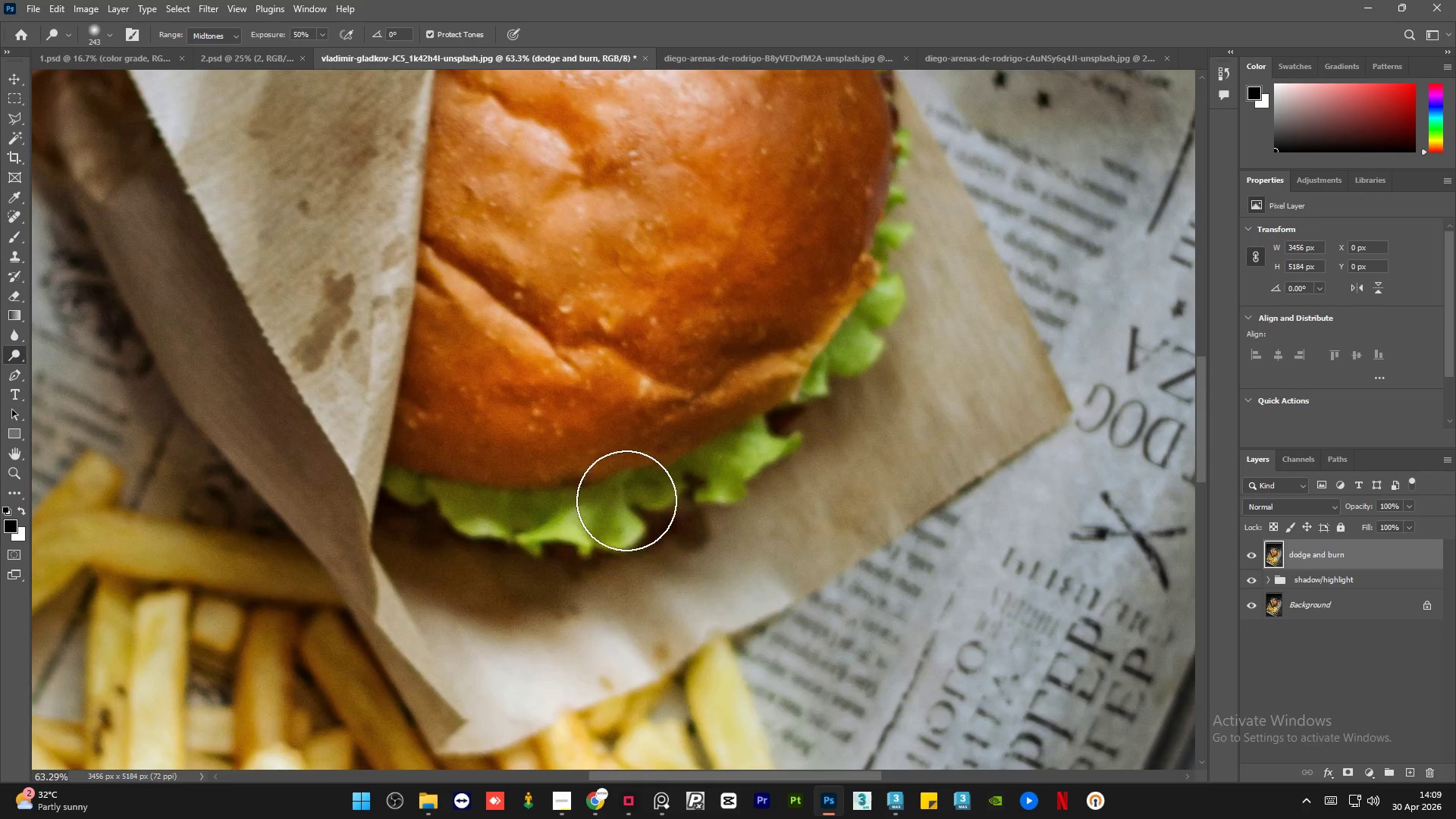 
left_click_drag(start_coordinate=[557, 508], to_coordinate=[615, 507])
 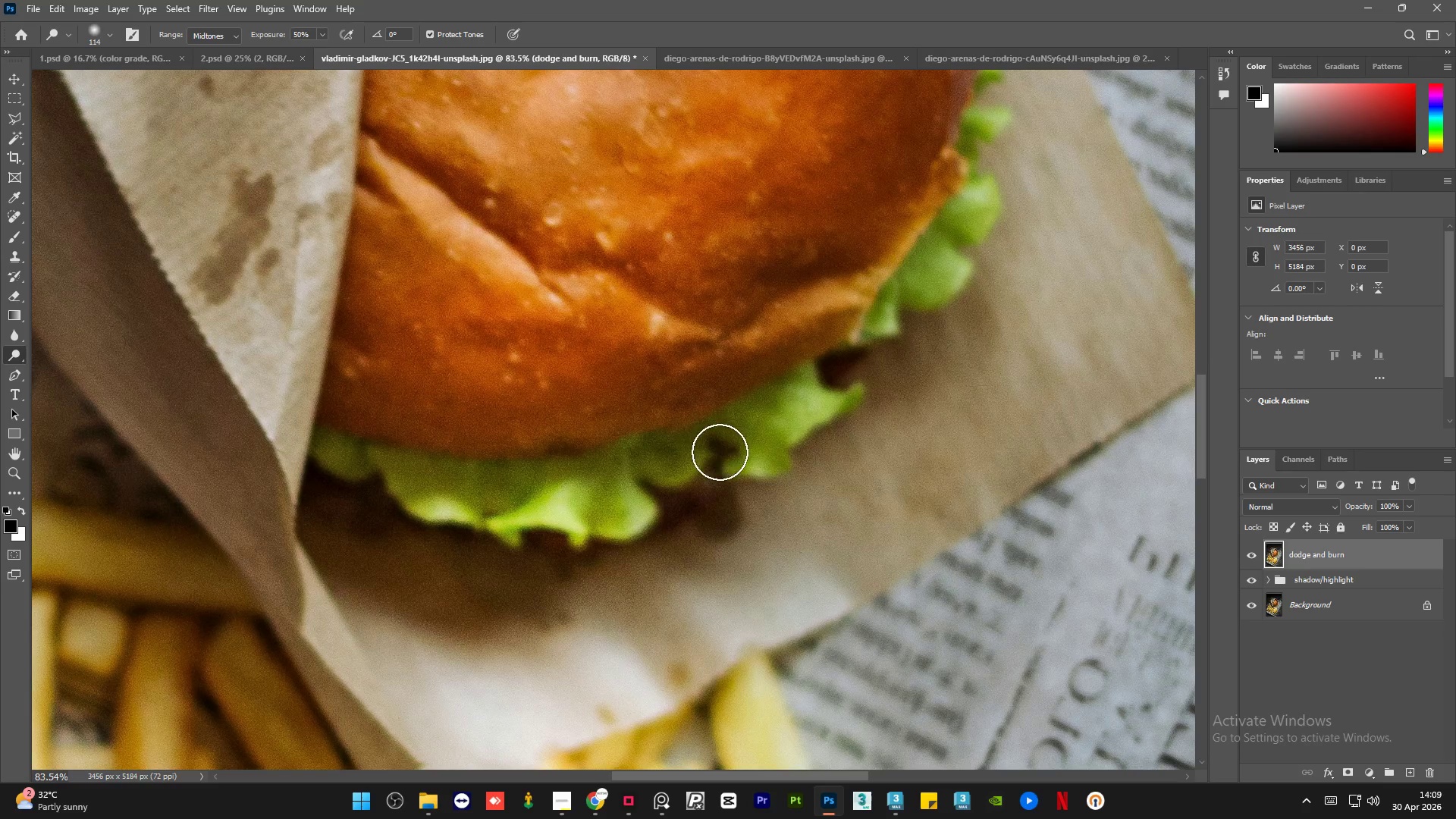 
left_click_drag(start_coordinate=[717, 451], to_coordinate=[790, 407])
 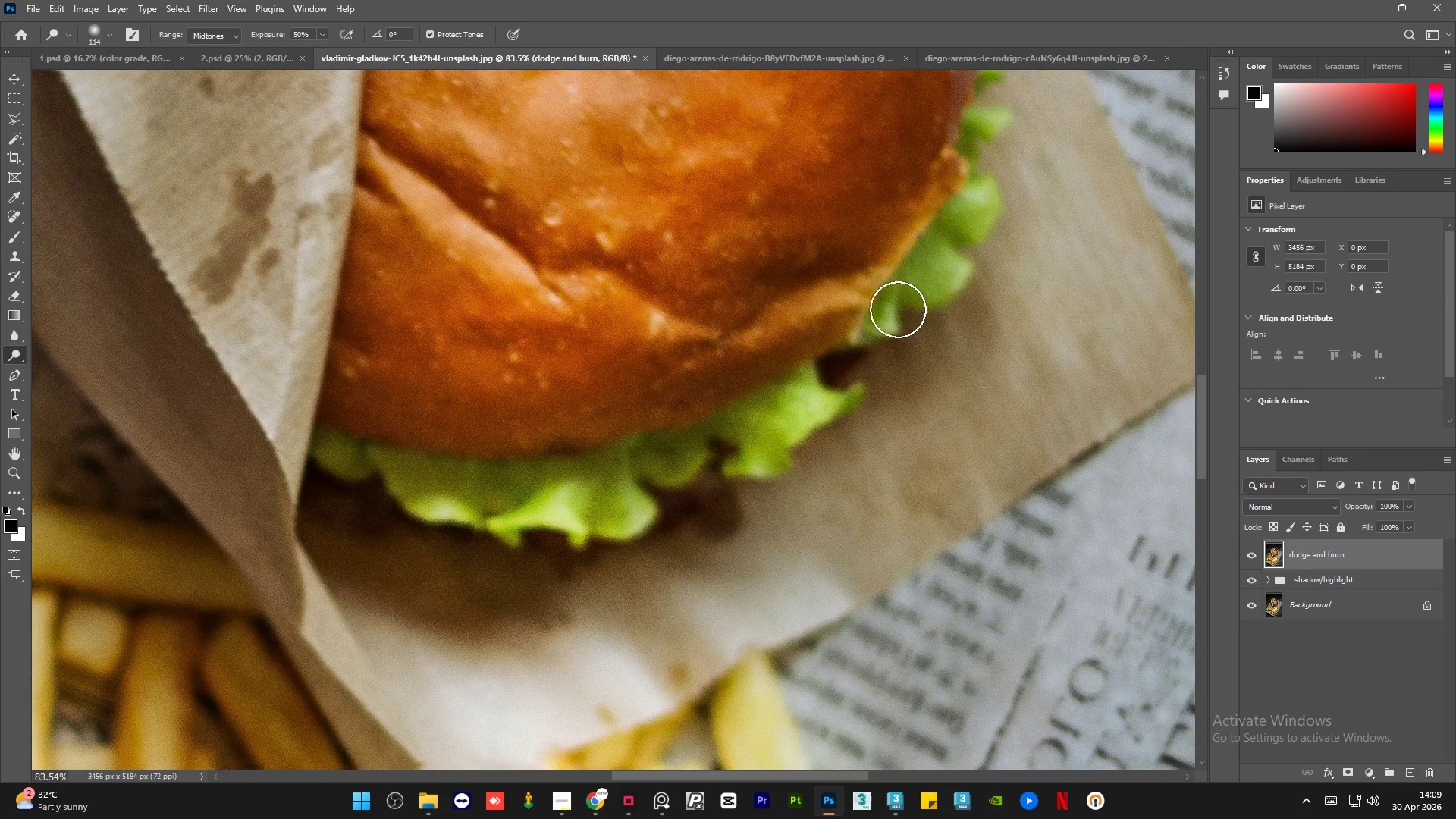 
left_click_drag(start_coordinate=[896, 312], to_coordinate=[962, 178])
 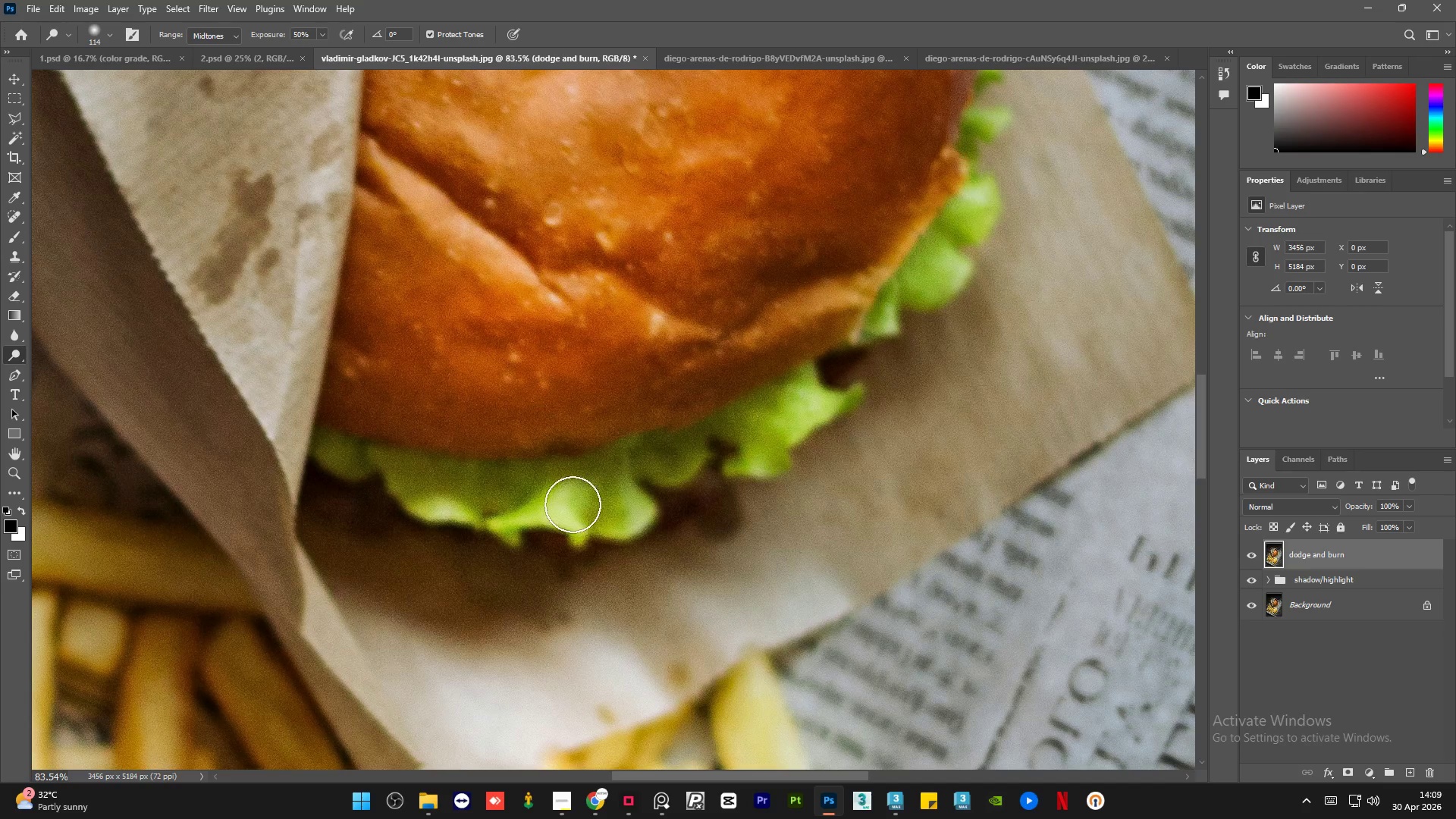 
hold_key(key=AltLeft, duration=1.34)
 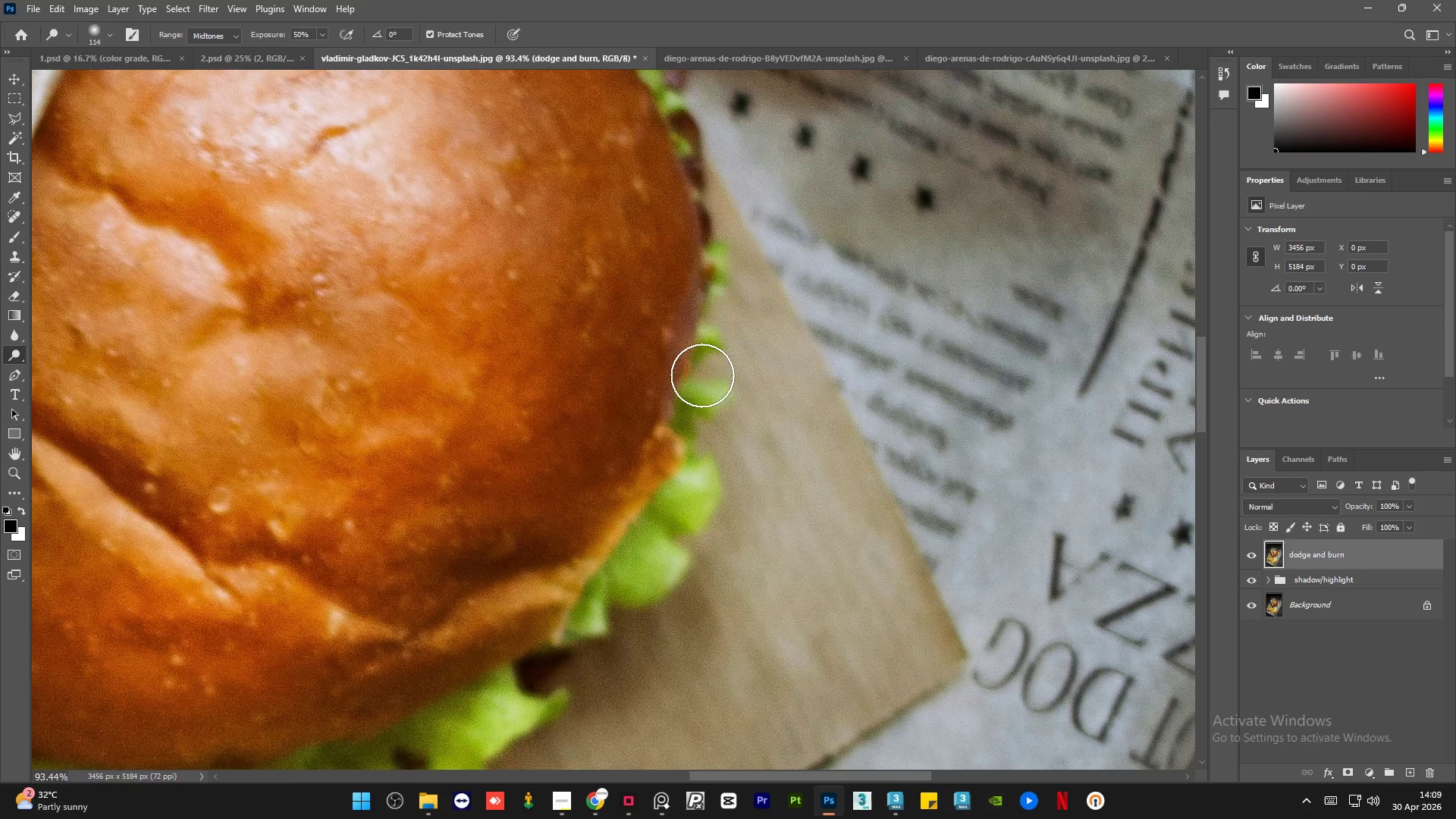 
left_click_drag(start_coordinate=[704, 350], to_coordinate=[698, 350])
 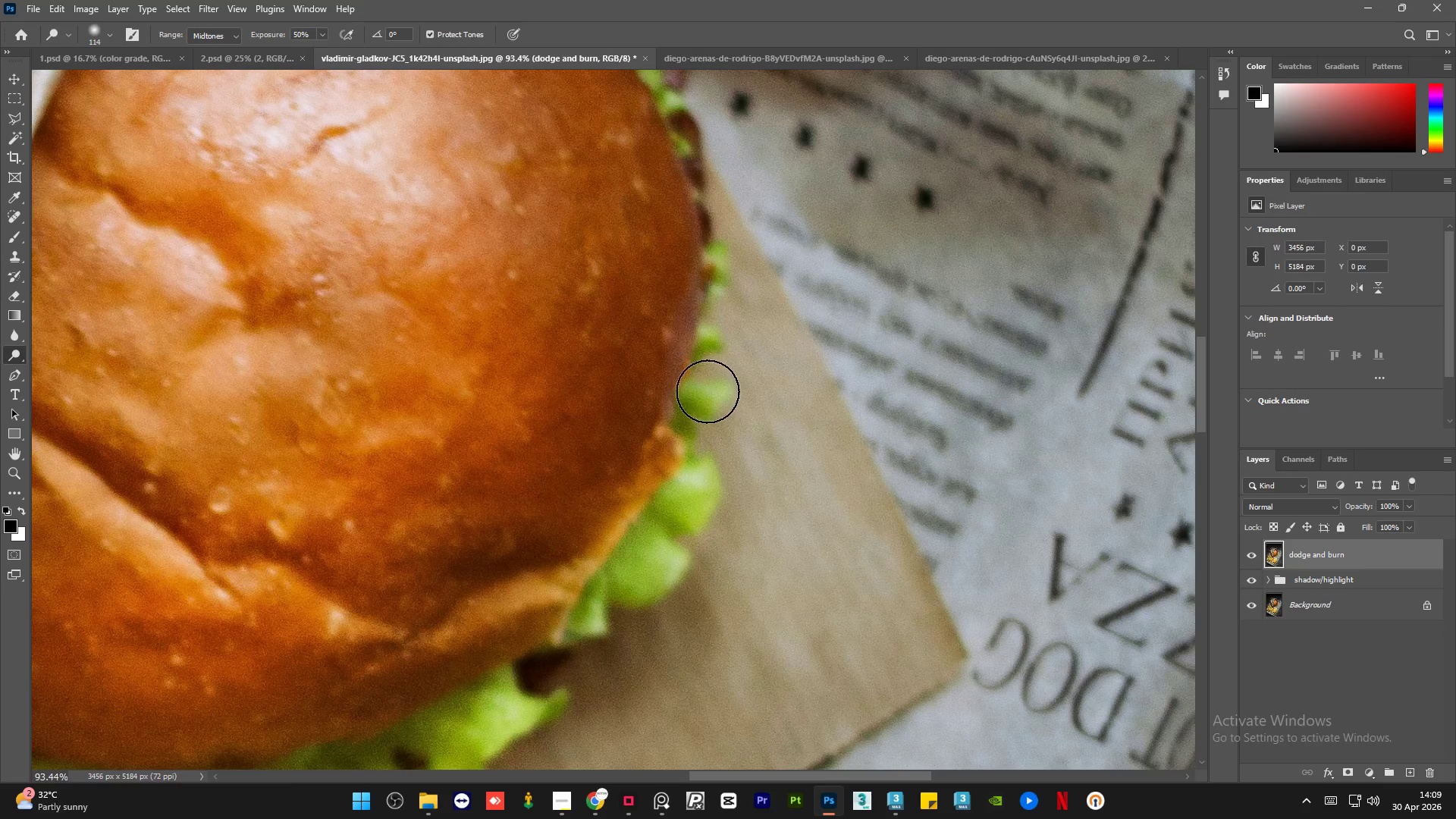 
scroll: coordinate [667, 361], scroll_direction: up, amount: 1.0
 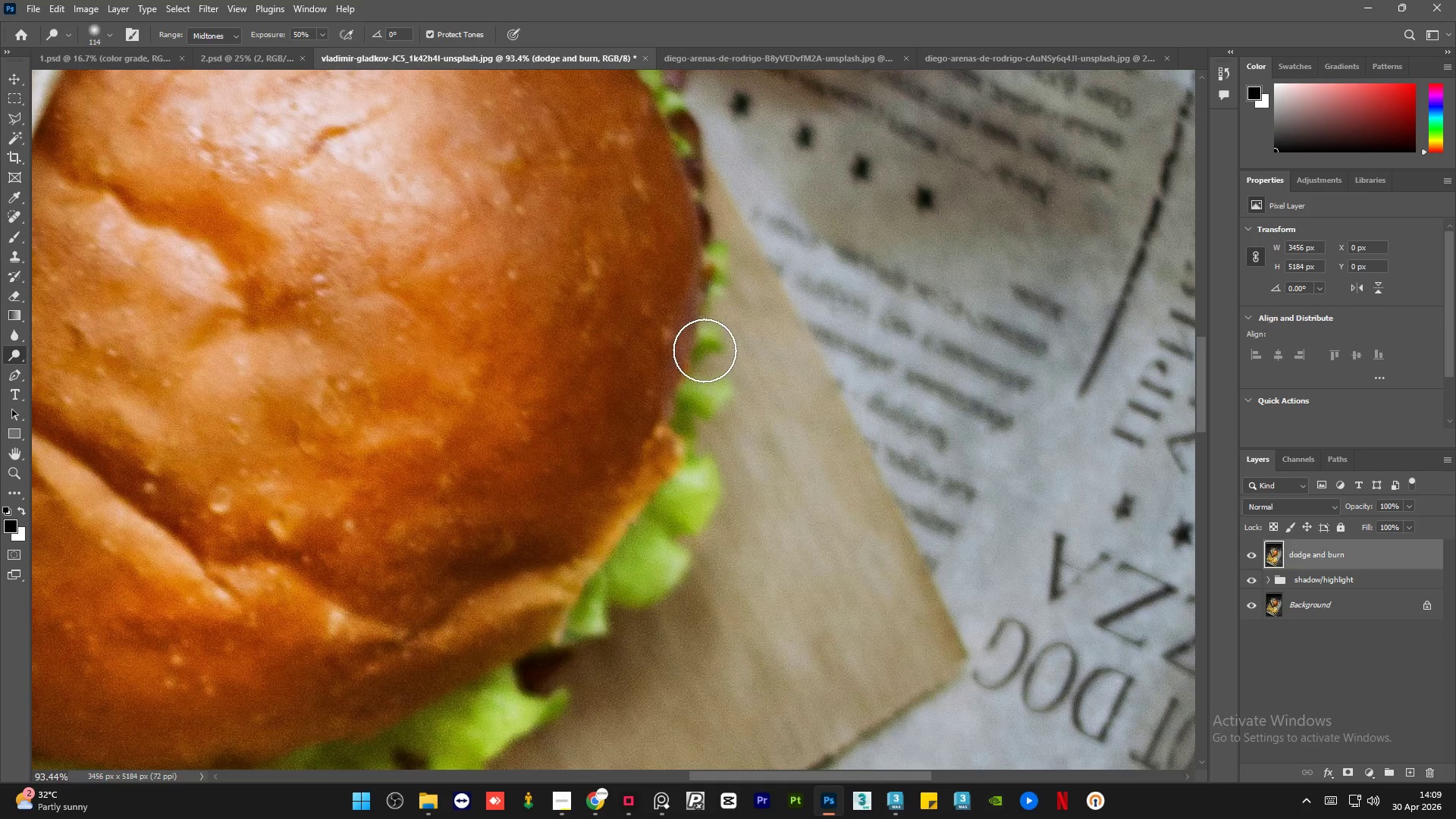 
left_click_drag(start_coordinate=[701, 394], to_coordinate=[680, 425])
 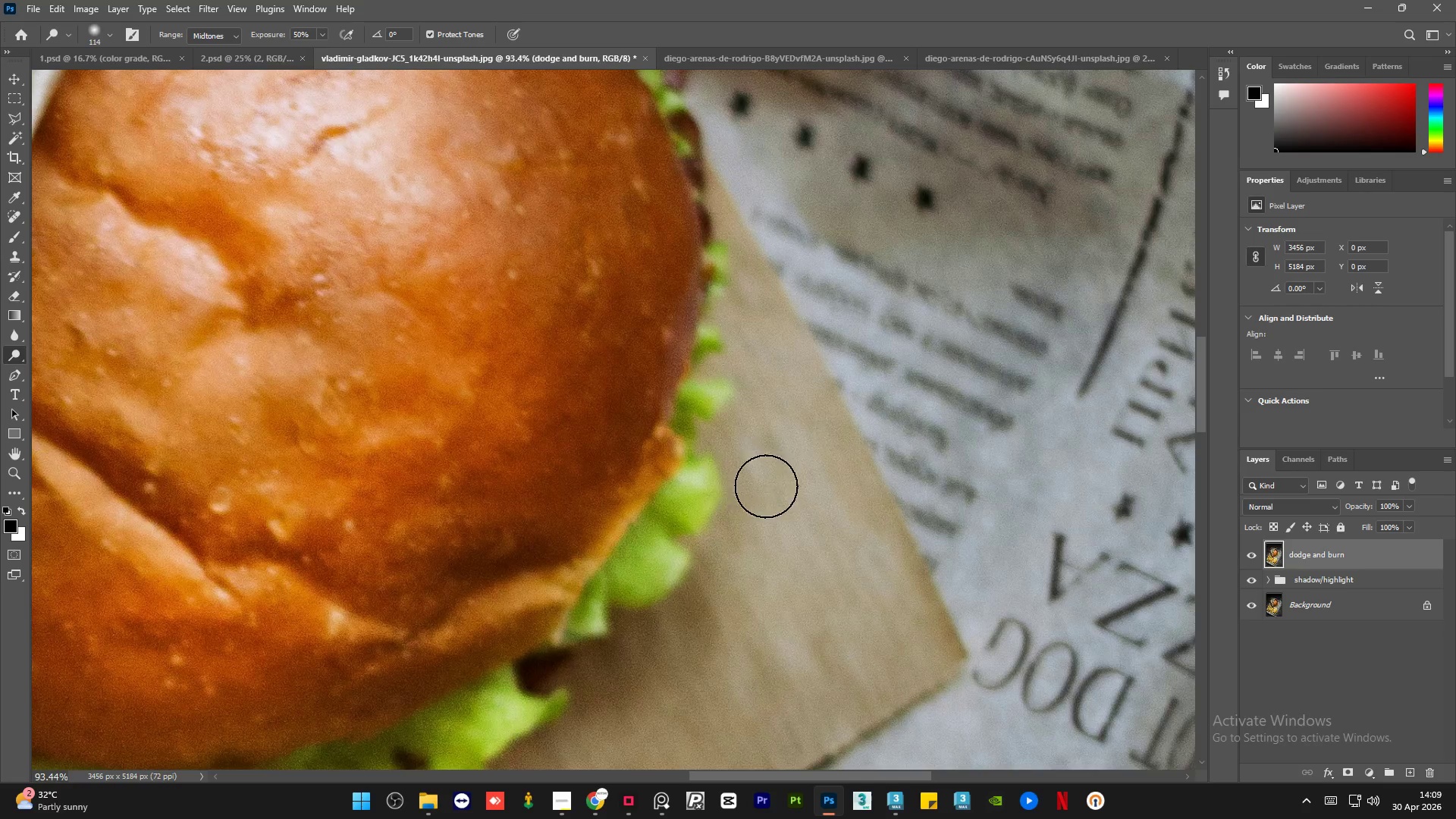 
hold_key(key=AltLeft, duration=0.62)
scroll: coordinate [702, 248], scroll_direction: down, amount: 3.0
 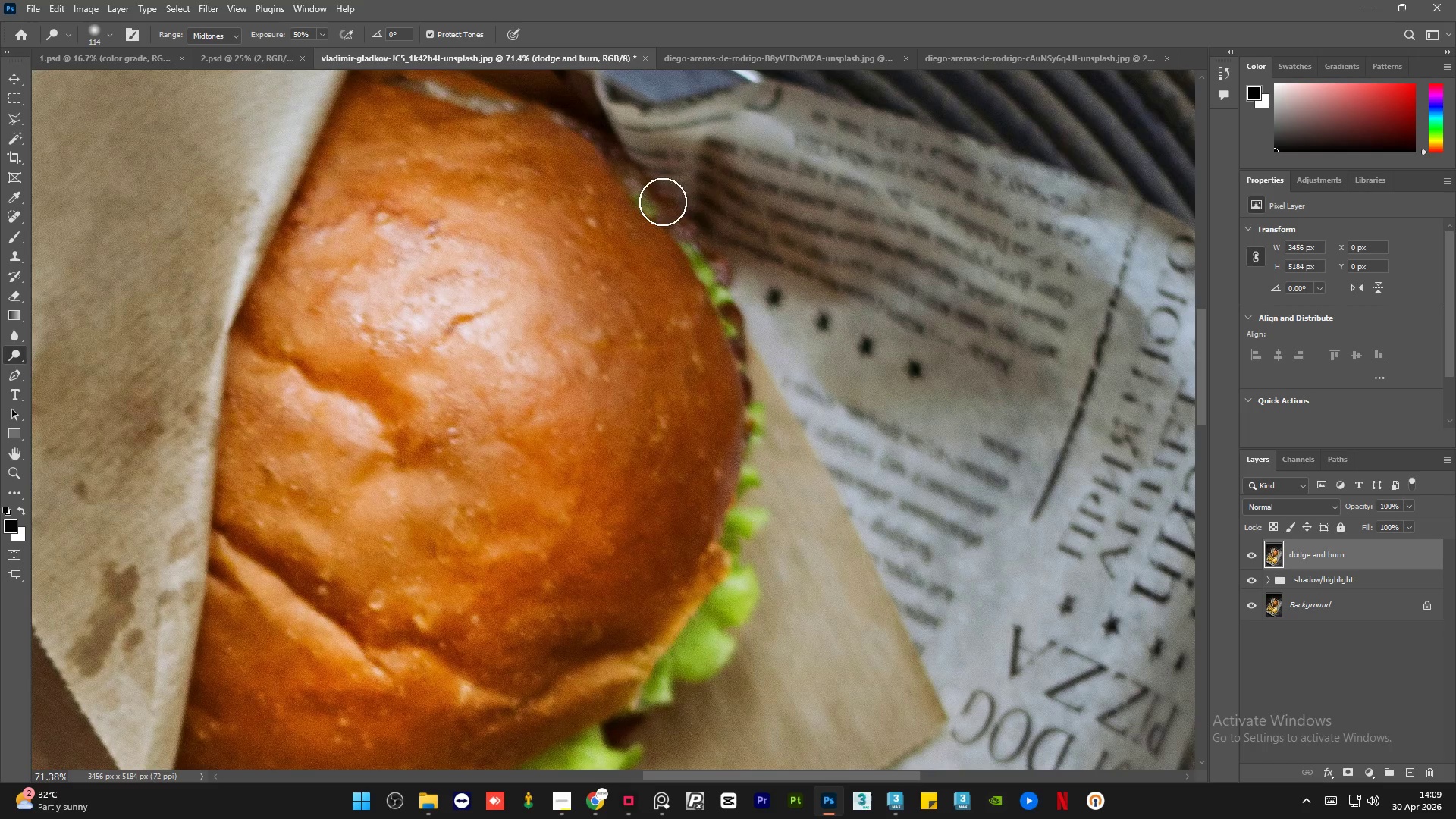 
left_click_drag(start_coordinate=[663, 202], to_coordinate=[729, 288])
 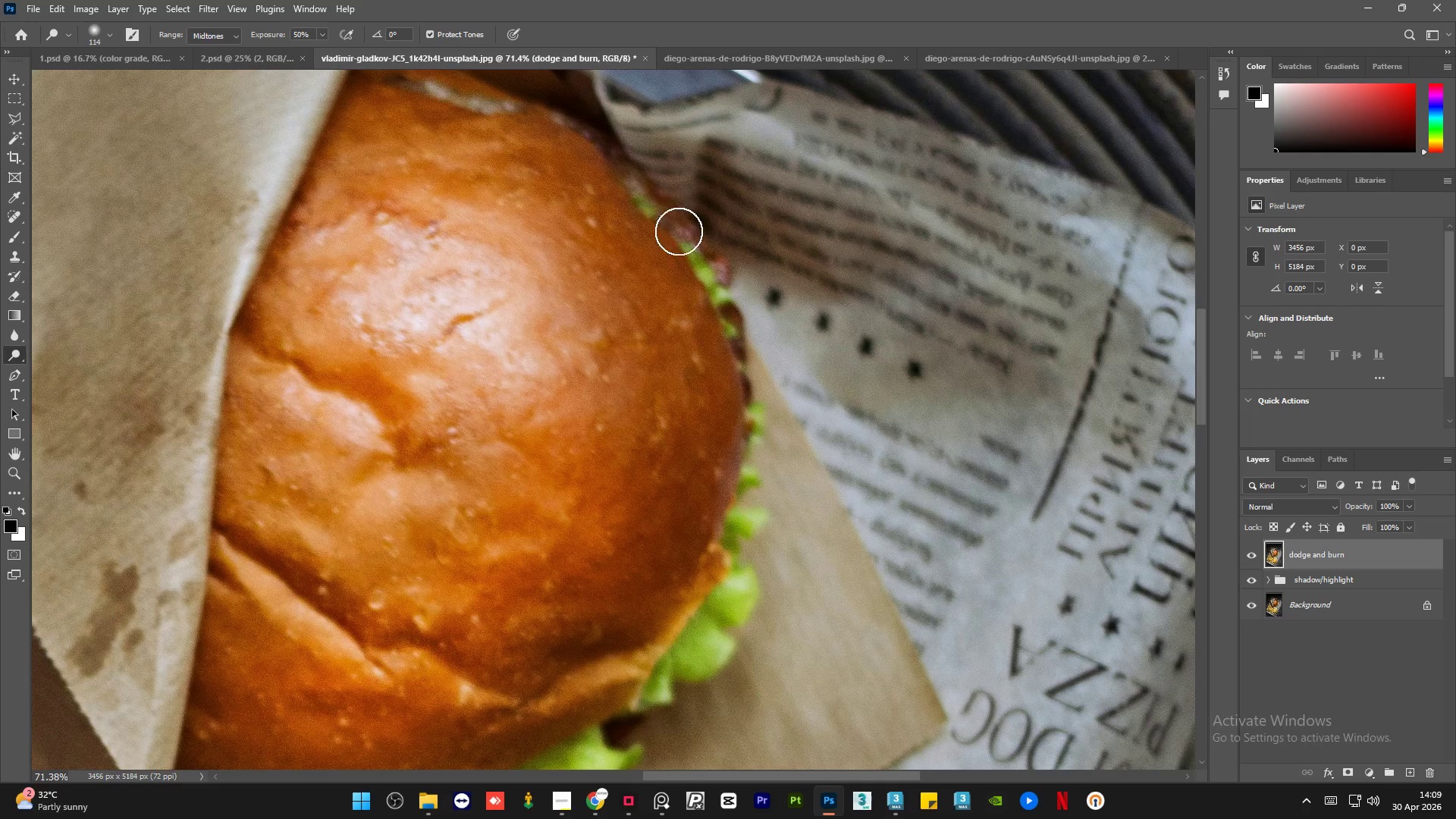 
left_click_drag(start_coordinate=[652, 187], to_coordinate=[707, 283])
 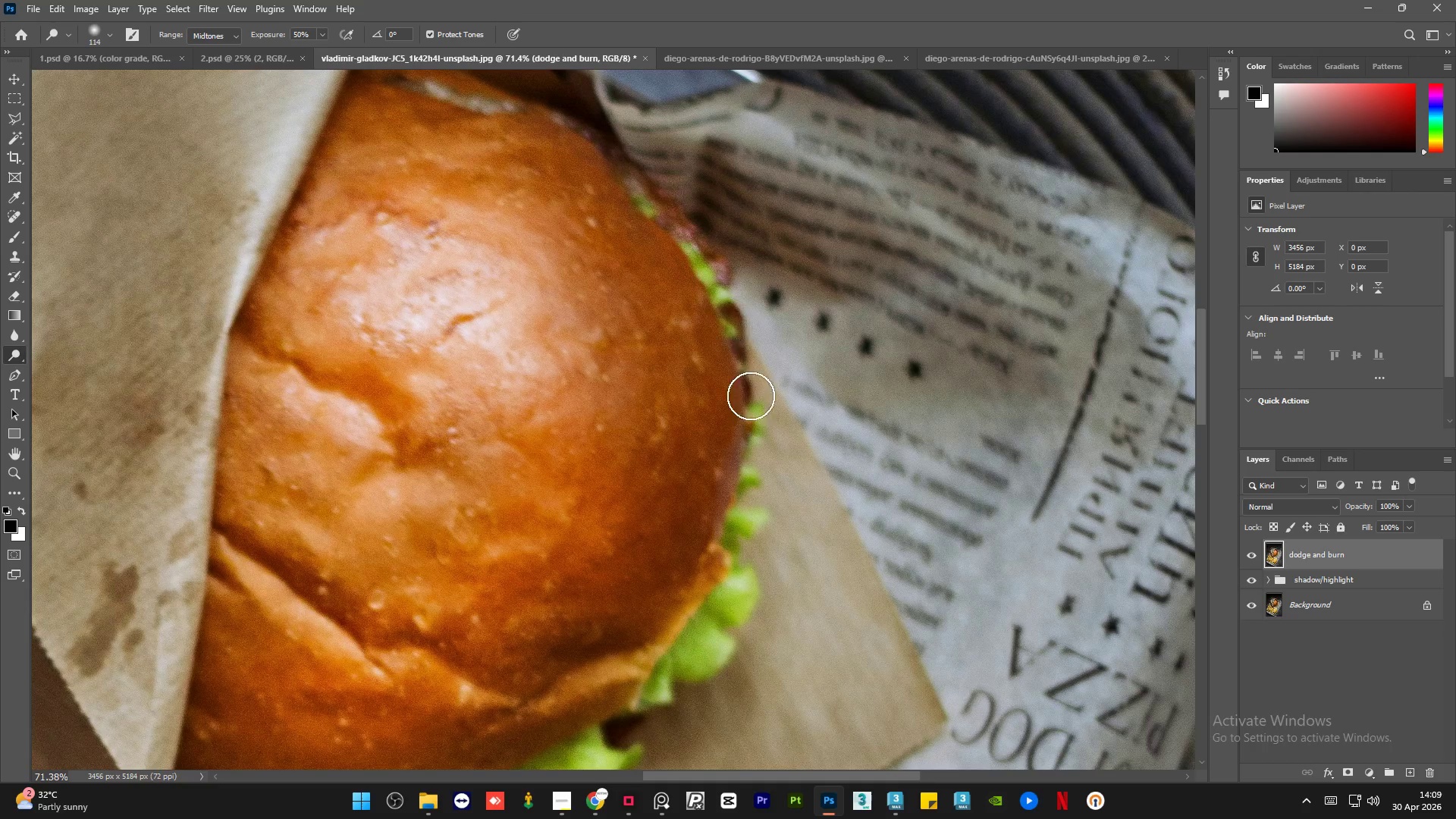 
left_click_drag(start_coordinate=[724, 308], to_coordinate=[765, 475])
 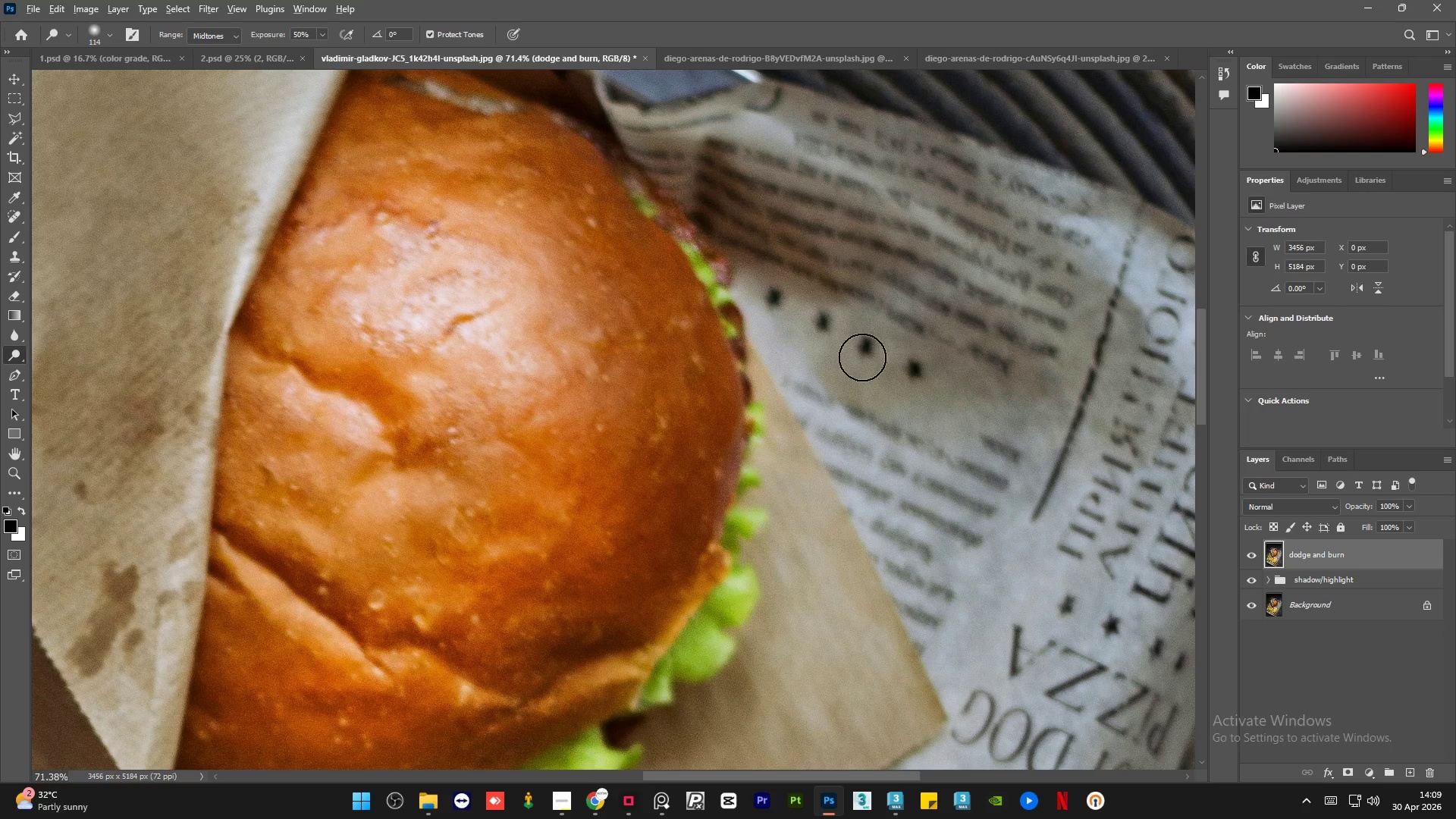 
hold_key(key=AltLeft, duration=4.03)
scroll: coordinate [748, 613], scroll_direction: down, amount: 12.0
 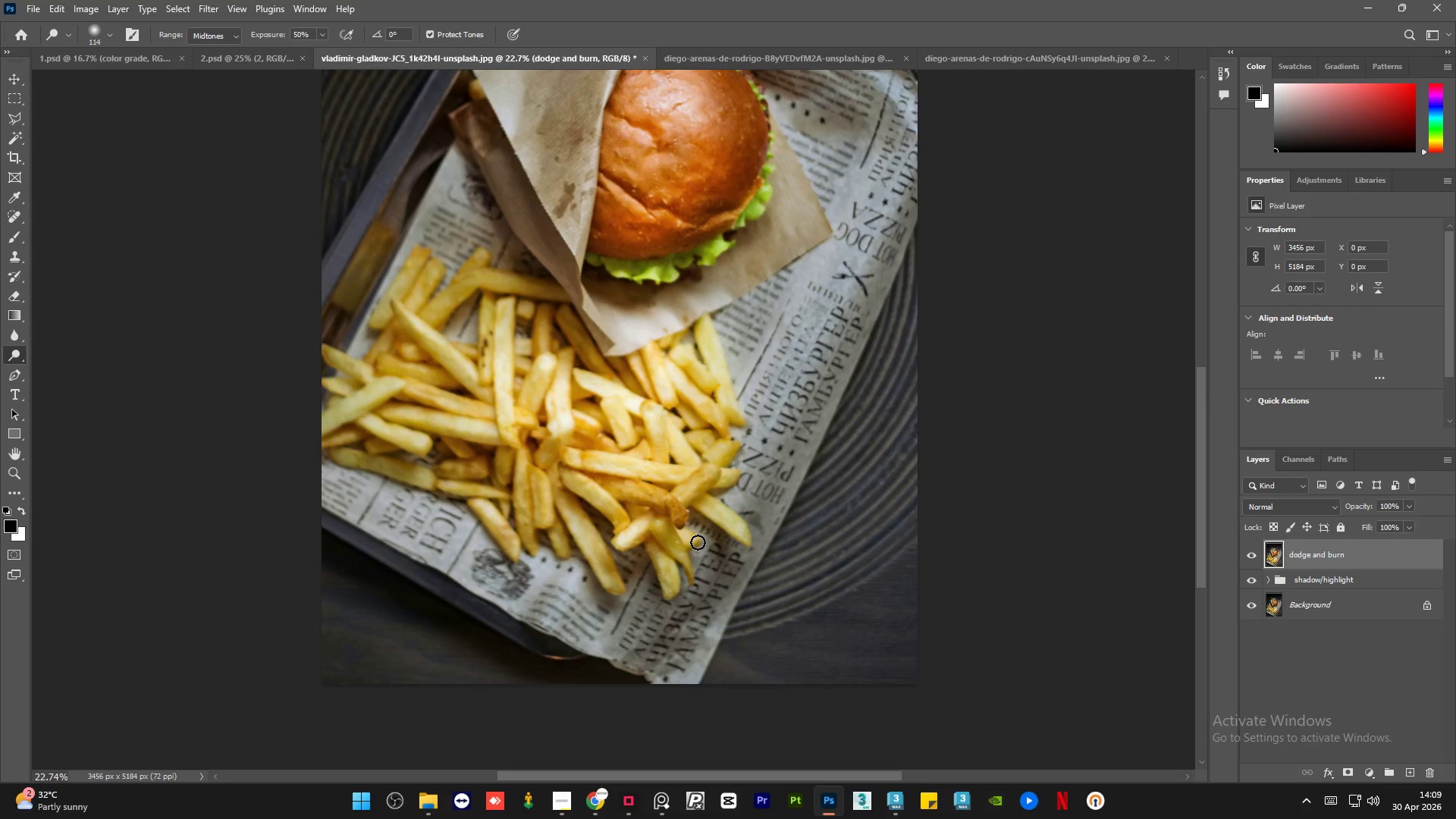 
hold_key(key=AltLeft, duration=0.53)
 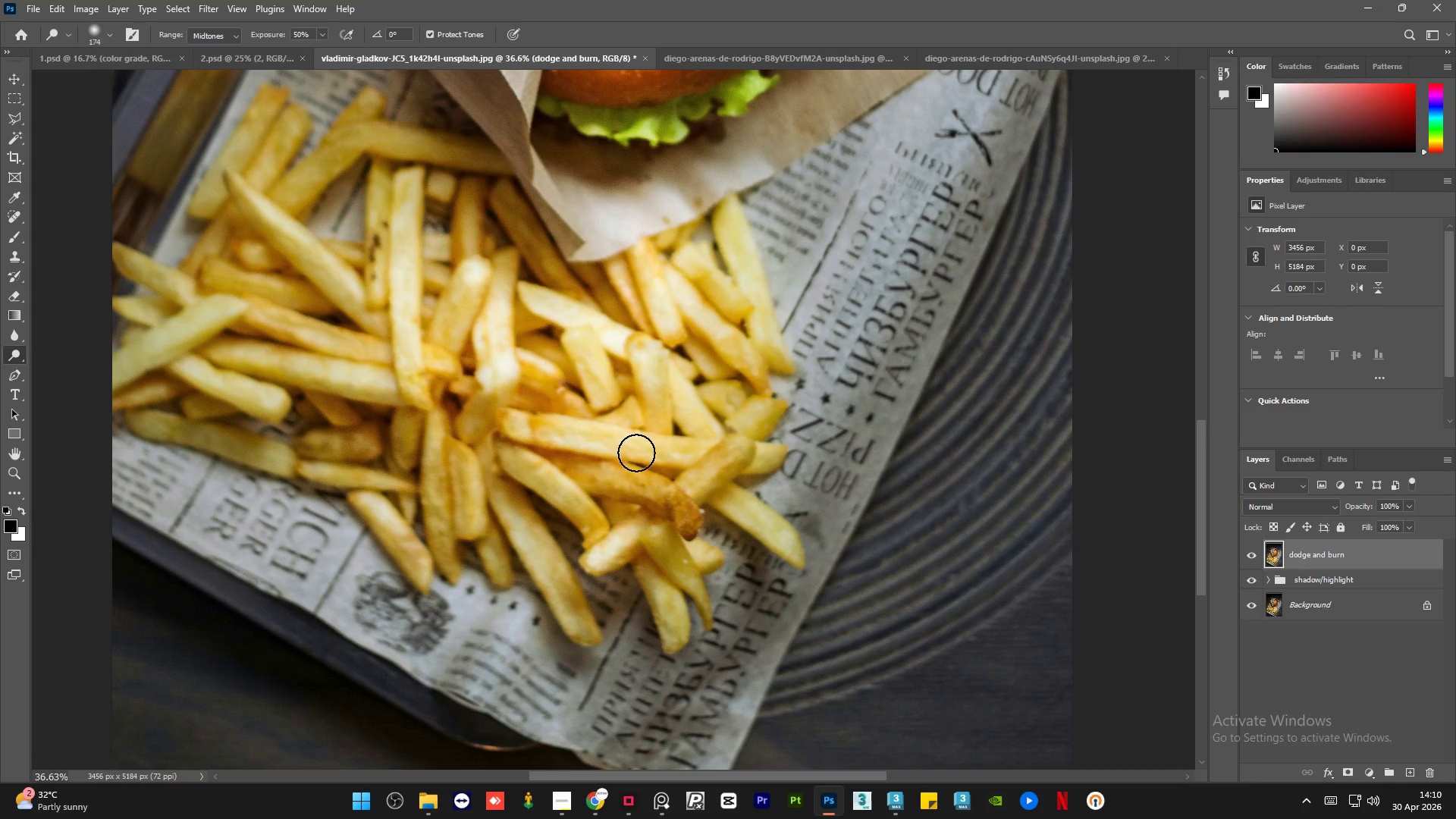 
scroll: coordinate [669, 532], scroll_direction: up, amount: 3.0
 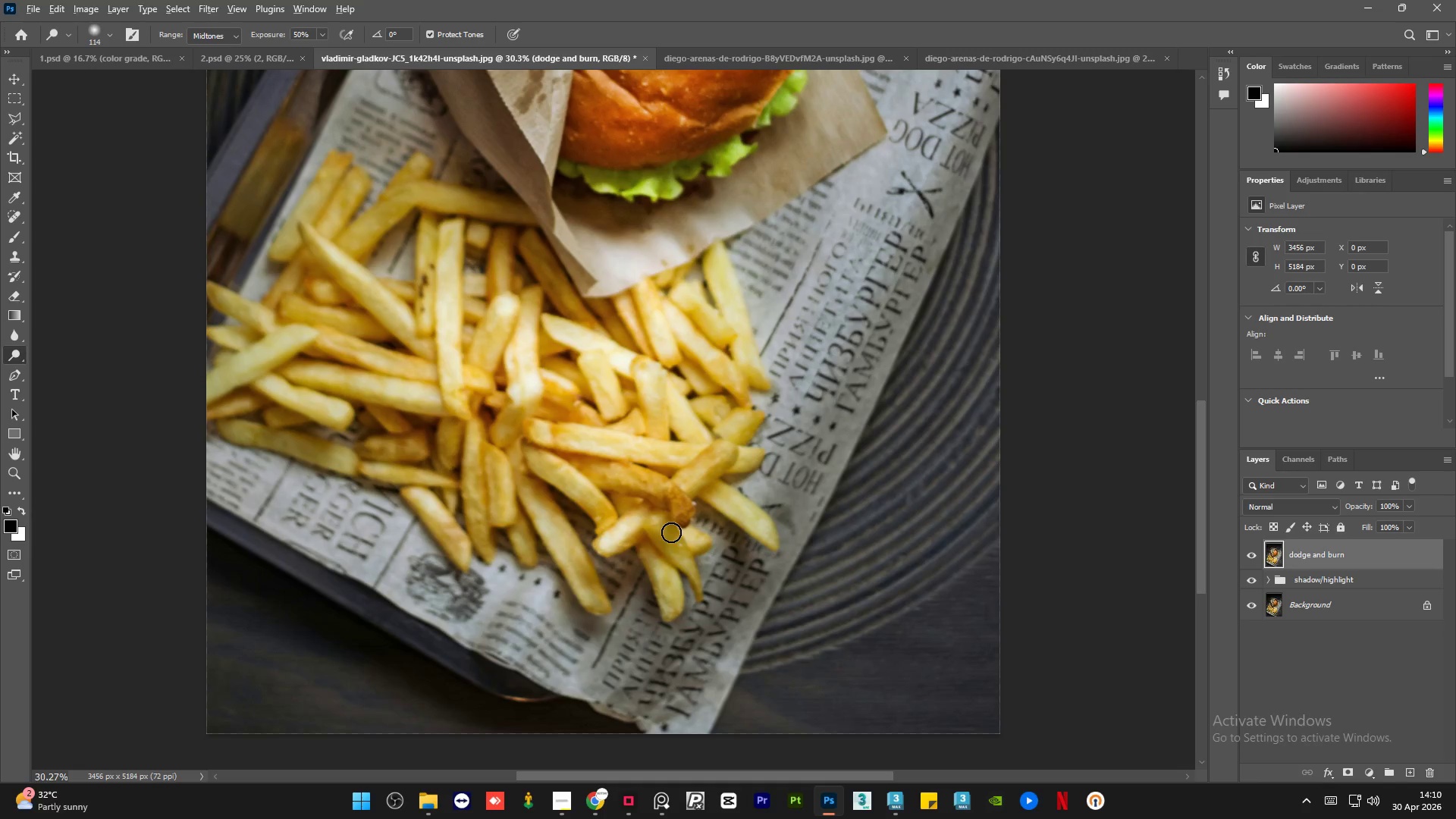 
hold_key(key=AltLeft, duration=0.36)
 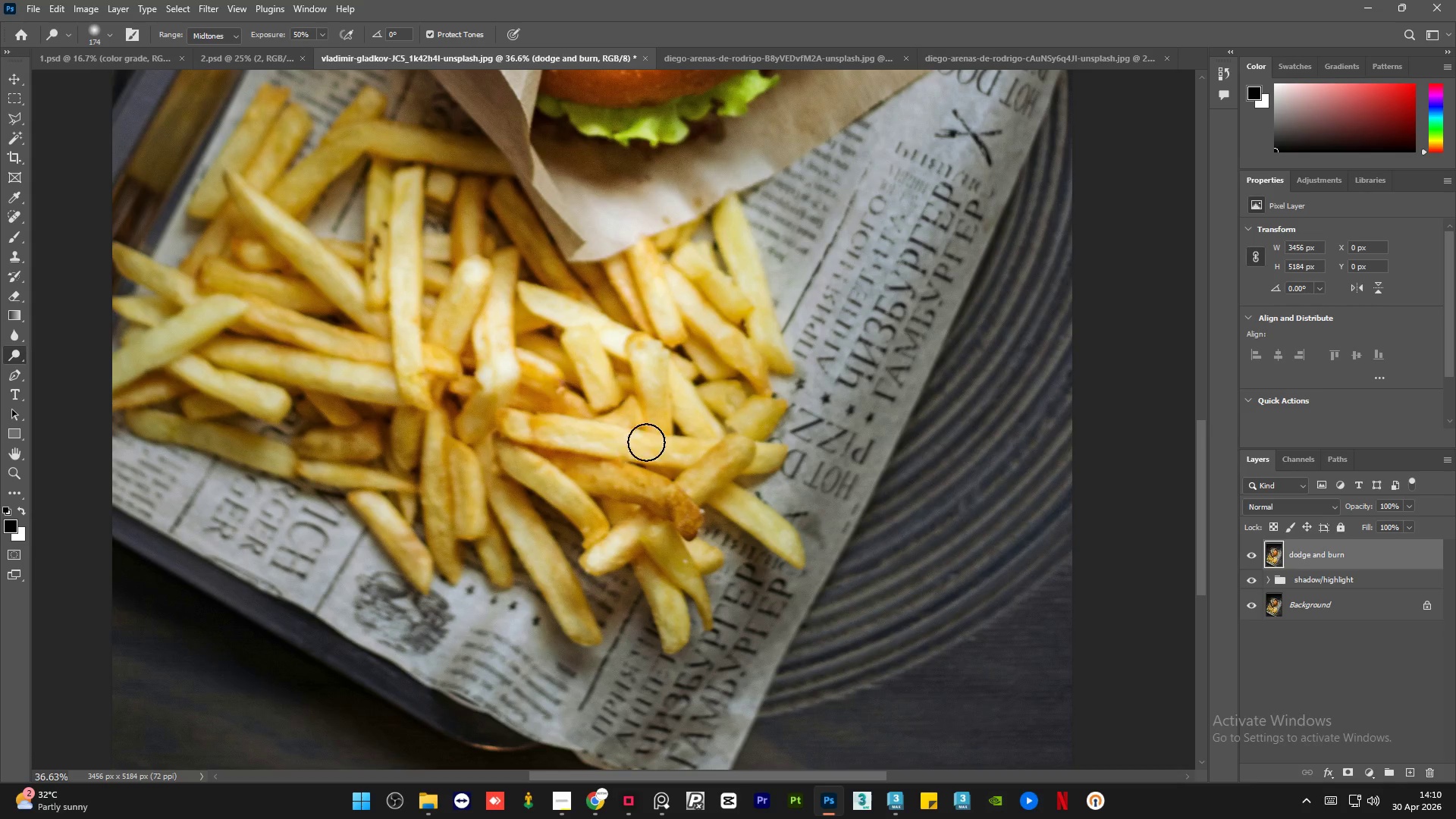 
scroll: coordinate [653, 466], scroll_direction: up, amount: 2.0
 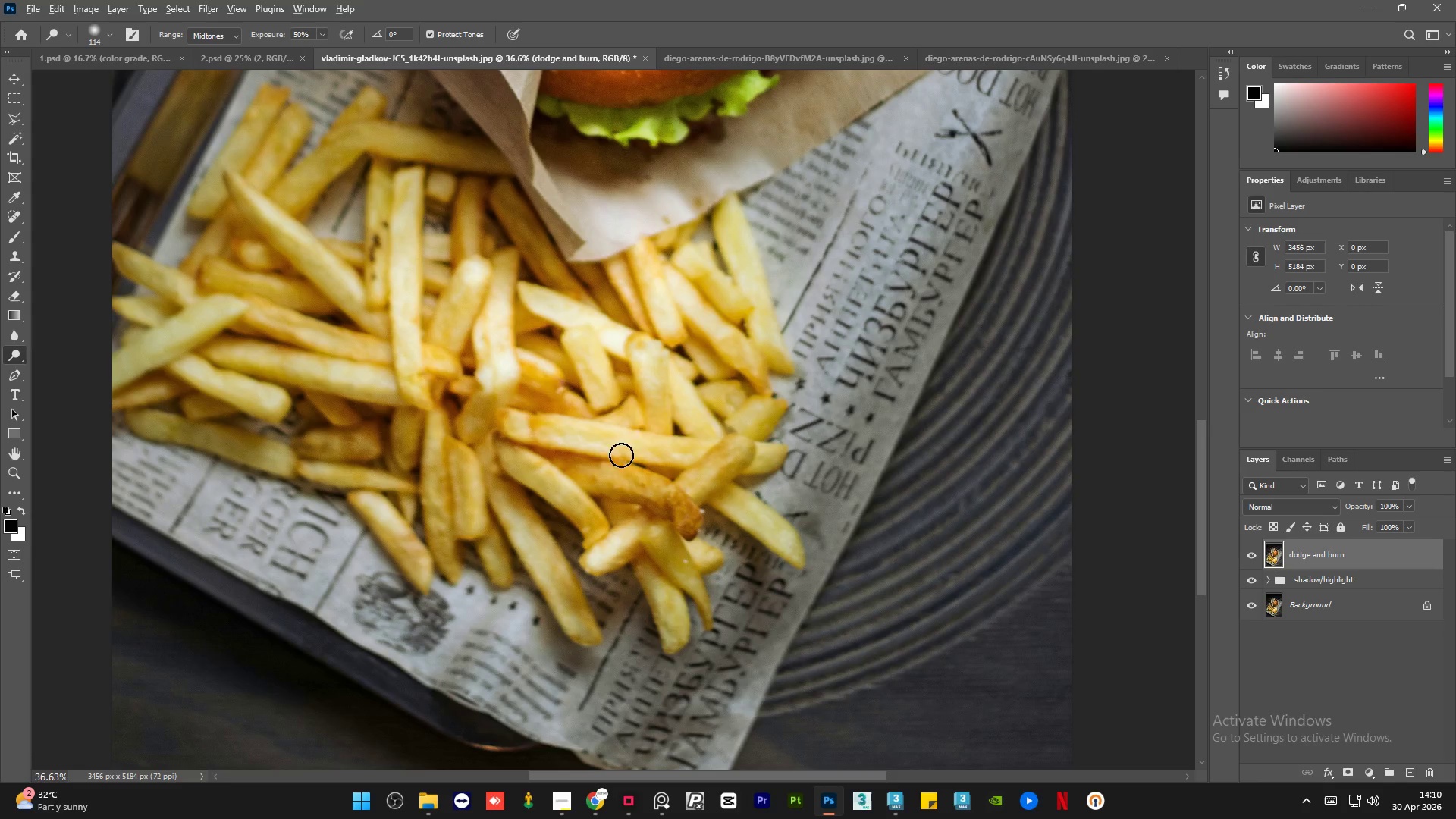 
hold_key(key=AltLeft, duration=0.36)
 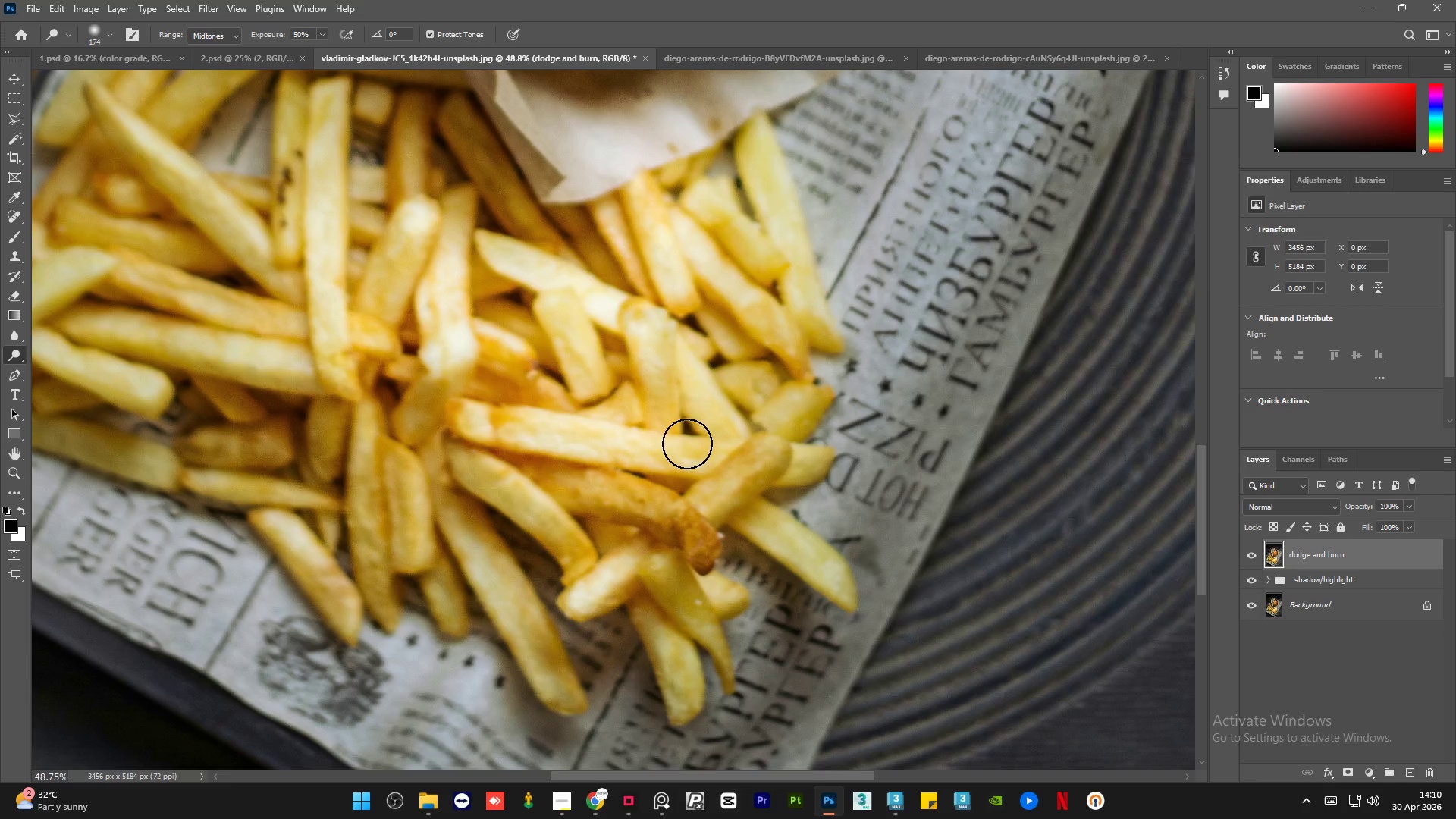 
left_click_drag(start_coordinate=[459, 417], to_coordinate=[736, 466])
 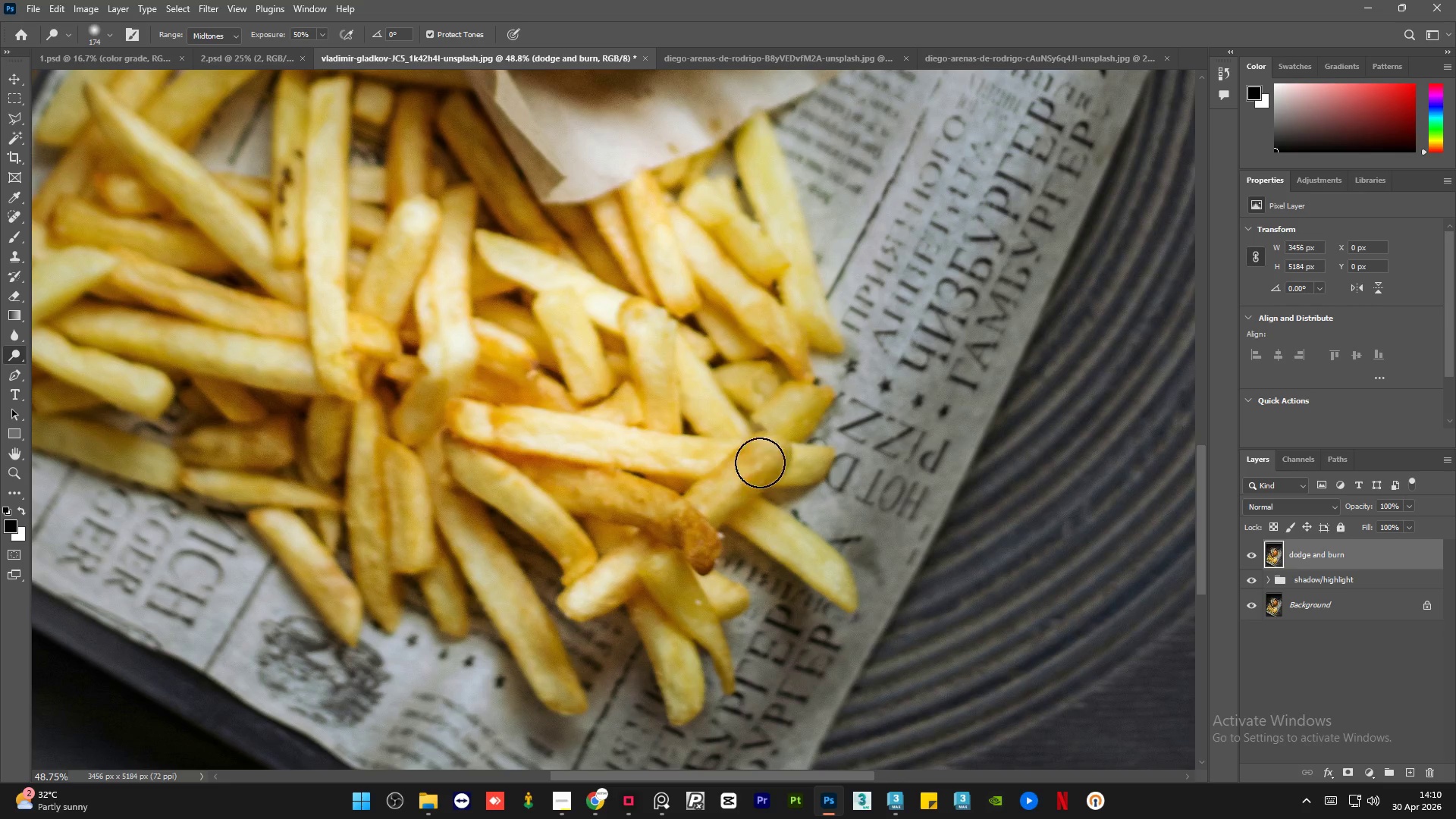 
scroll: coordinate [643, 438], scroll_direction: up, amount: 3.0
 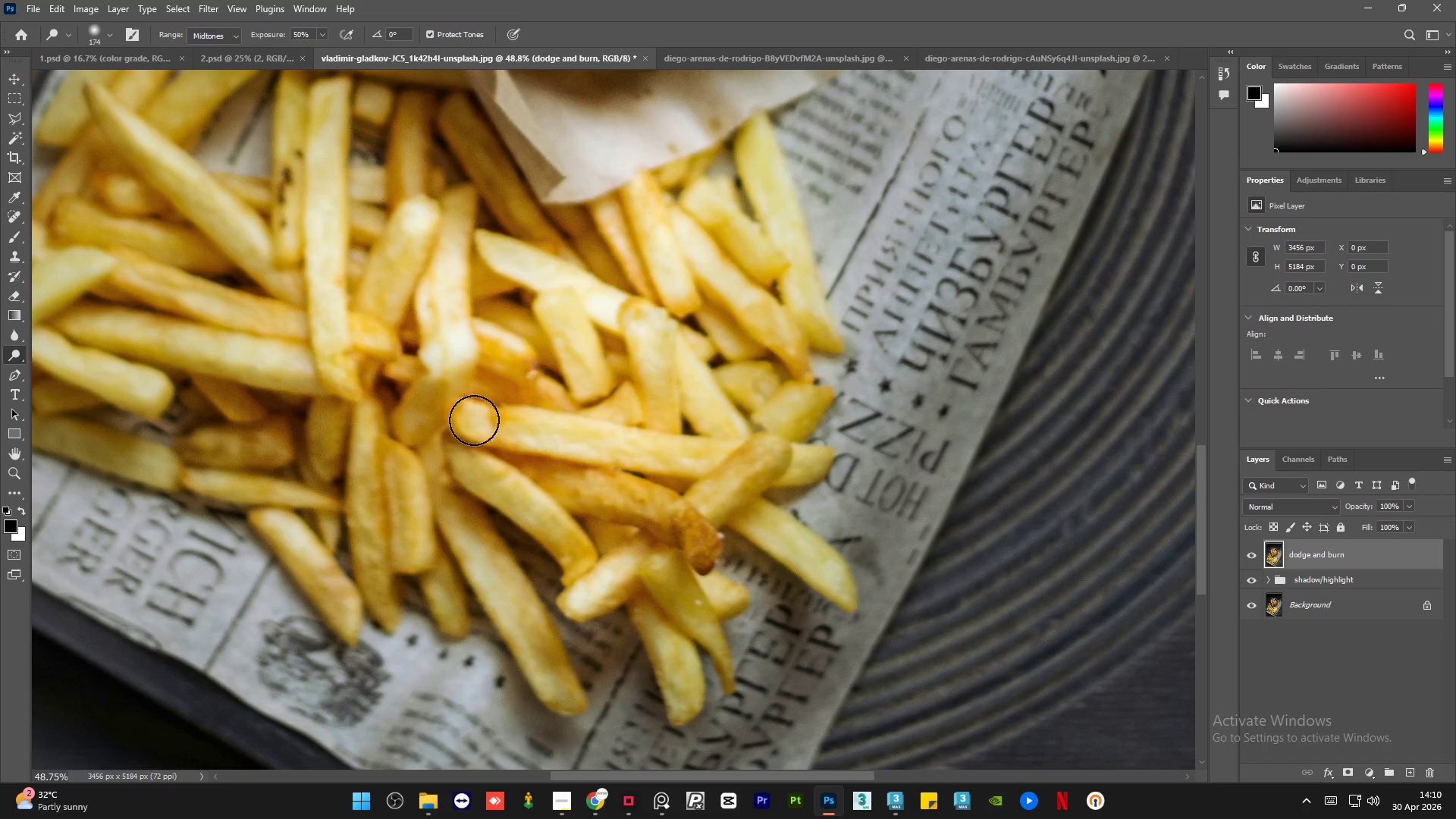 
left_click_drag(start_coordinate=[749, 469], to_coordinate=[714, 494])
 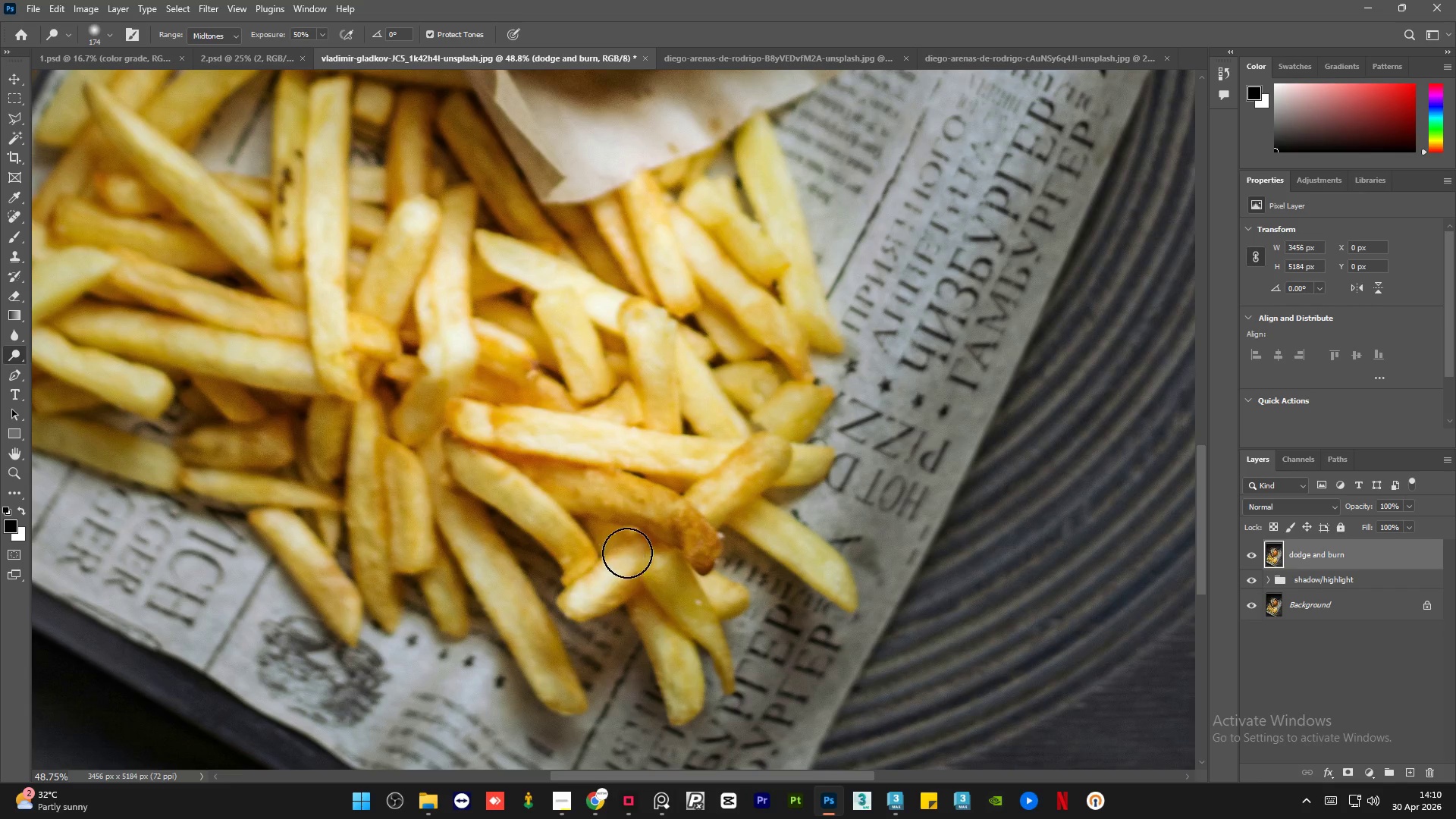 
left_click_drag(start_coordinate=[622, 558], to_coordinate=[614, 561])
 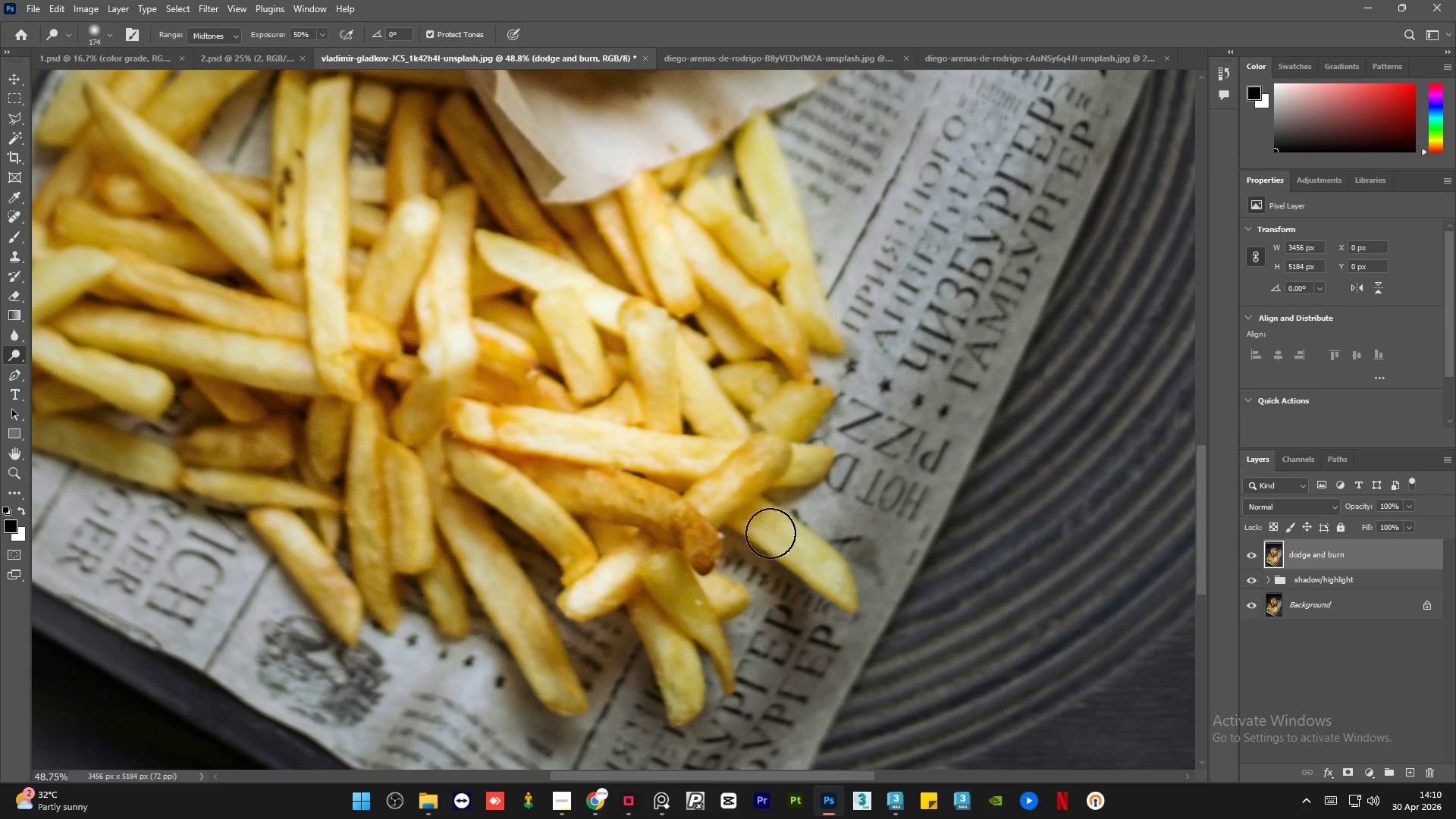 
left_click_drag(start_coordinate=[770, 533], to_coordinate=[802, 553])
 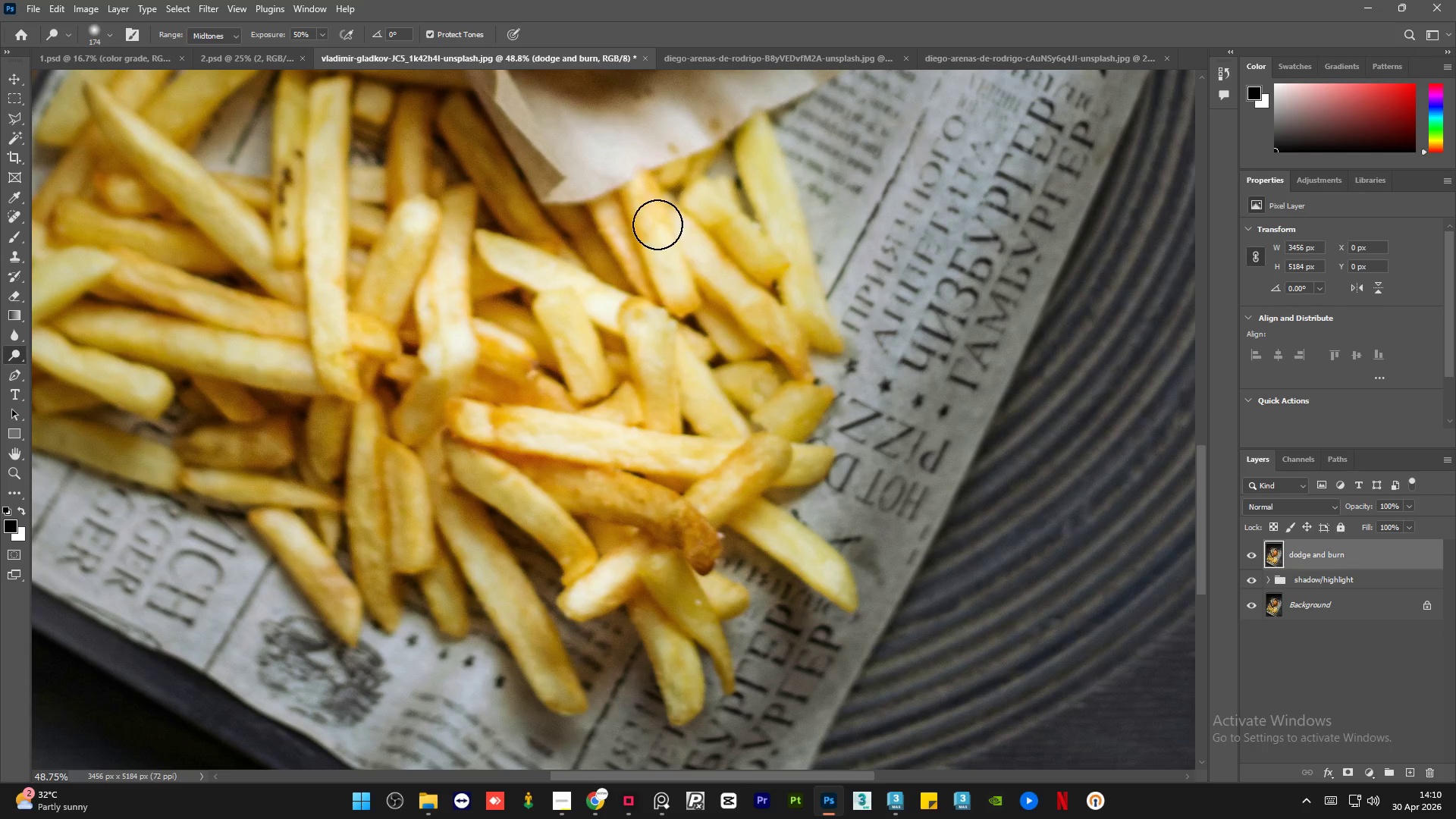 
left_click_drag(start_coordinate=[657, 221], to_coordinate=[673, 265])
 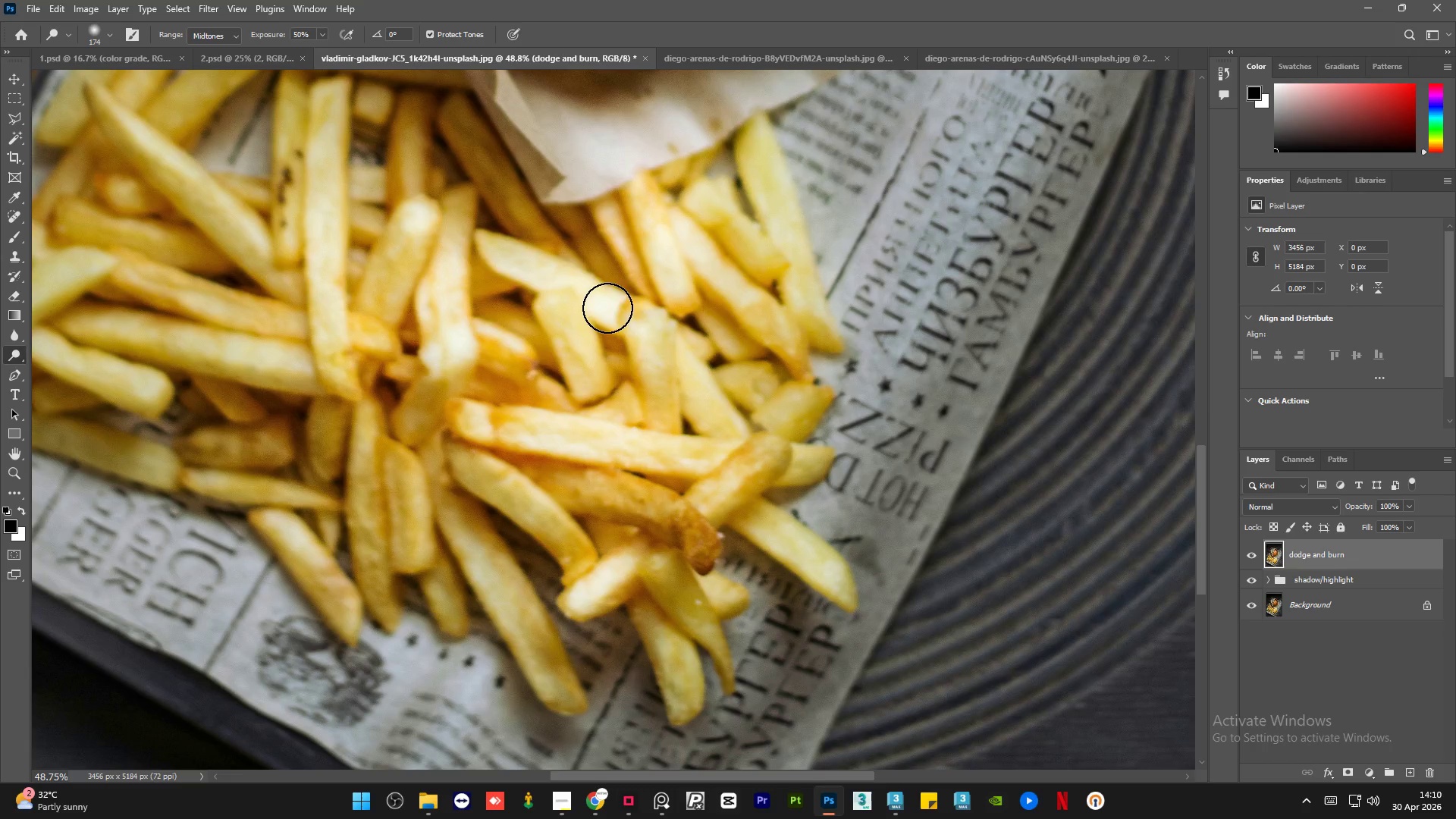 
left_click_drag(start_coordinate=[606, 306], to_coordinate=[482, 241])
 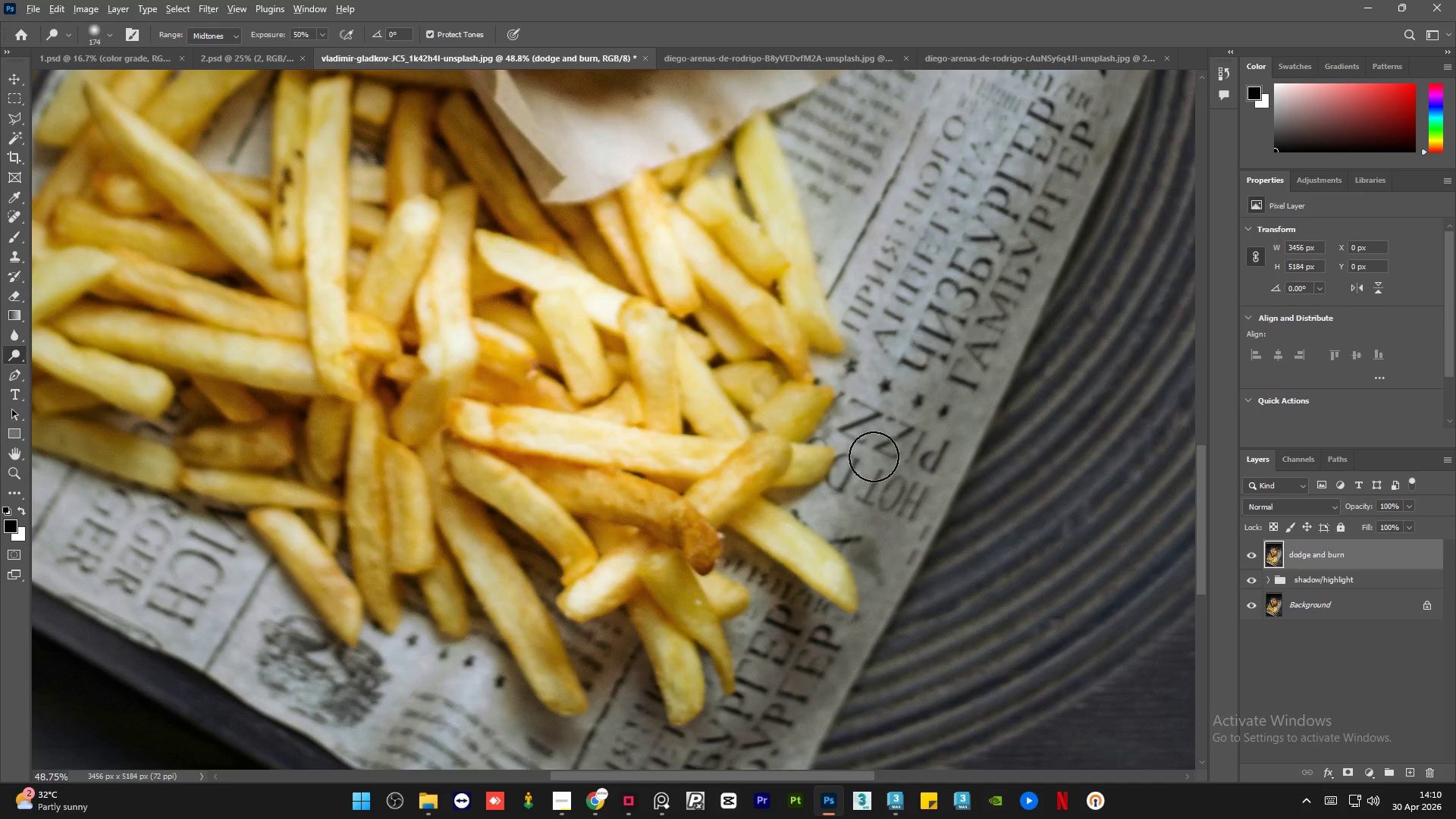 
hold_key(key=AltLeft, duration=0.78)
scroll: coordinate [476, 262], scroll_direction: down, amount: 1.0
 